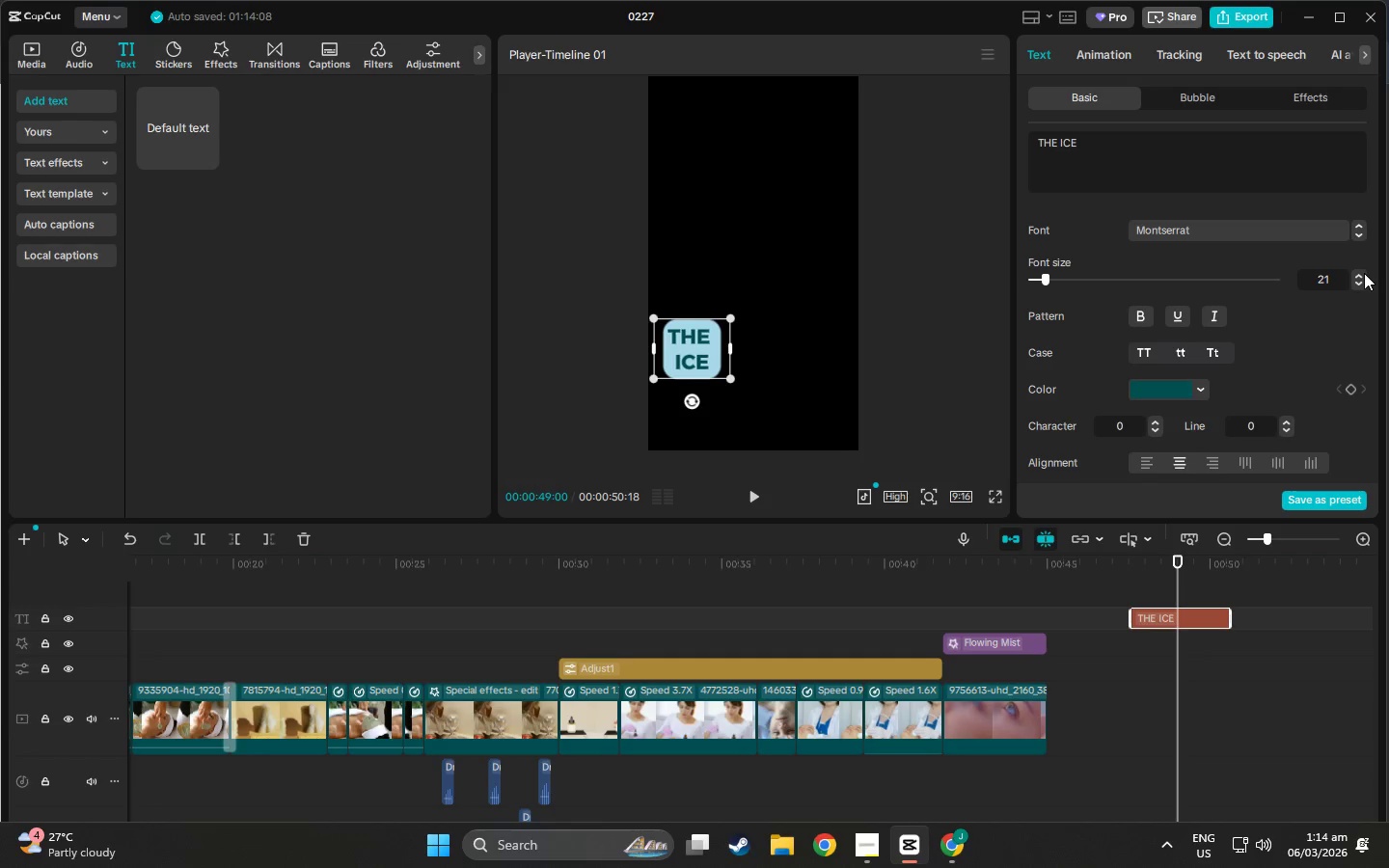 
triple_click([1364, 273])
 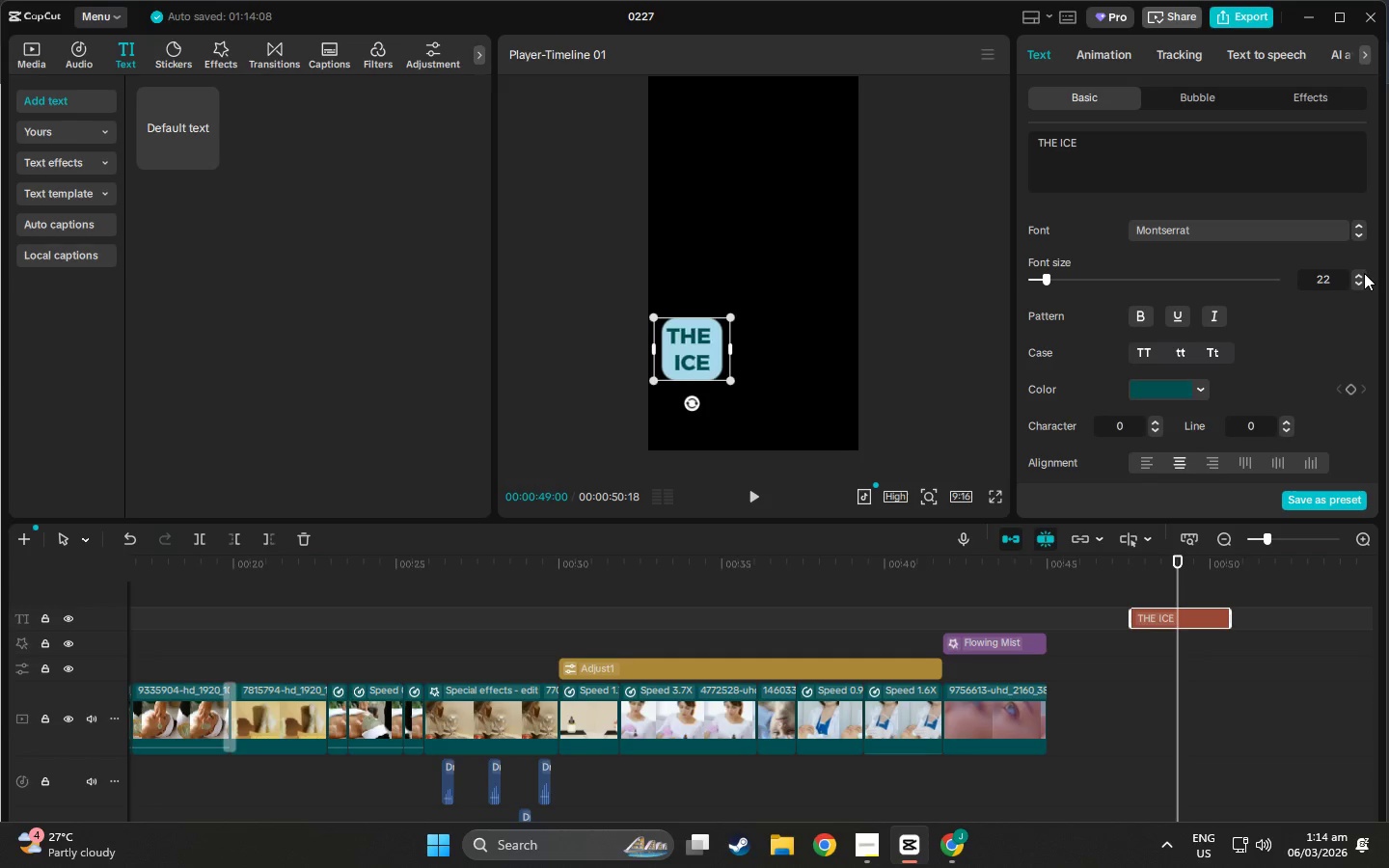 
triple_click([1364, 273])
 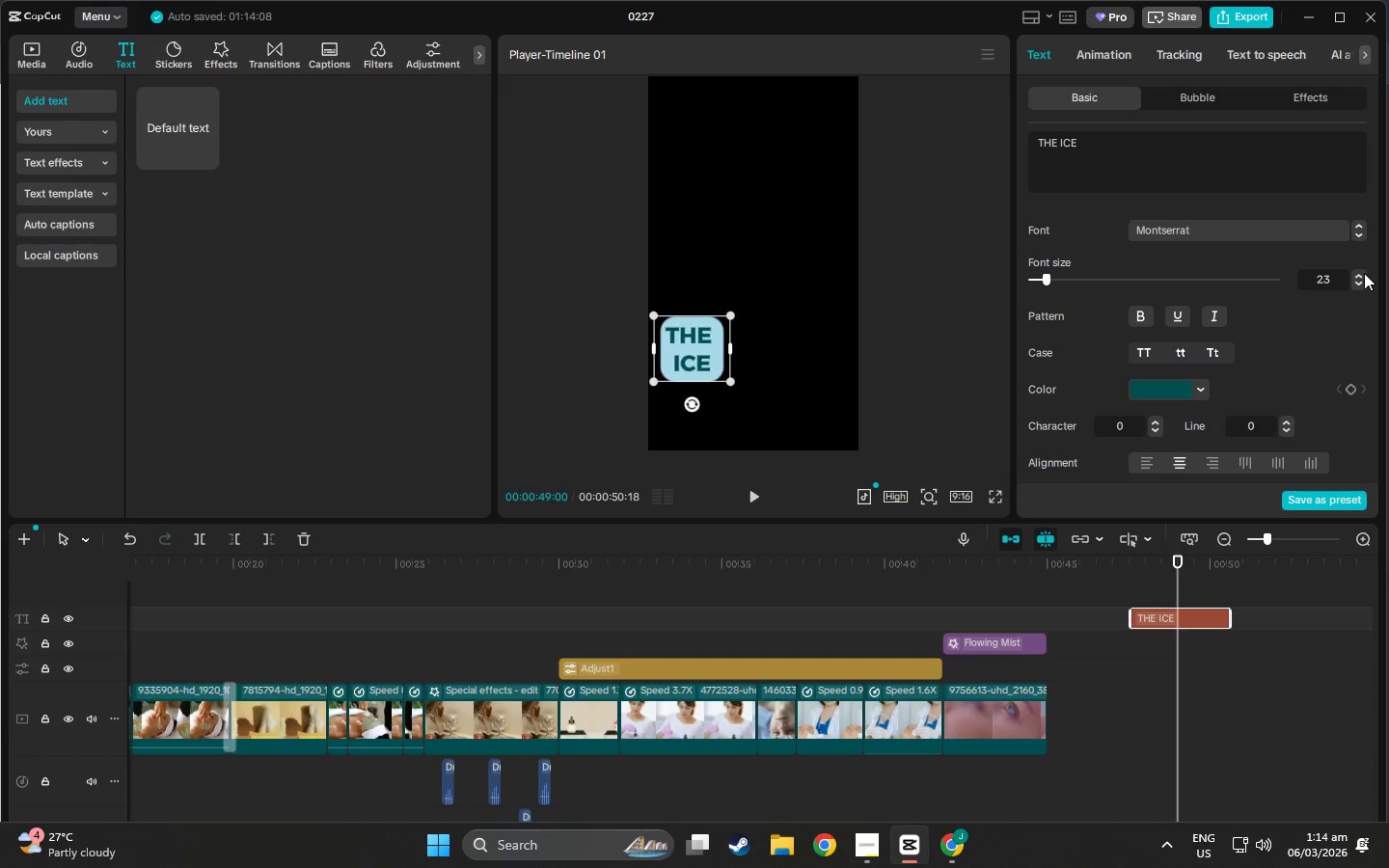 
triple_click([1364, 273])
 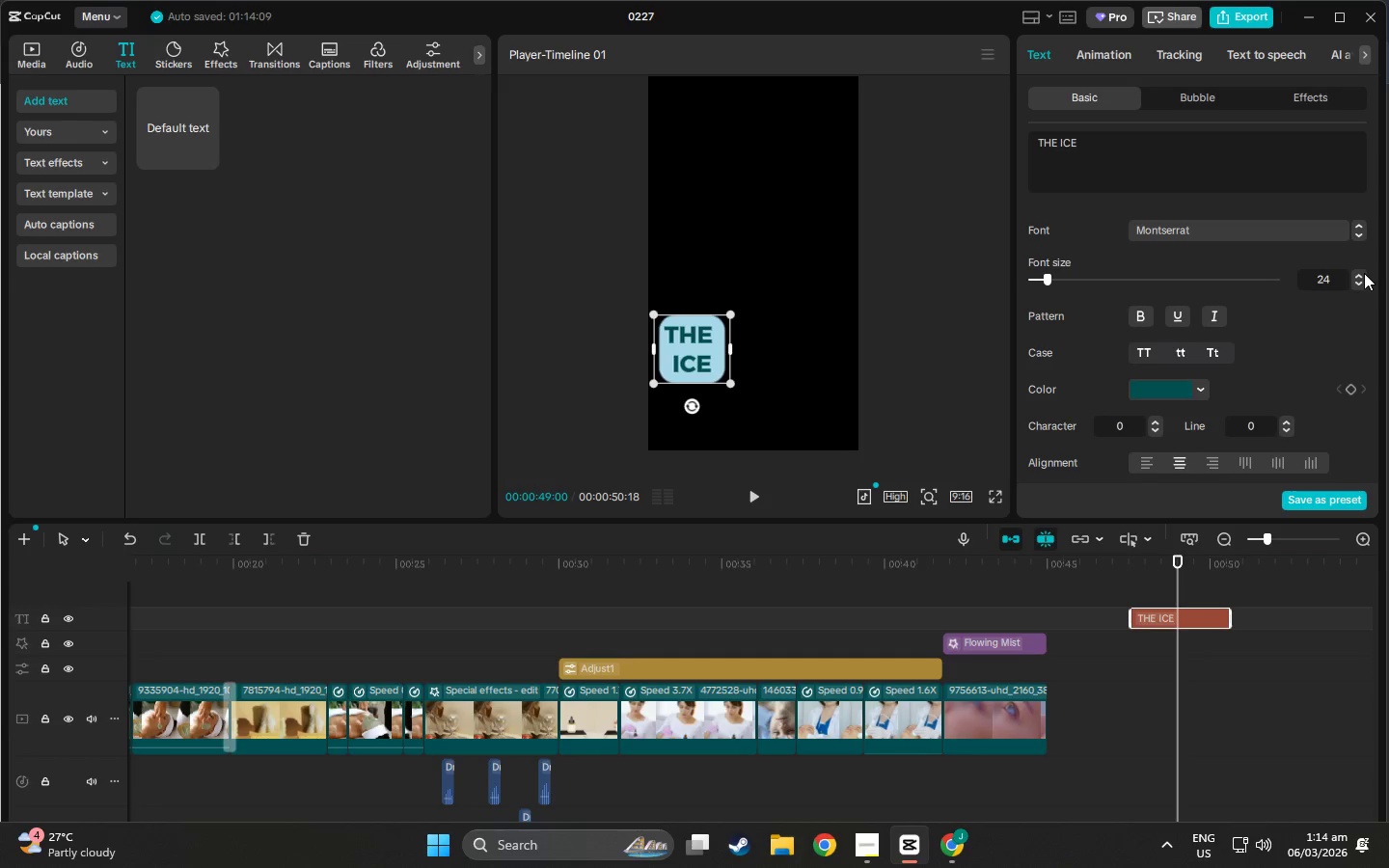 
triple_click([1364, 273])
 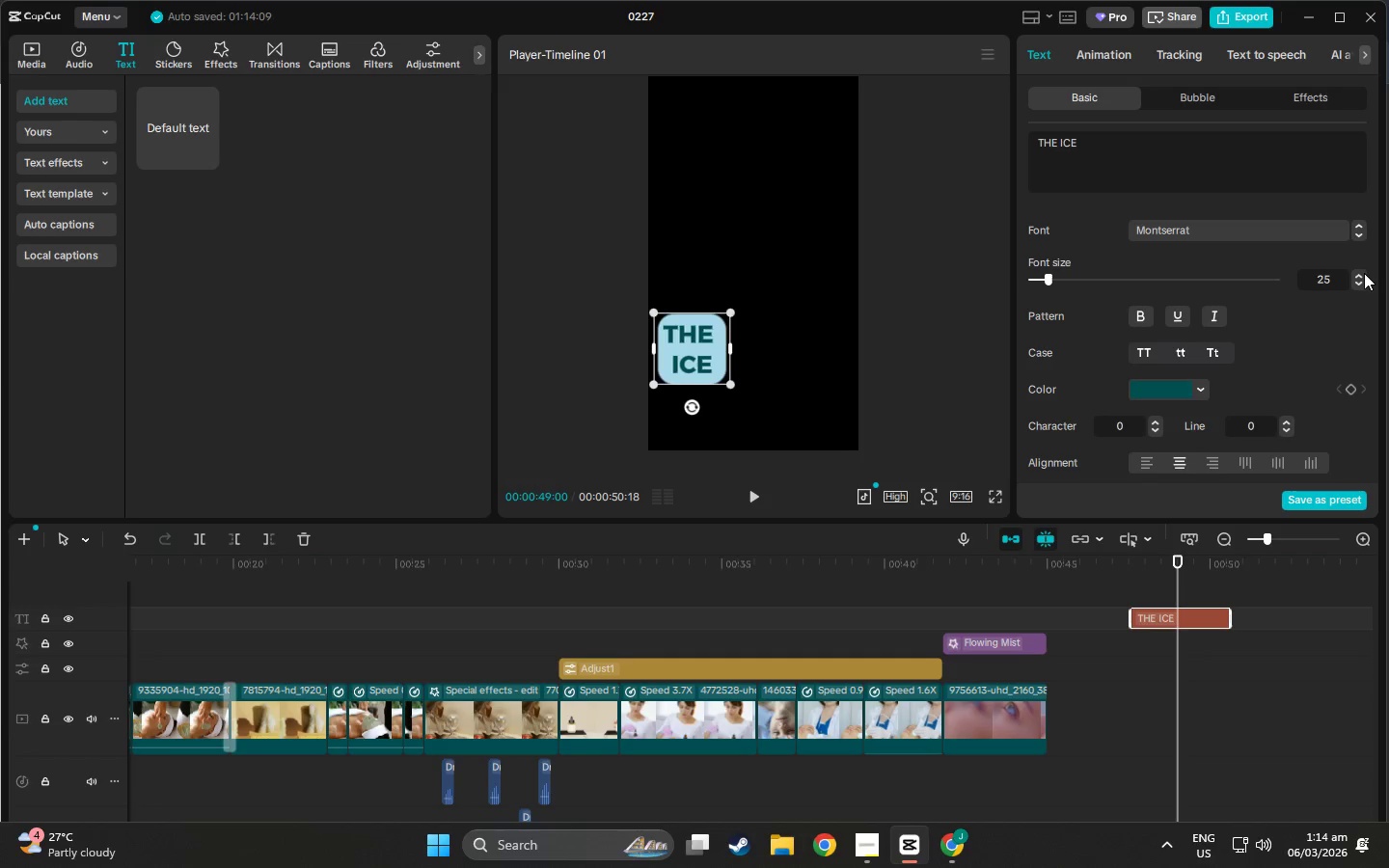 
triple_click([1364, 273])
 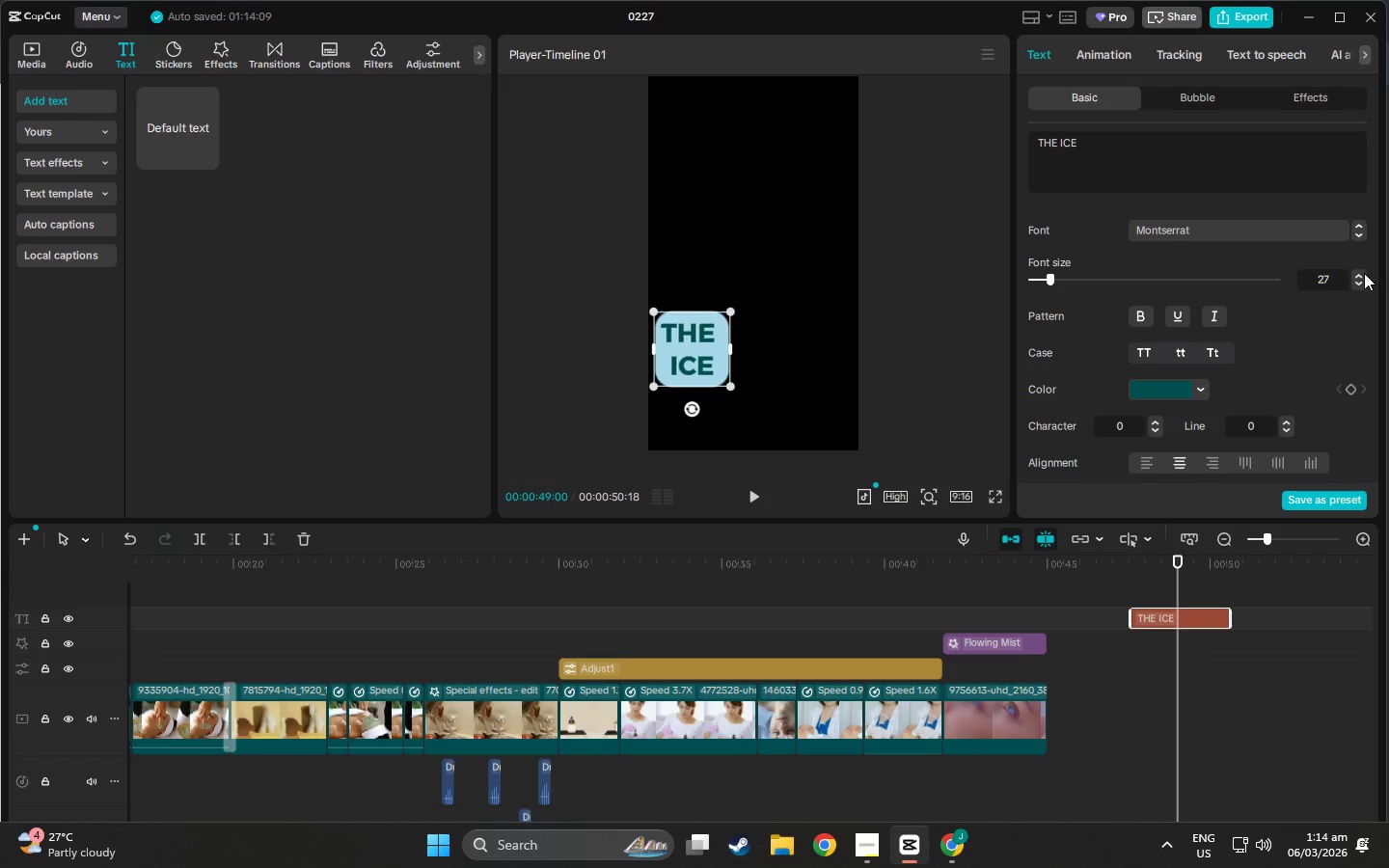 
triple_click([1364, 273])
 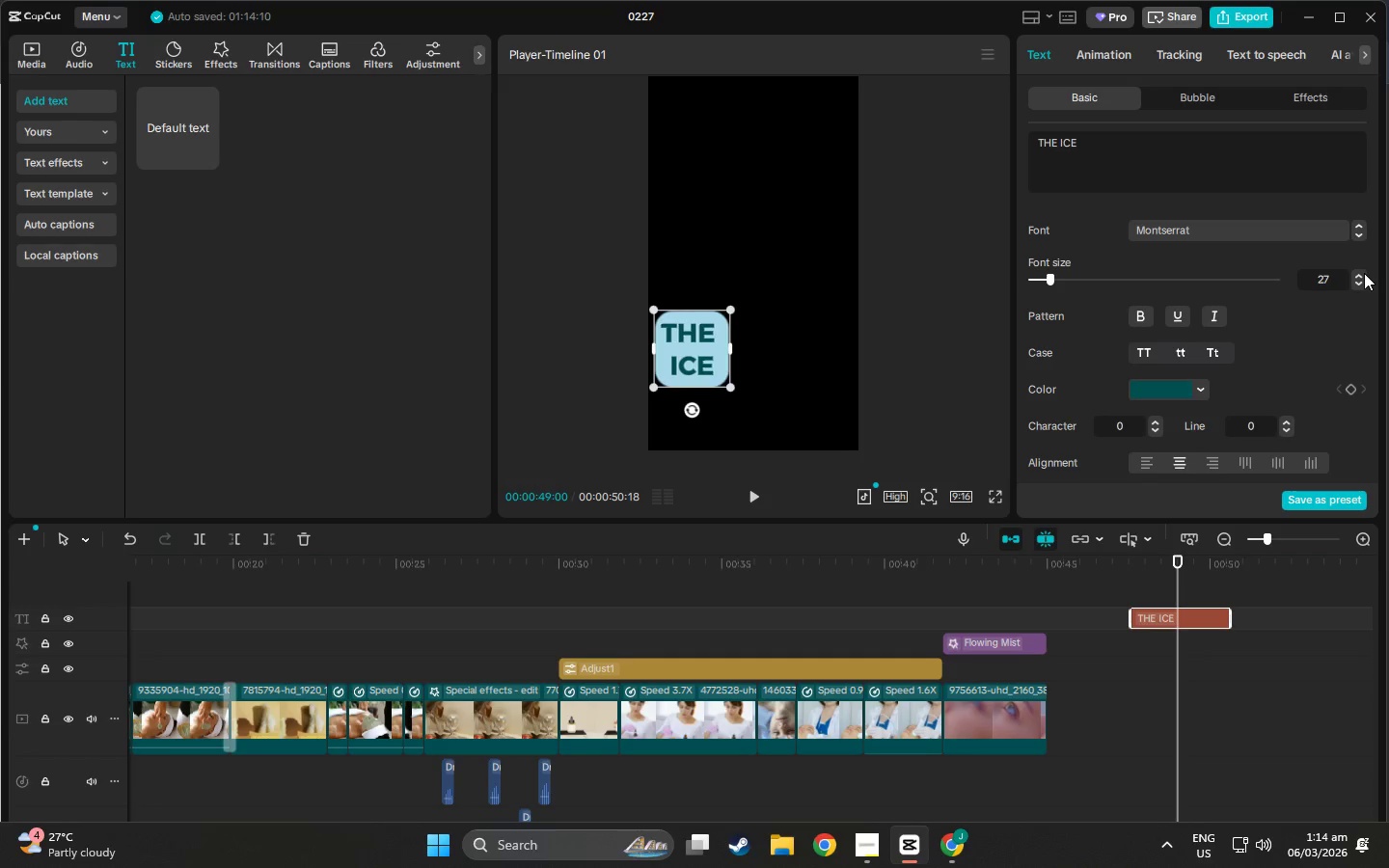 
triple_click([1364, 273])
 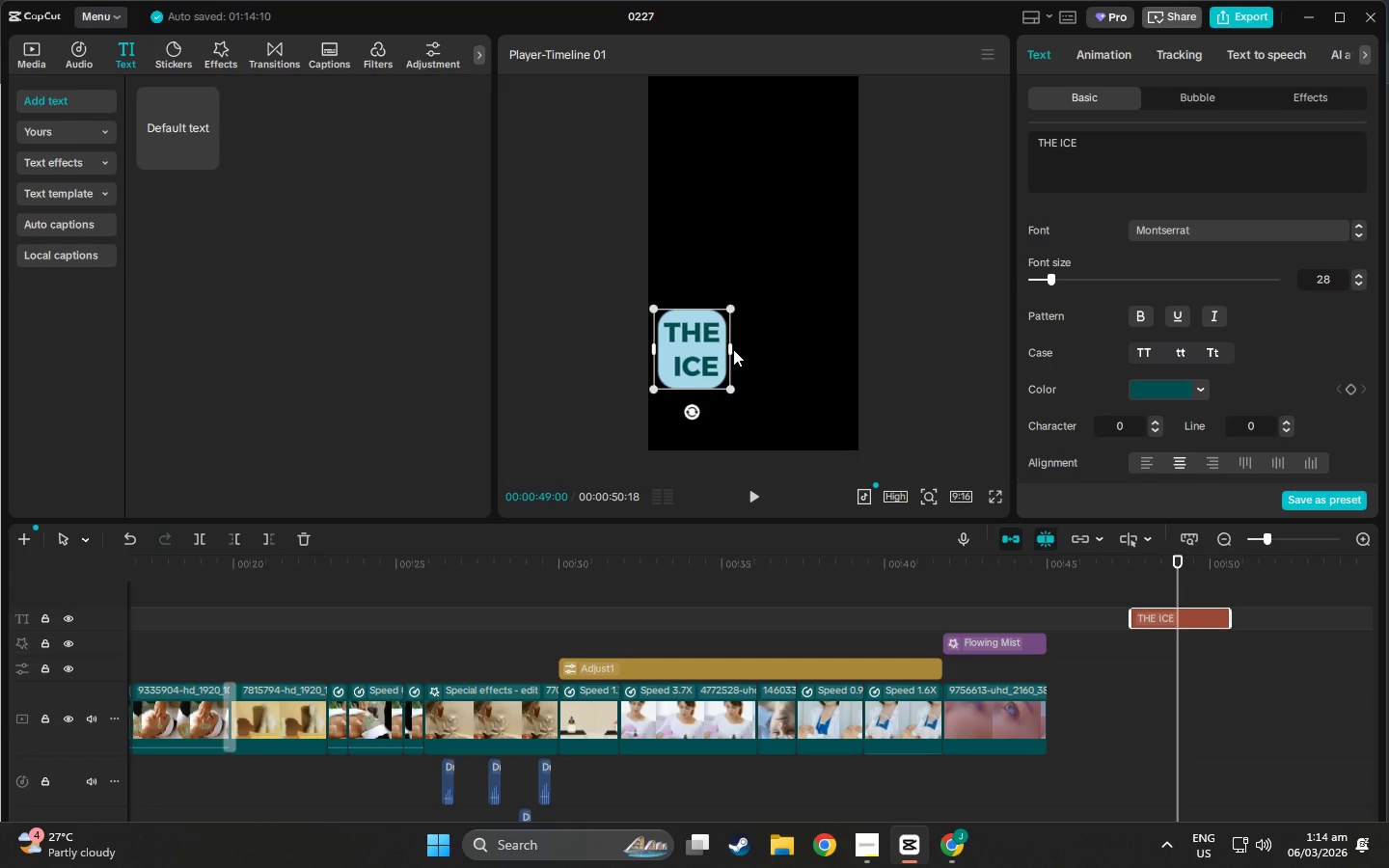 
left_click_drag(start_coordinate=[731, 349], to_coordinate=[799, 355])
 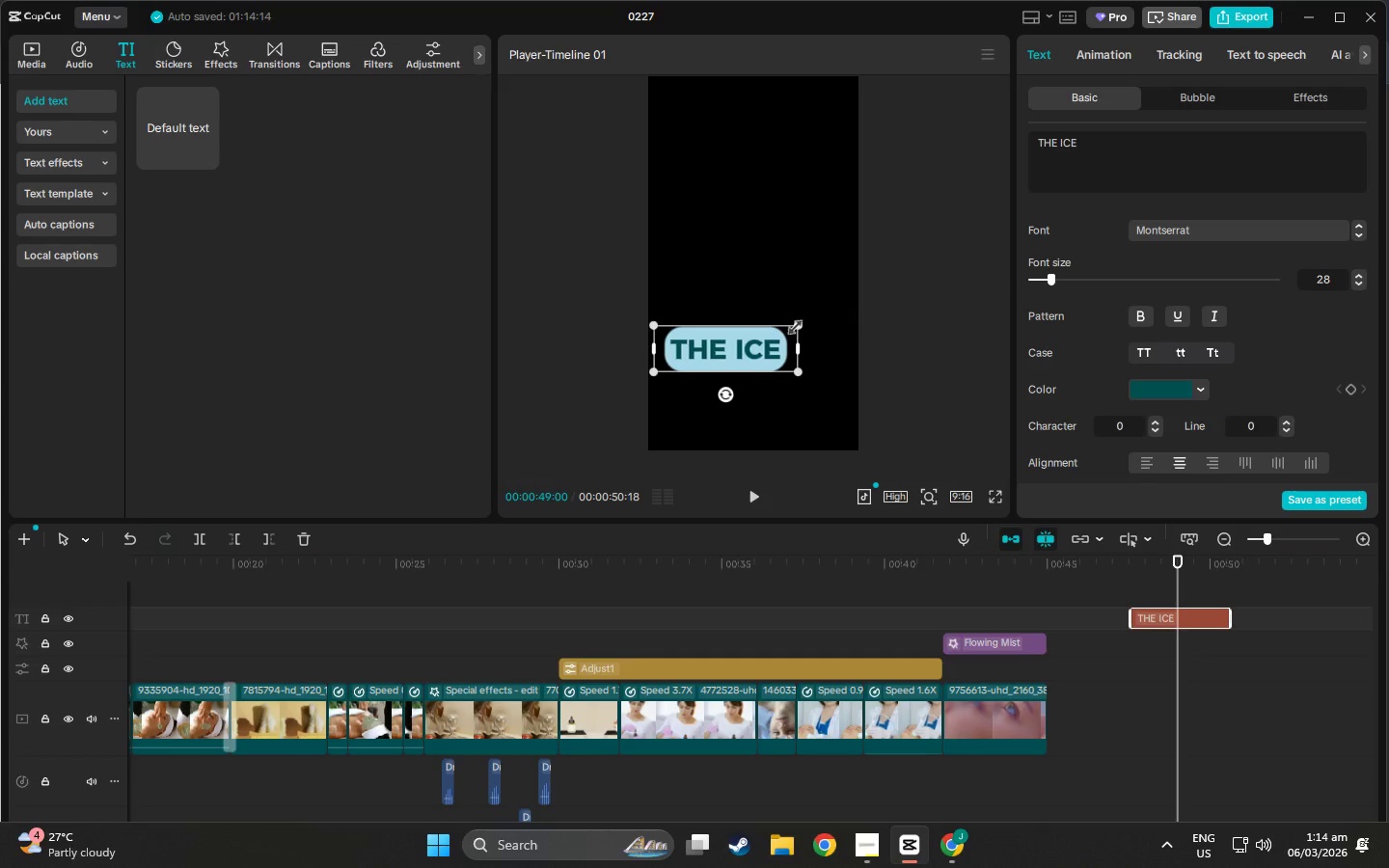 
left_click_drag(start_coordinate=[795, 324], to_coordinate=[761, 333])
 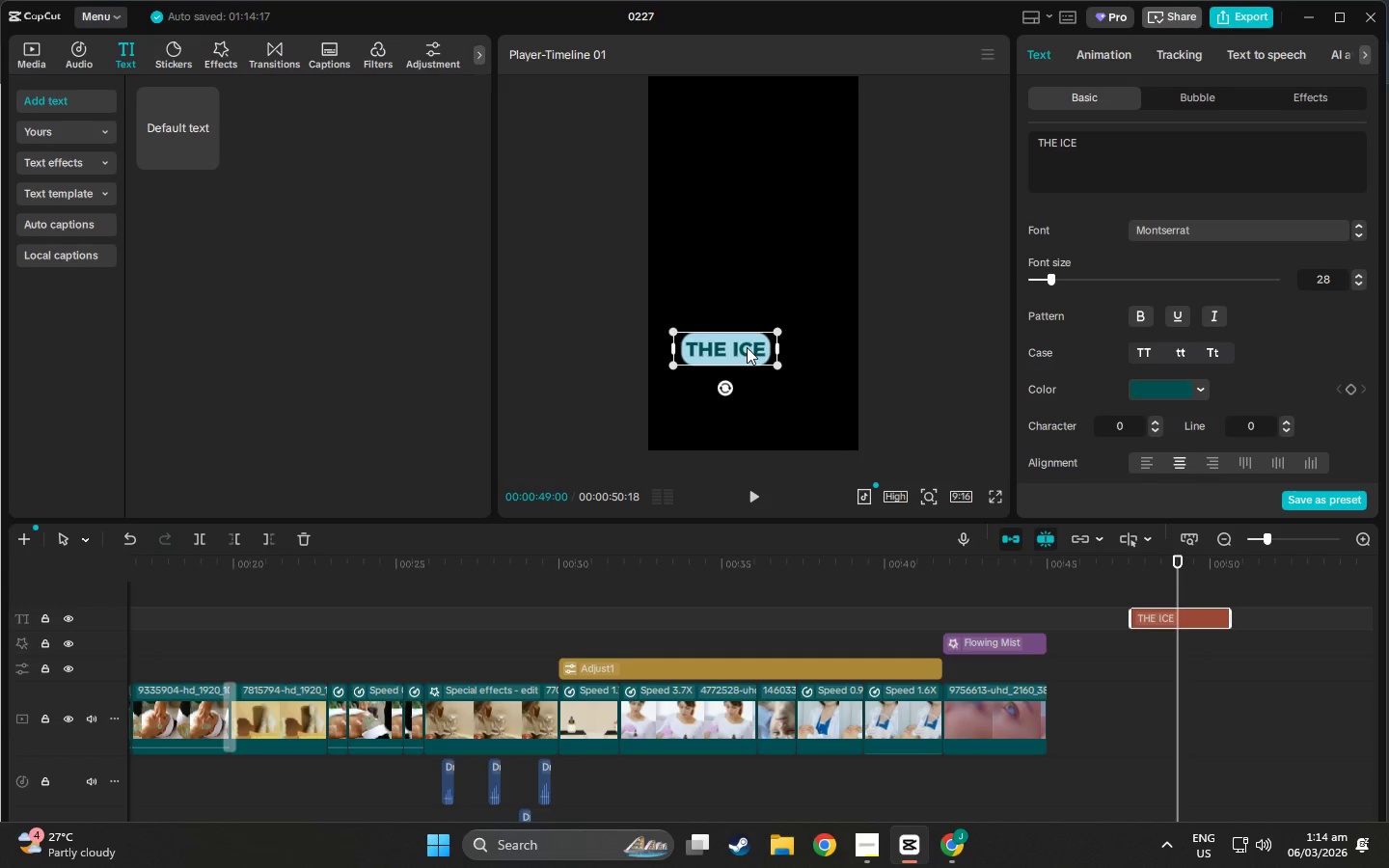 
left_click_drag(start_coordinate=[747, 347], to_coordinate=[723, 328])
 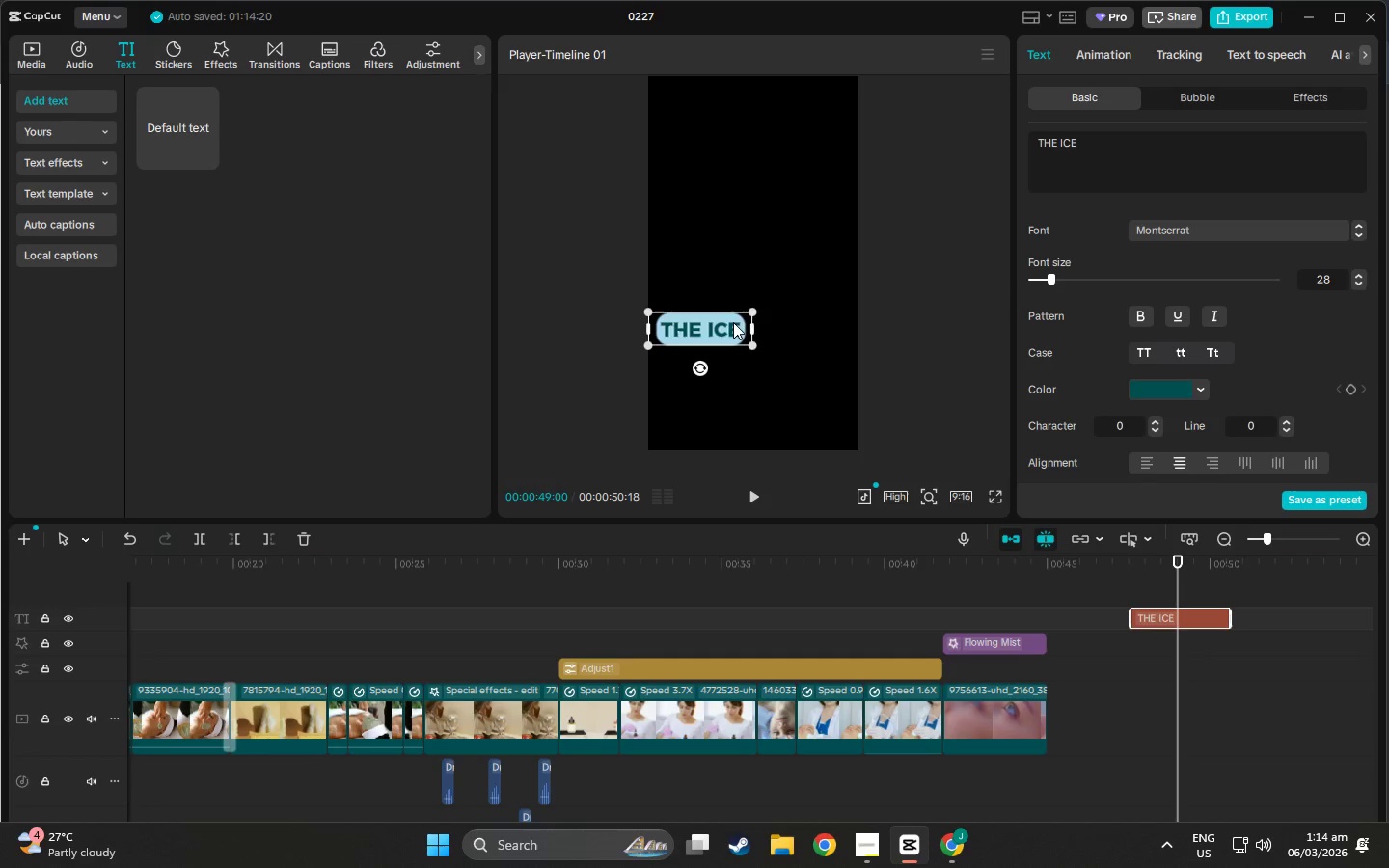 
scroll: coordinate [1151, 383], scroll_direction: down, amount: 2.0
 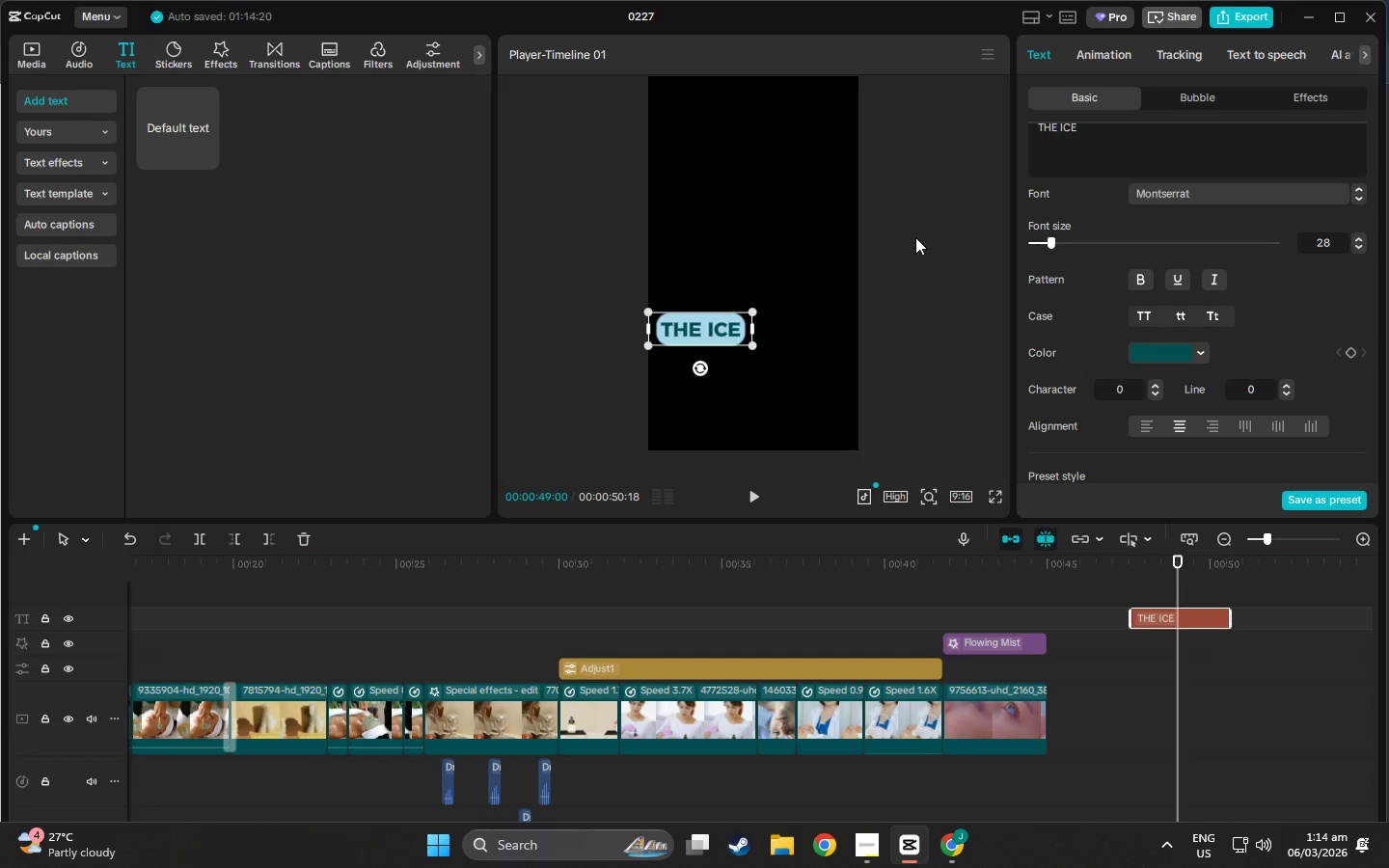 
wait(7.52)
 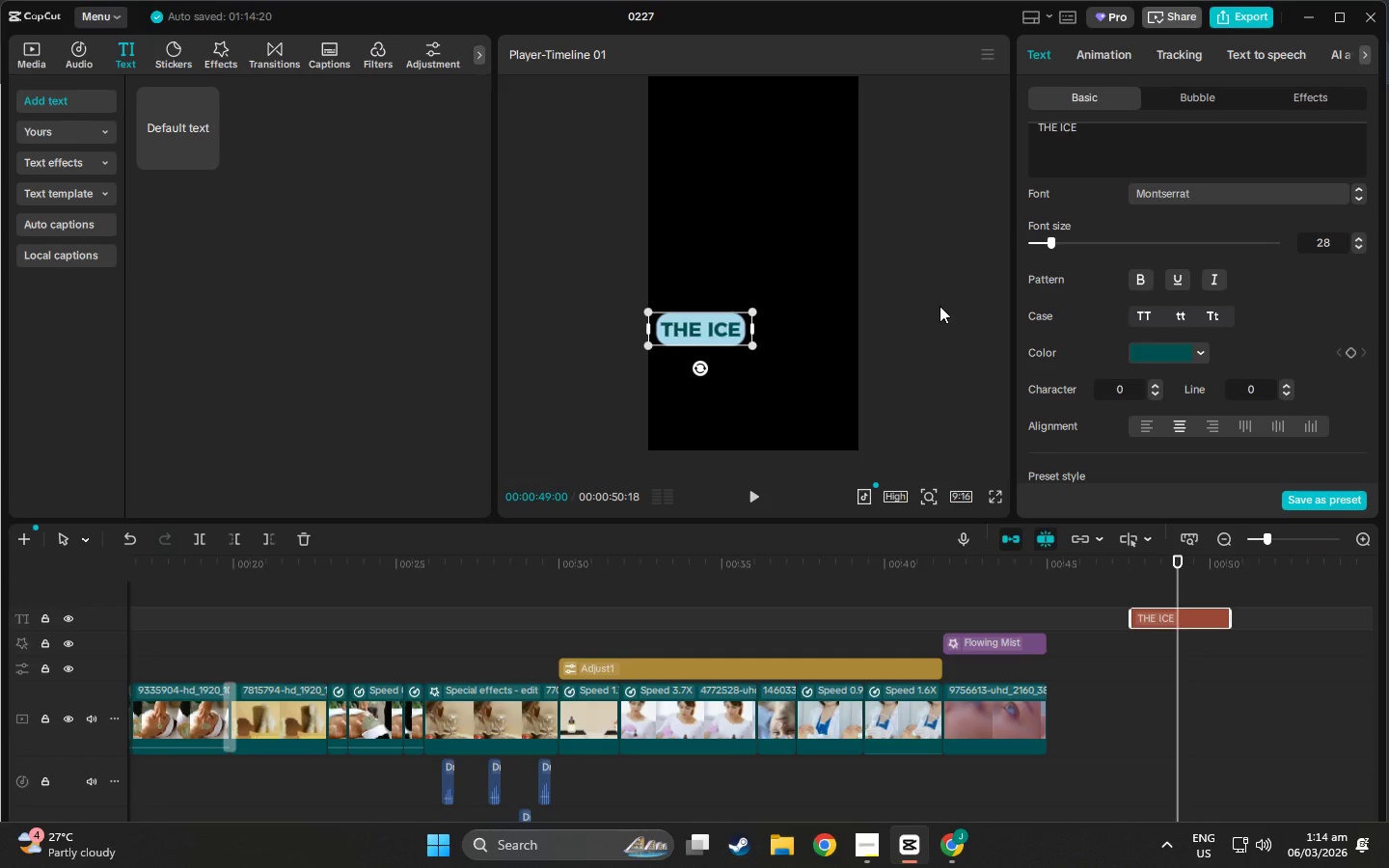 
left_click([727, 376])
 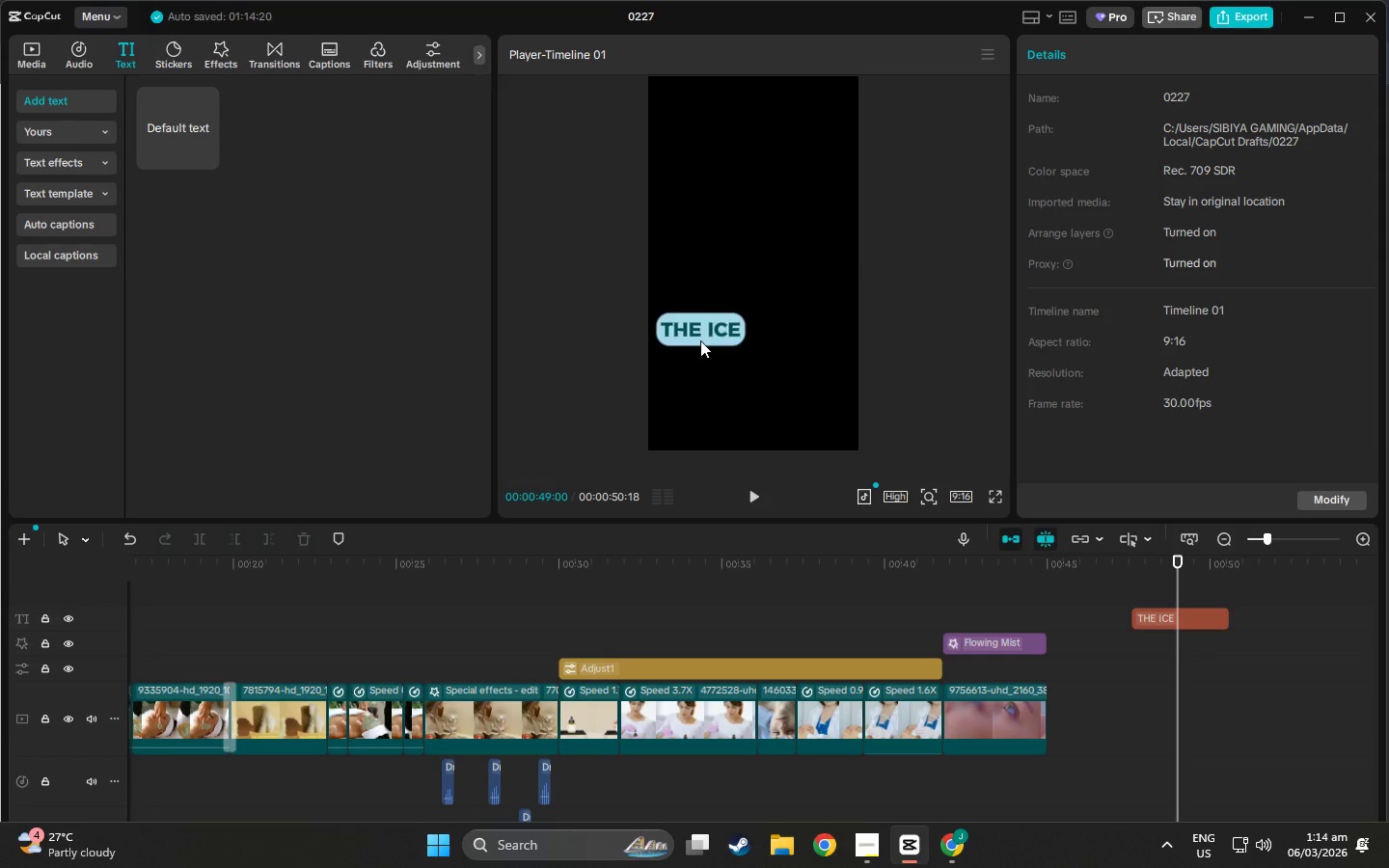 
left_click([700, 340])
 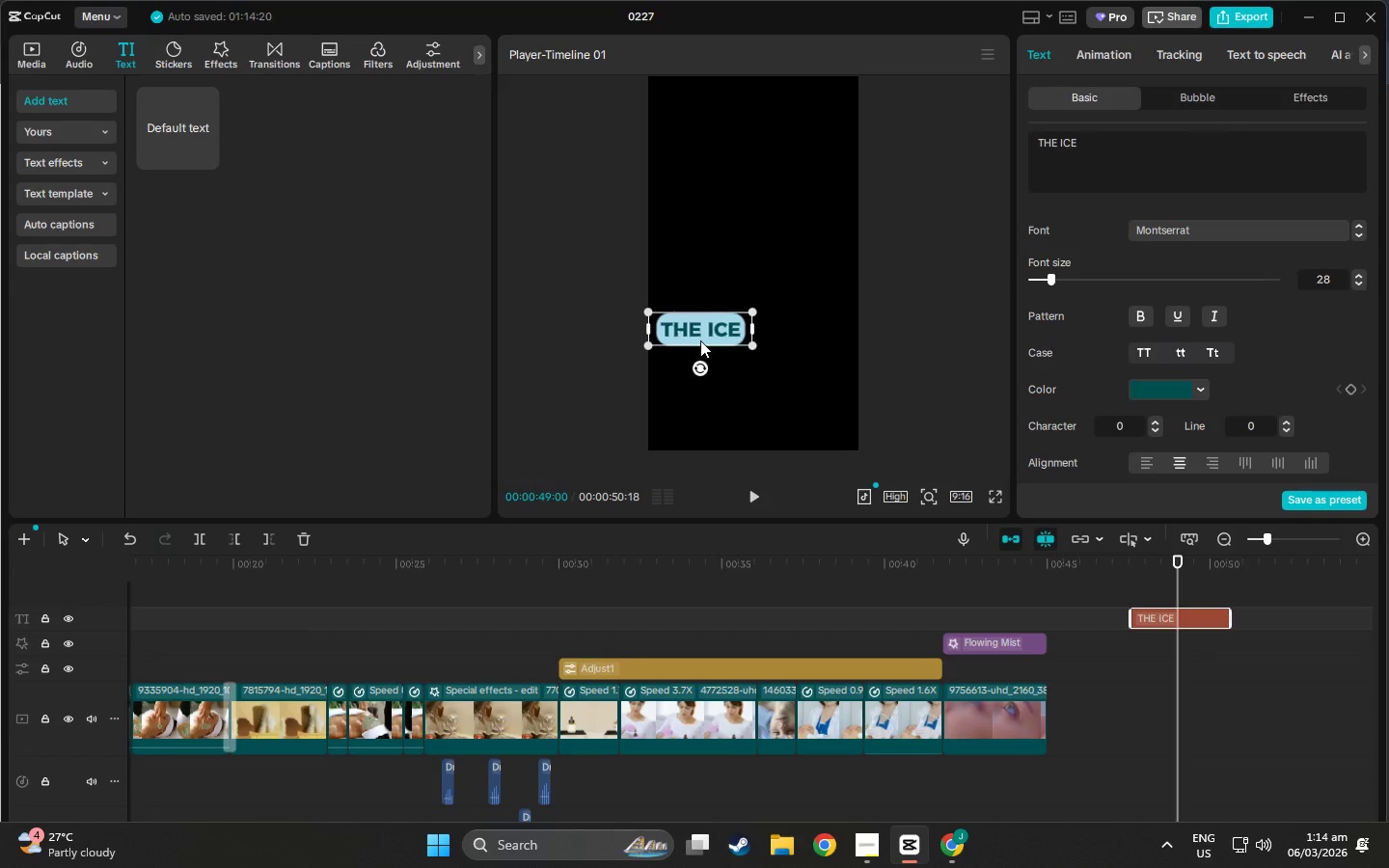 
key(Control+C)
 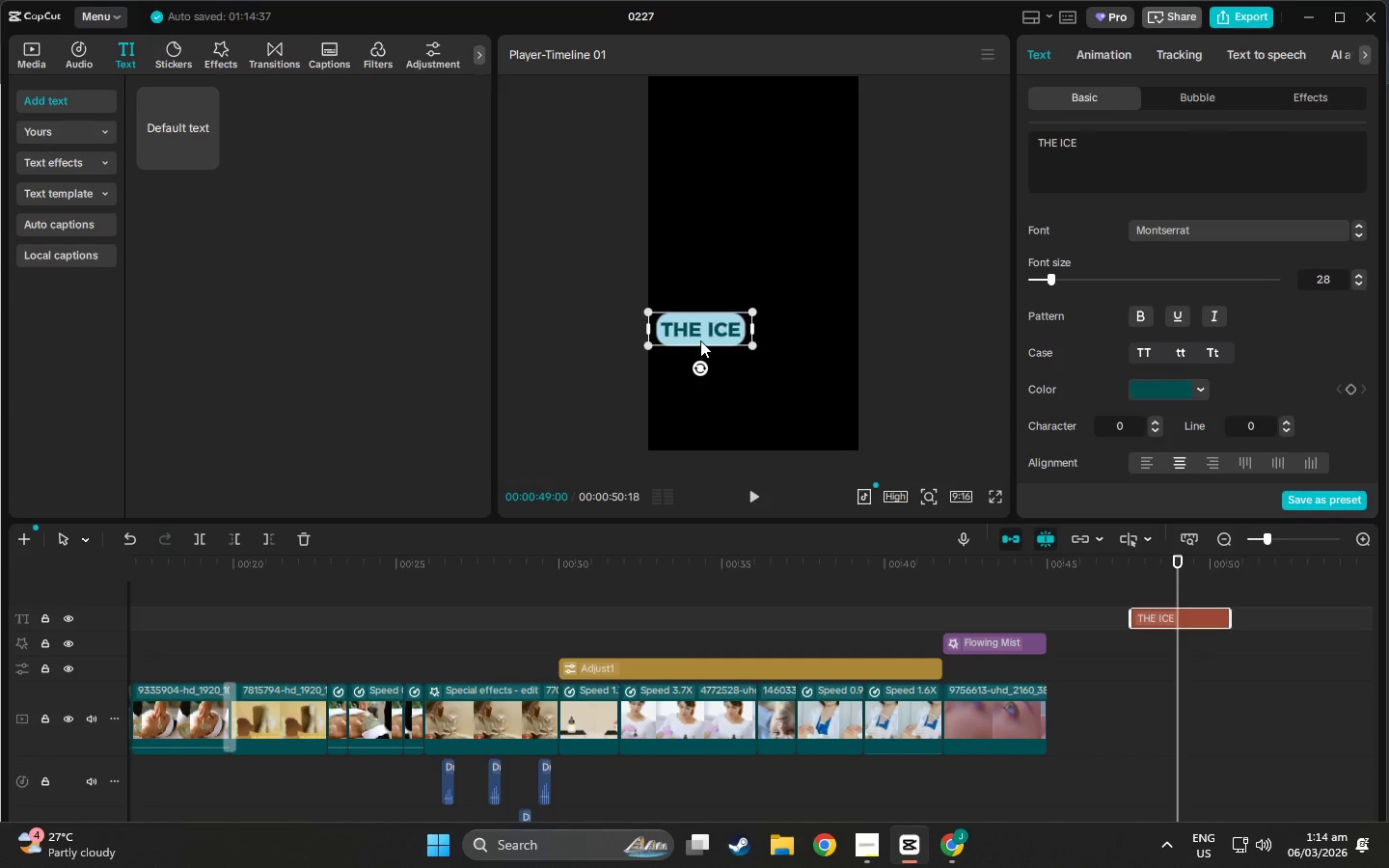 
key(Control+V)
 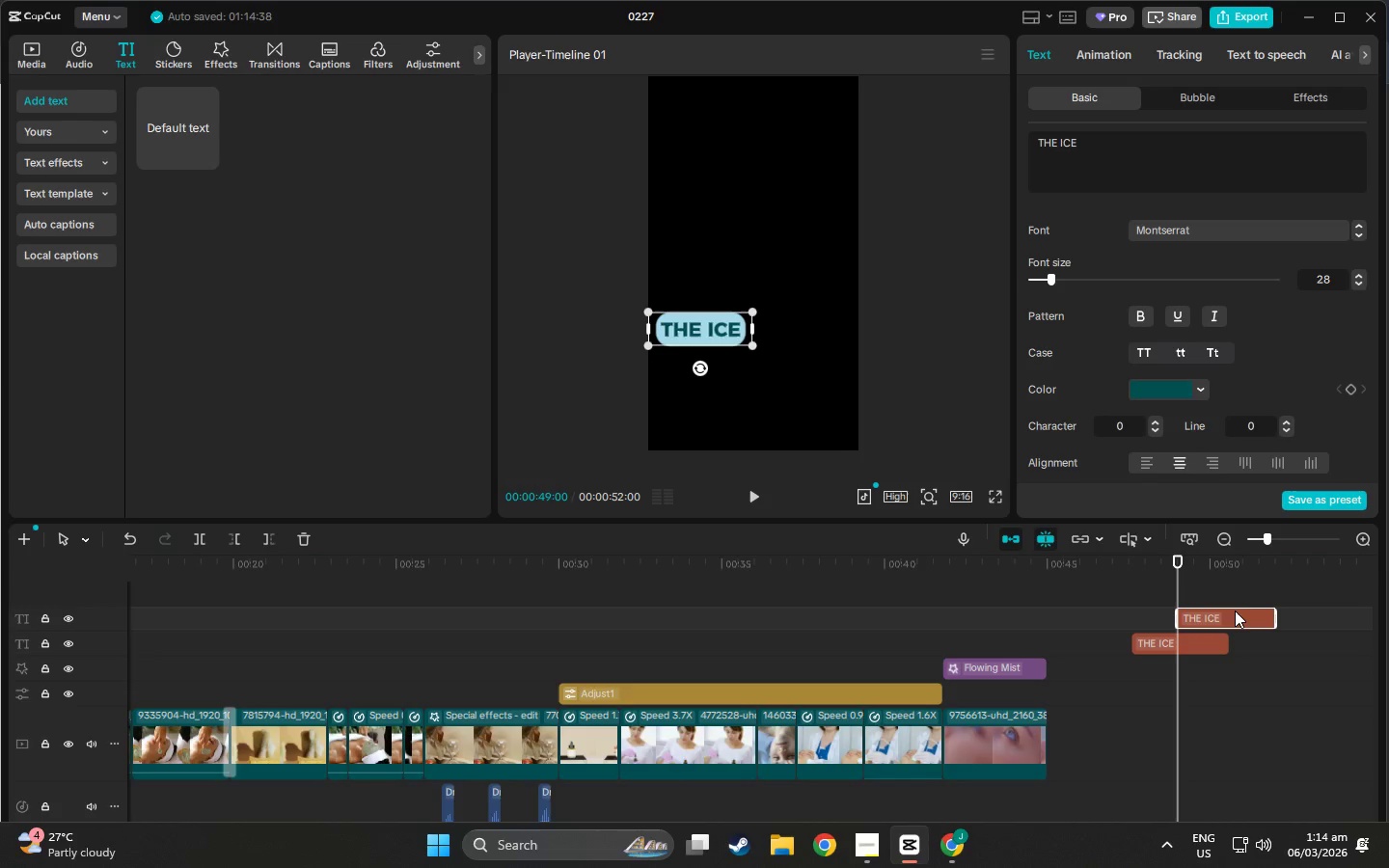 
left_click_drag(start_coordinate=[1219, 619], to_coordinate=[1179, 624])
 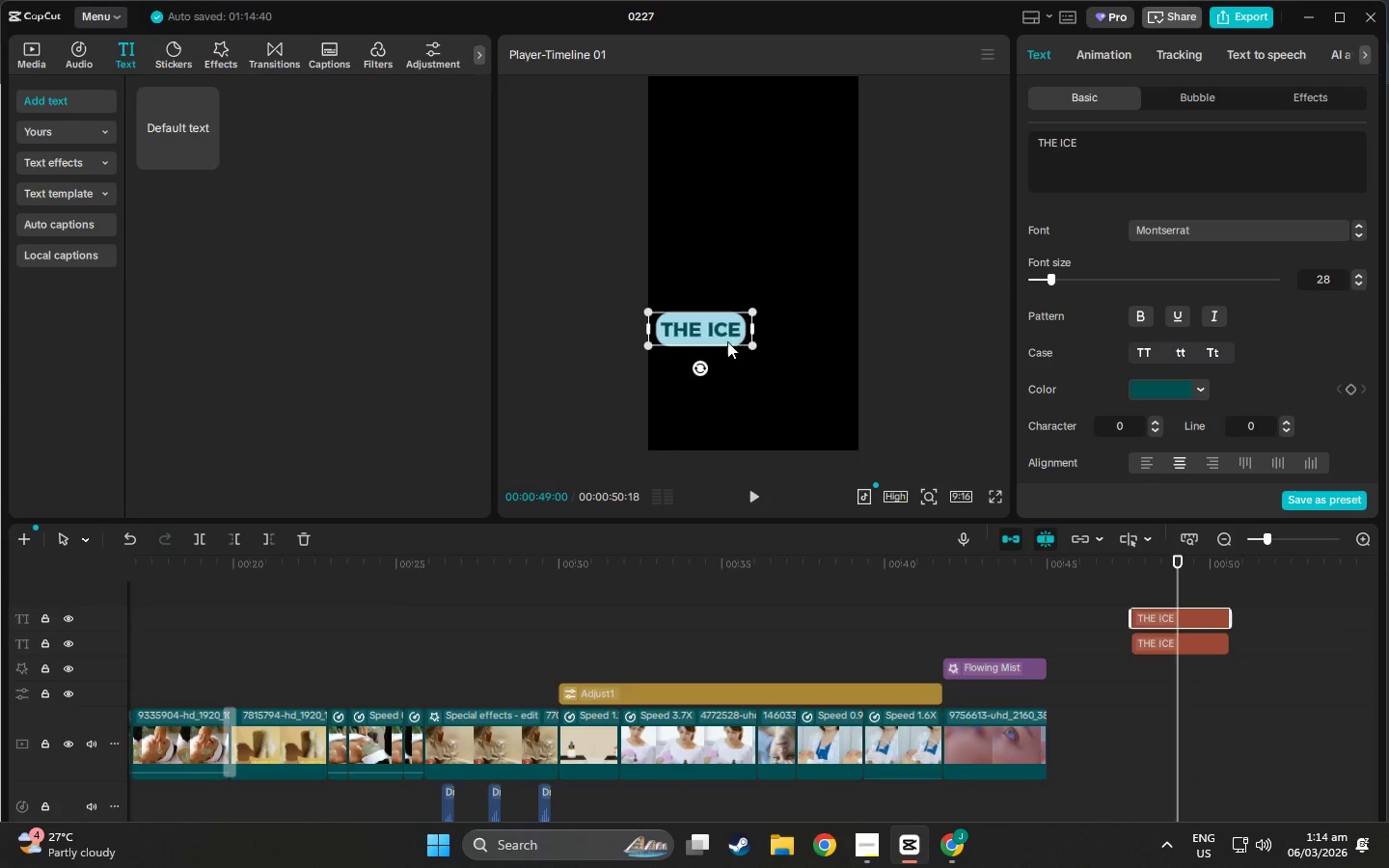 
left_click_drag(start_coordinate=[724, 334], to_coordinate=[725, 394])
 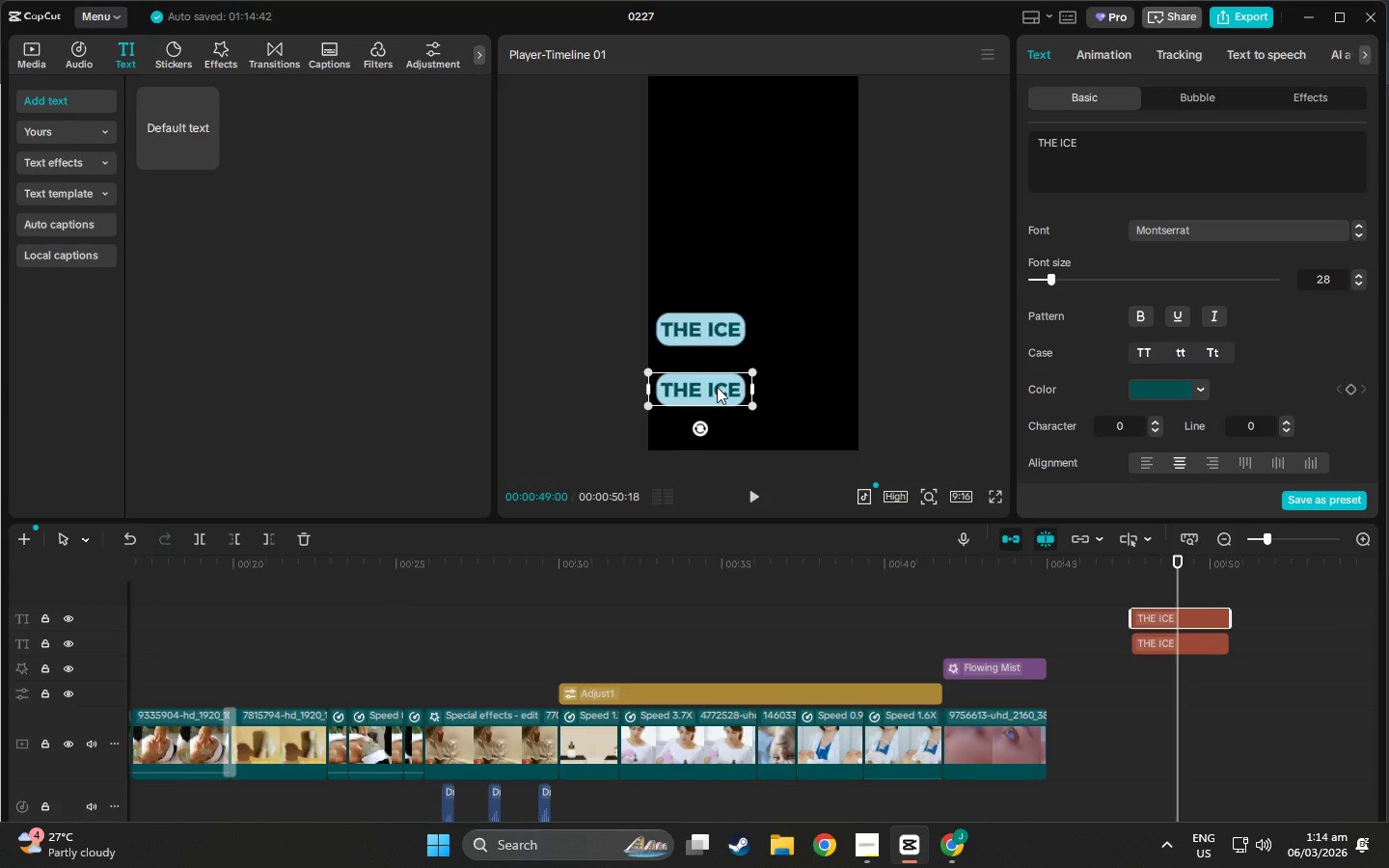 
left_click_drag(start_coordinate=[717, 387], to_coordinate=[717, 374])
 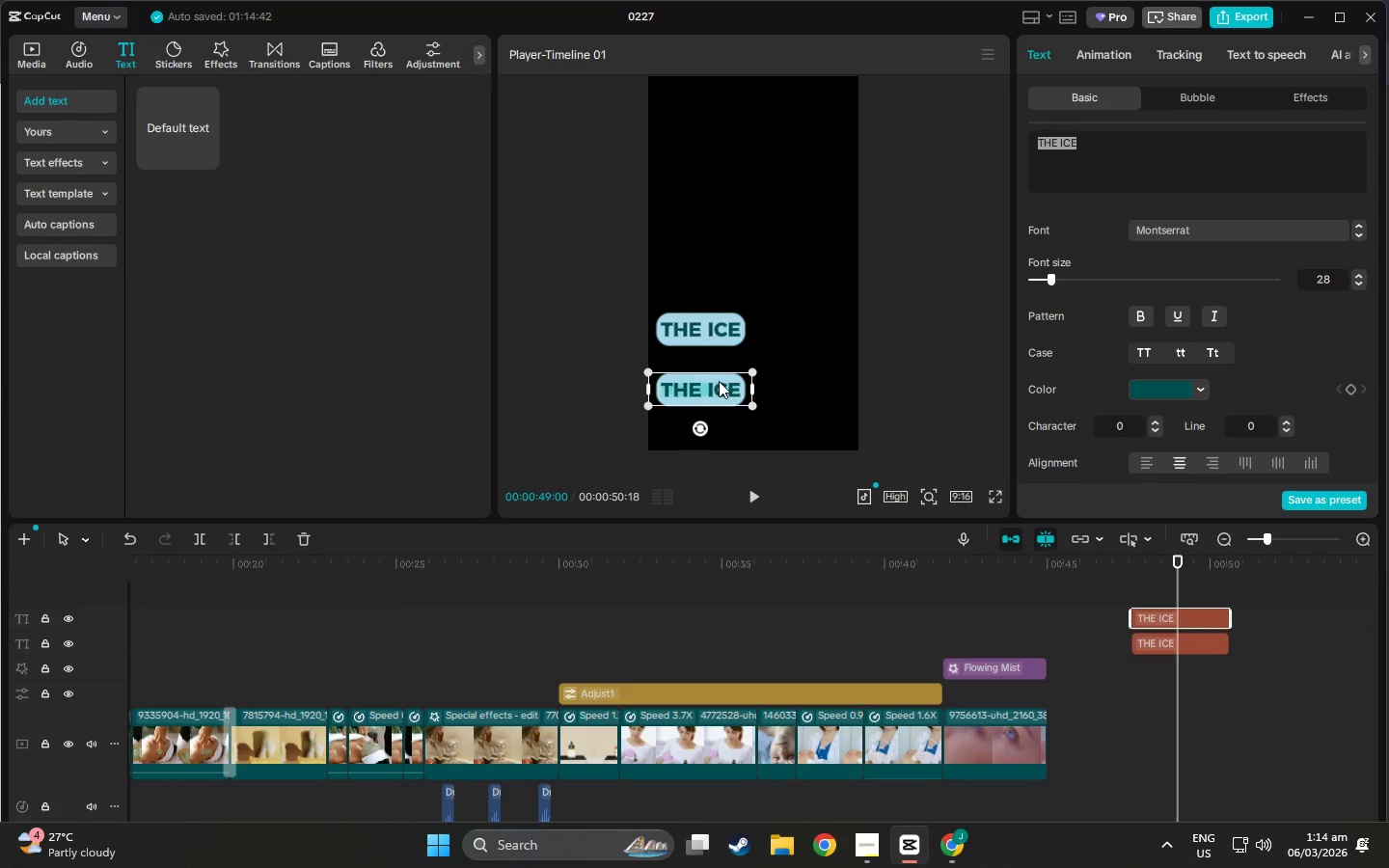 
double_click([719, 381])
 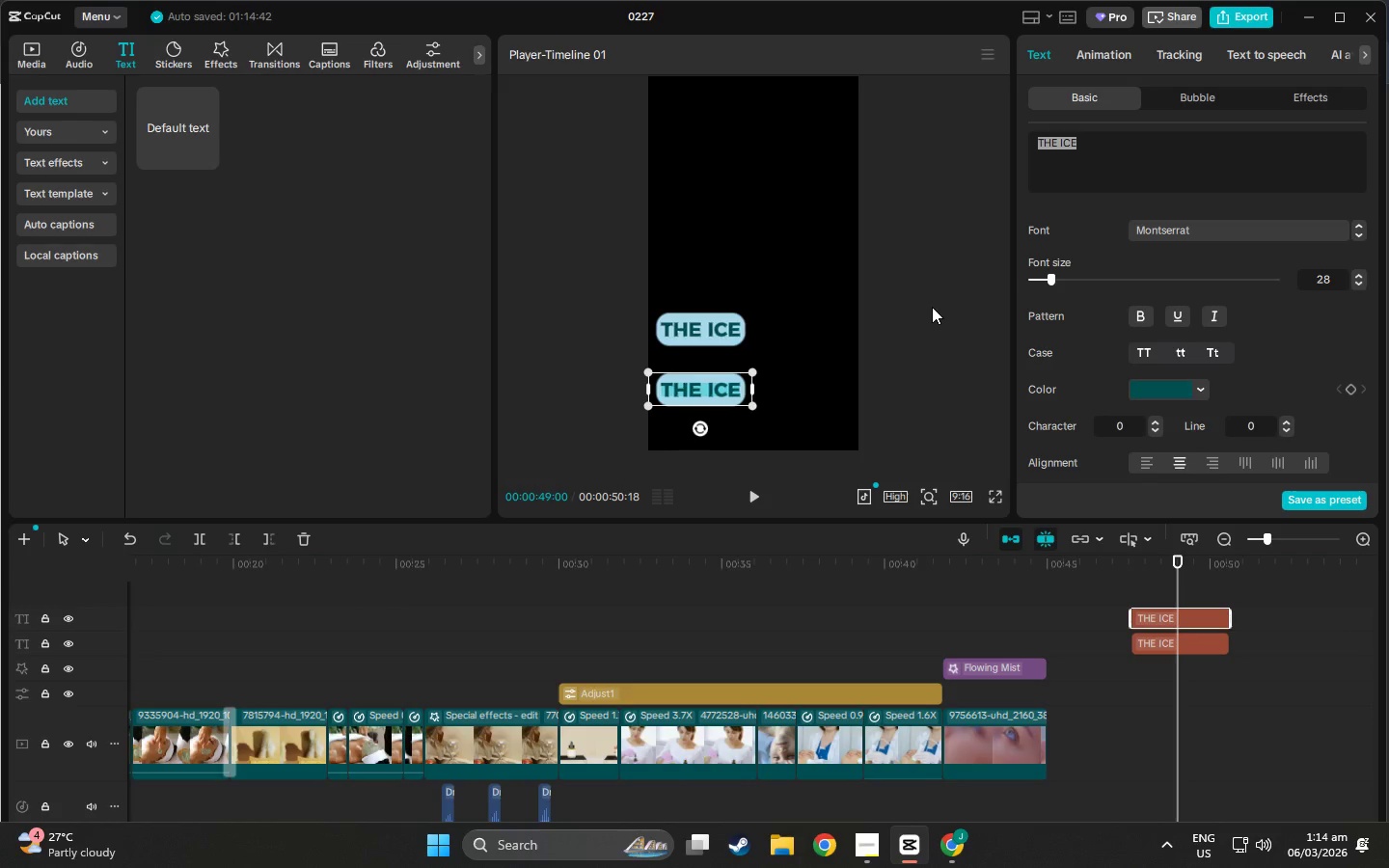 
wait(8.8)
 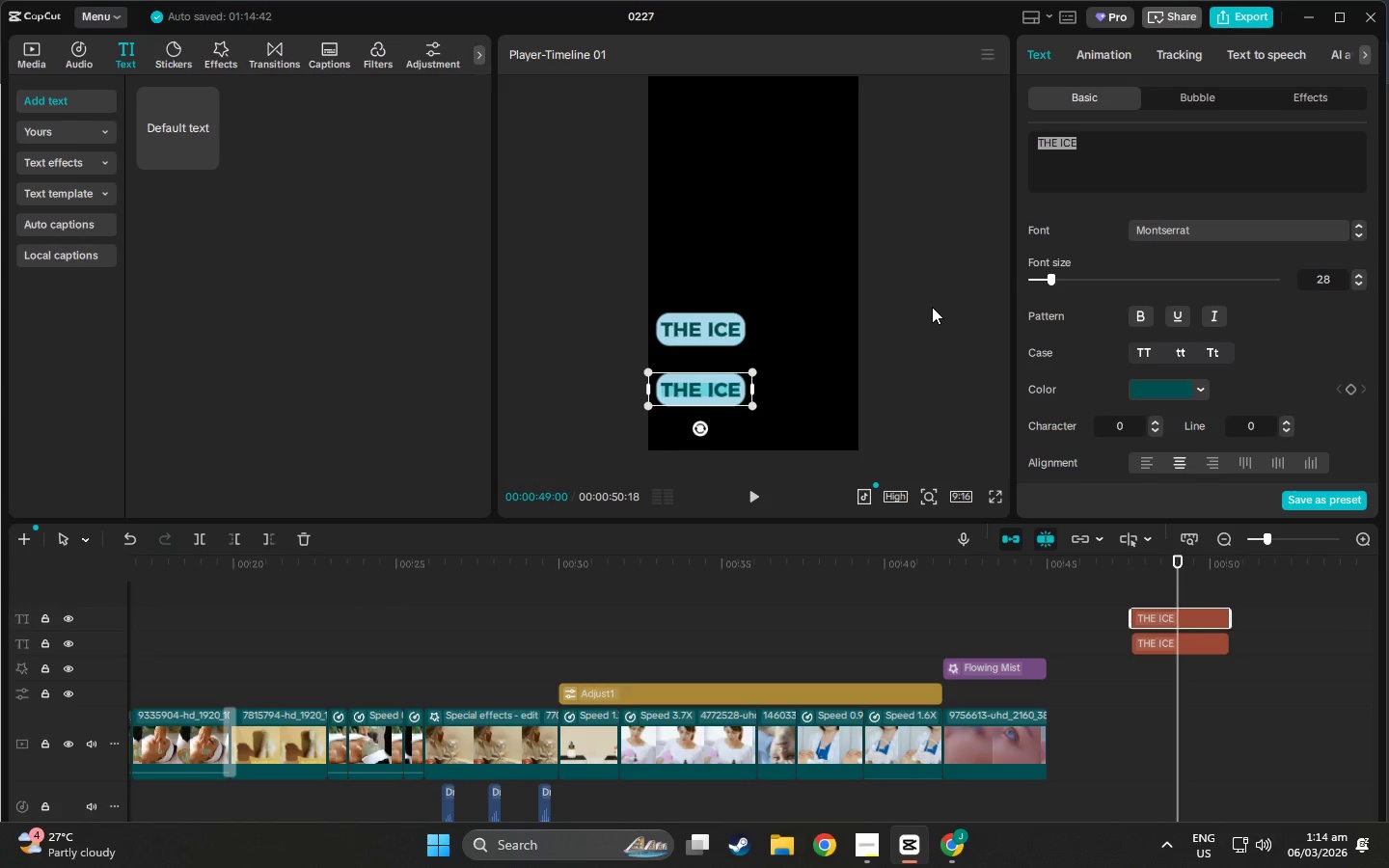 
type(CRYO THERAPHY)
 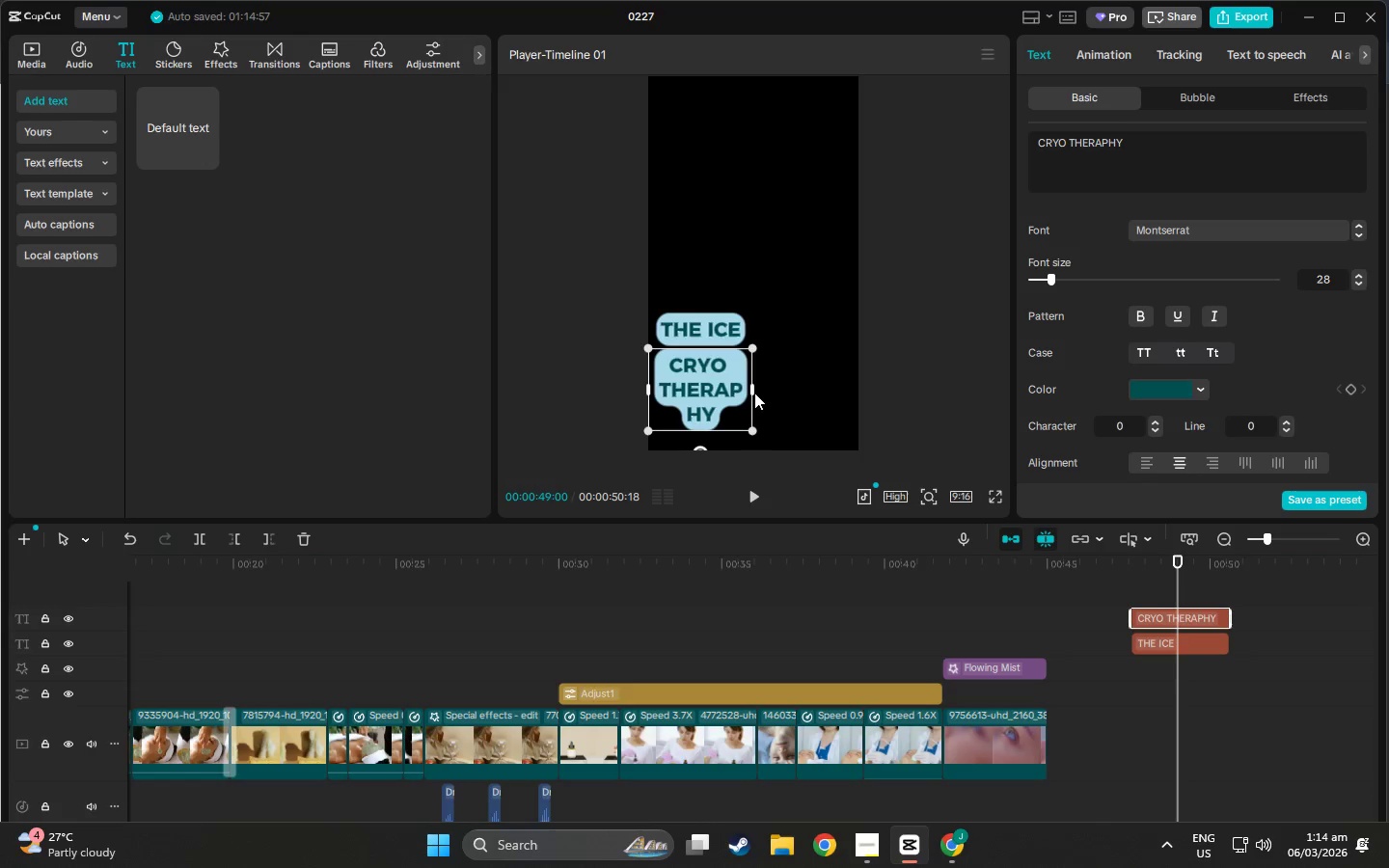 
left_click_drag(start_coordinate=[751, 392], to_coordinate=[824, 387])
 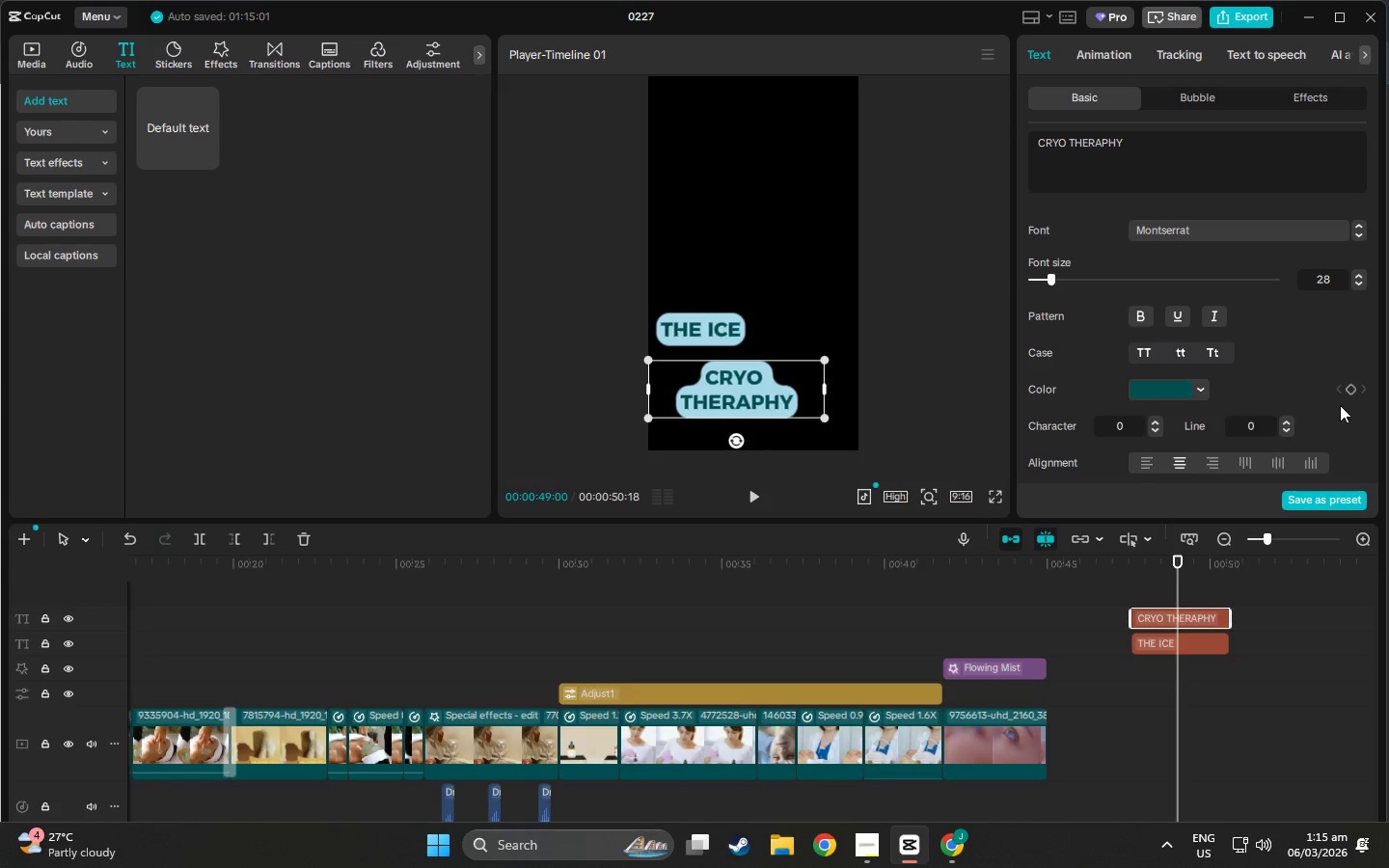 
scroll: coordinate [1243, 358], scroll_direction: down, amount: 15.0
 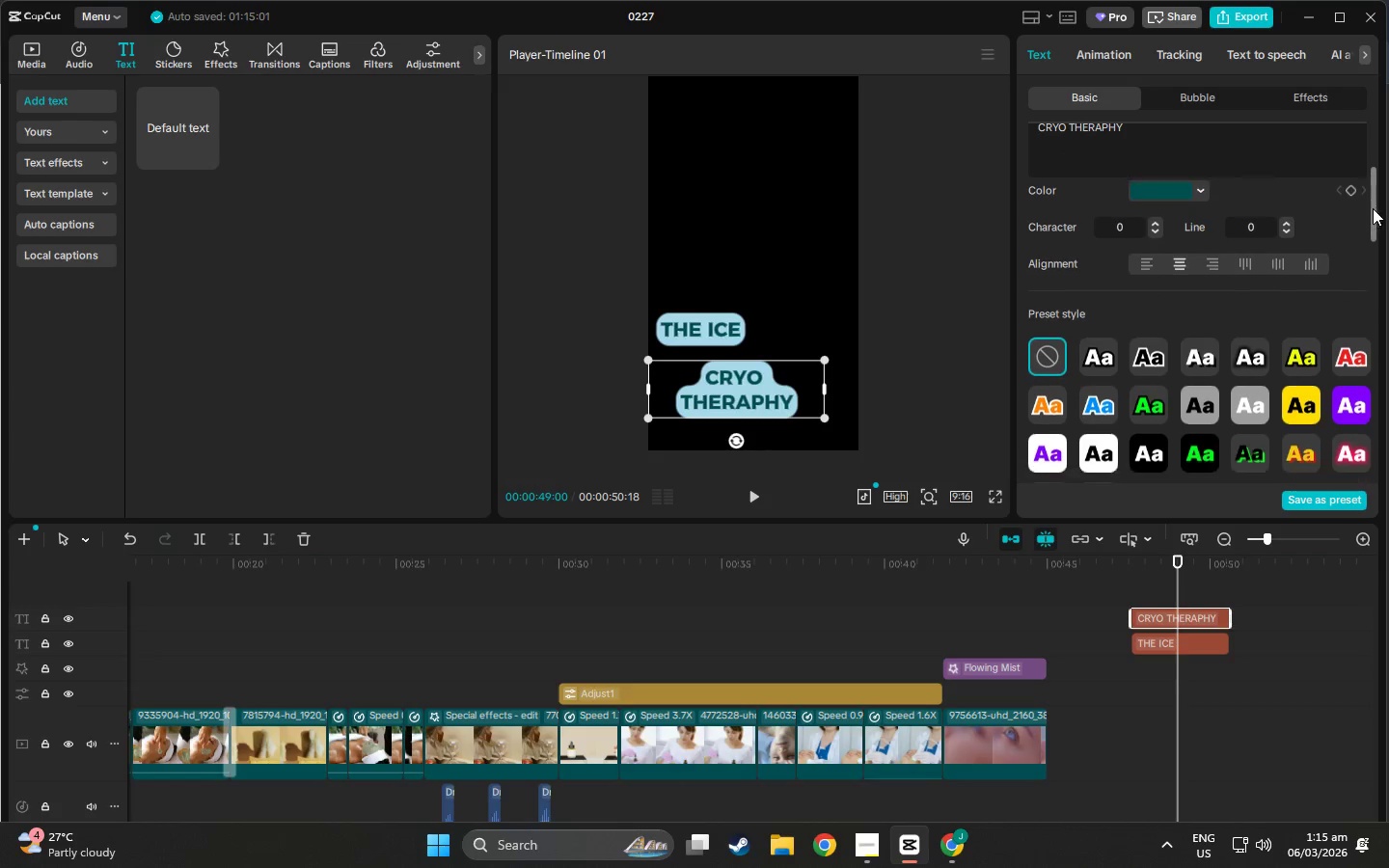 
left_click_drag(start_coordinate=[1371, 197], to_coordinate=[1374, 397])
 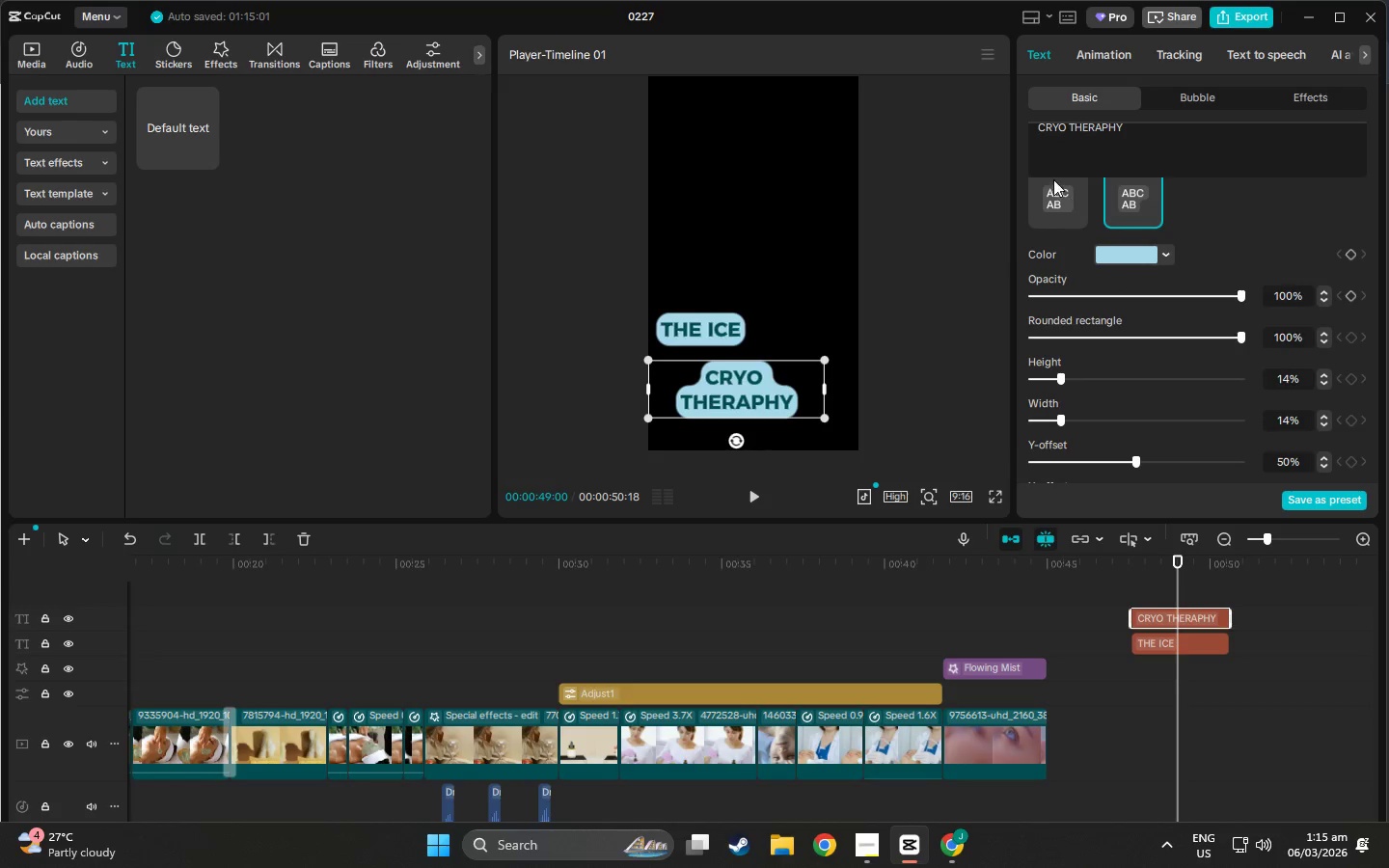 
left_click([1053, 202])
 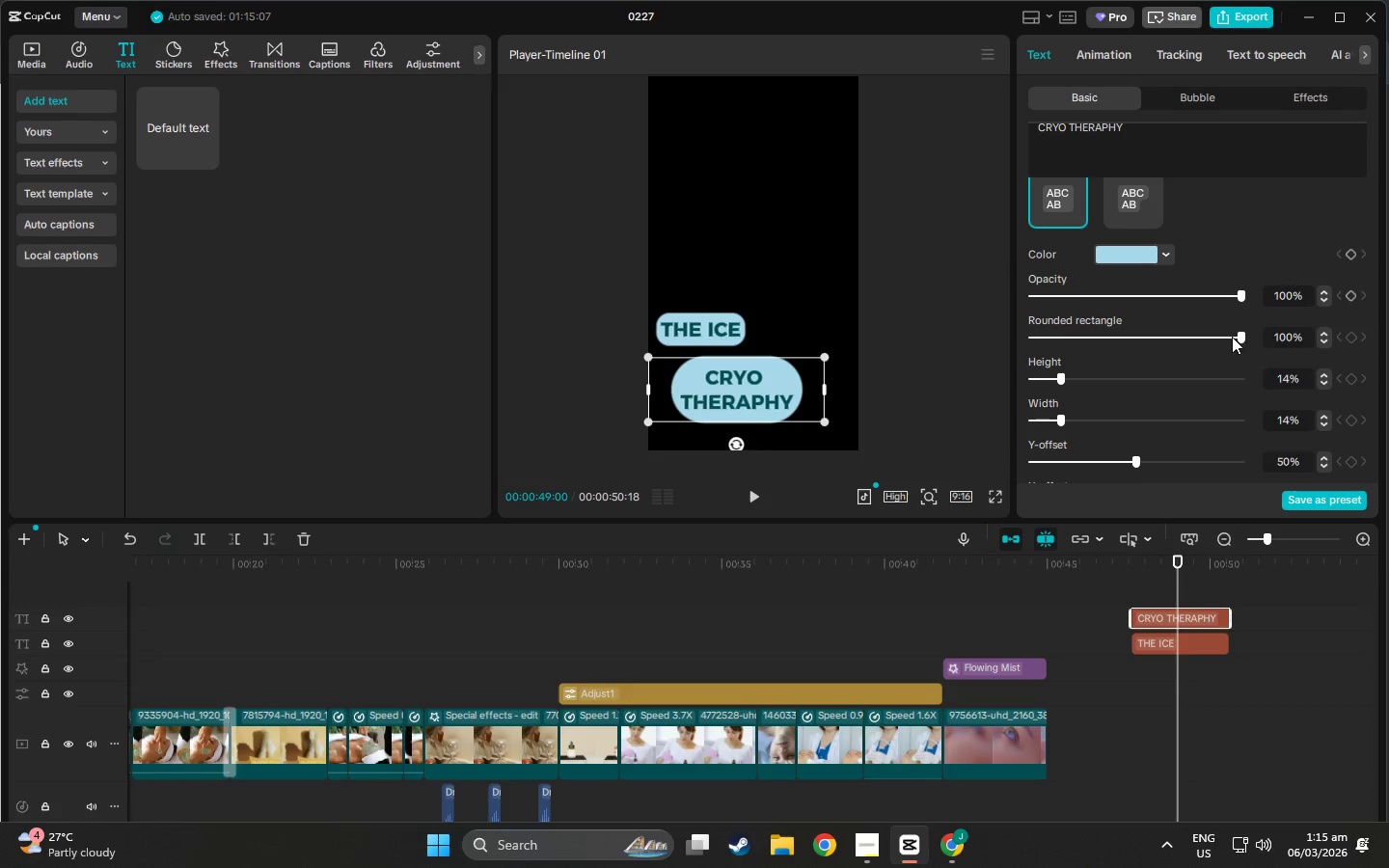 
left_click_drag(start_coordinate=[1239, 336], to_coordinate=[927, 339])
 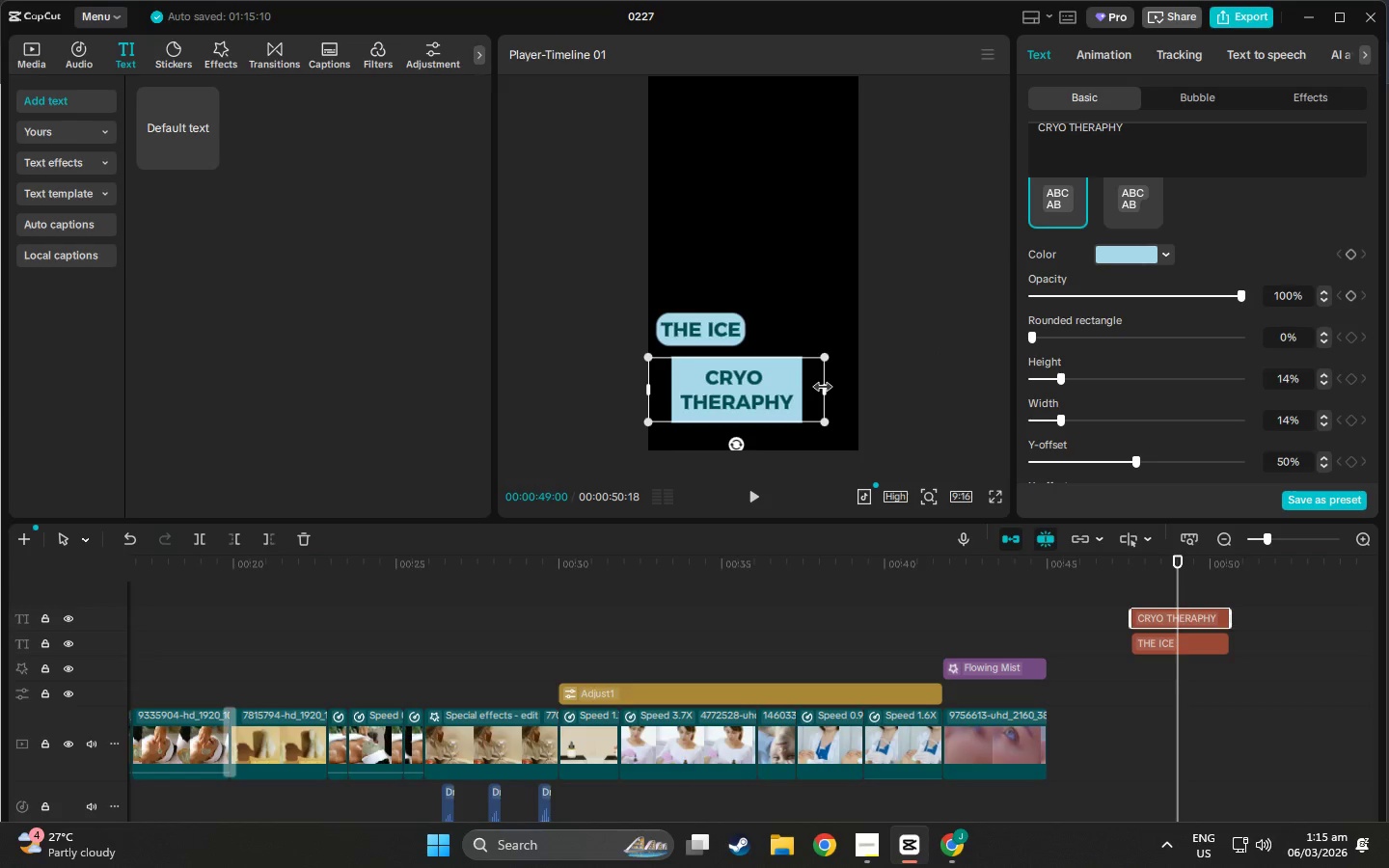 
left_click_drag(start_coordinate=[823, 388], to_coordinate=[861, 393])
 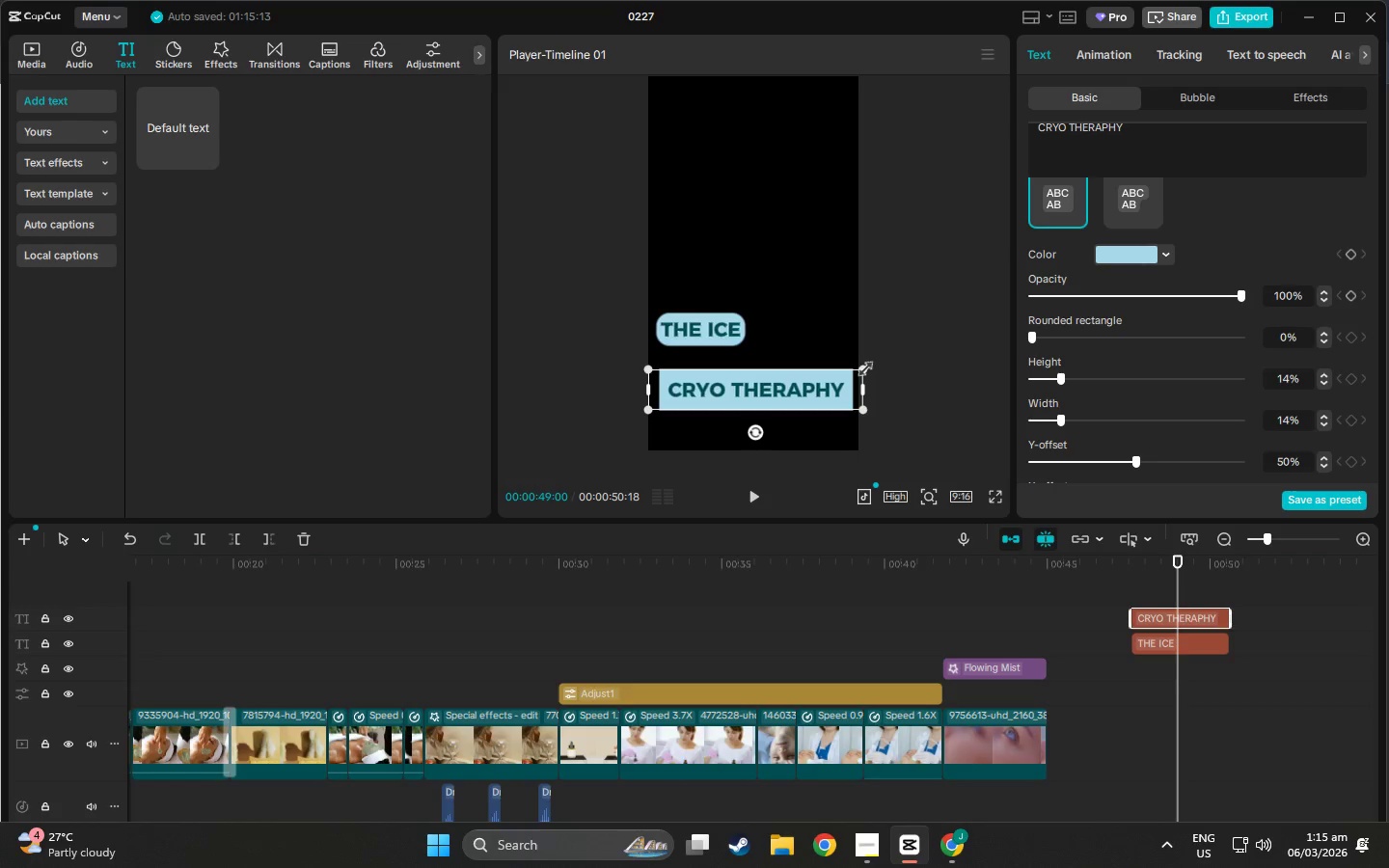 
wait(13.97)
 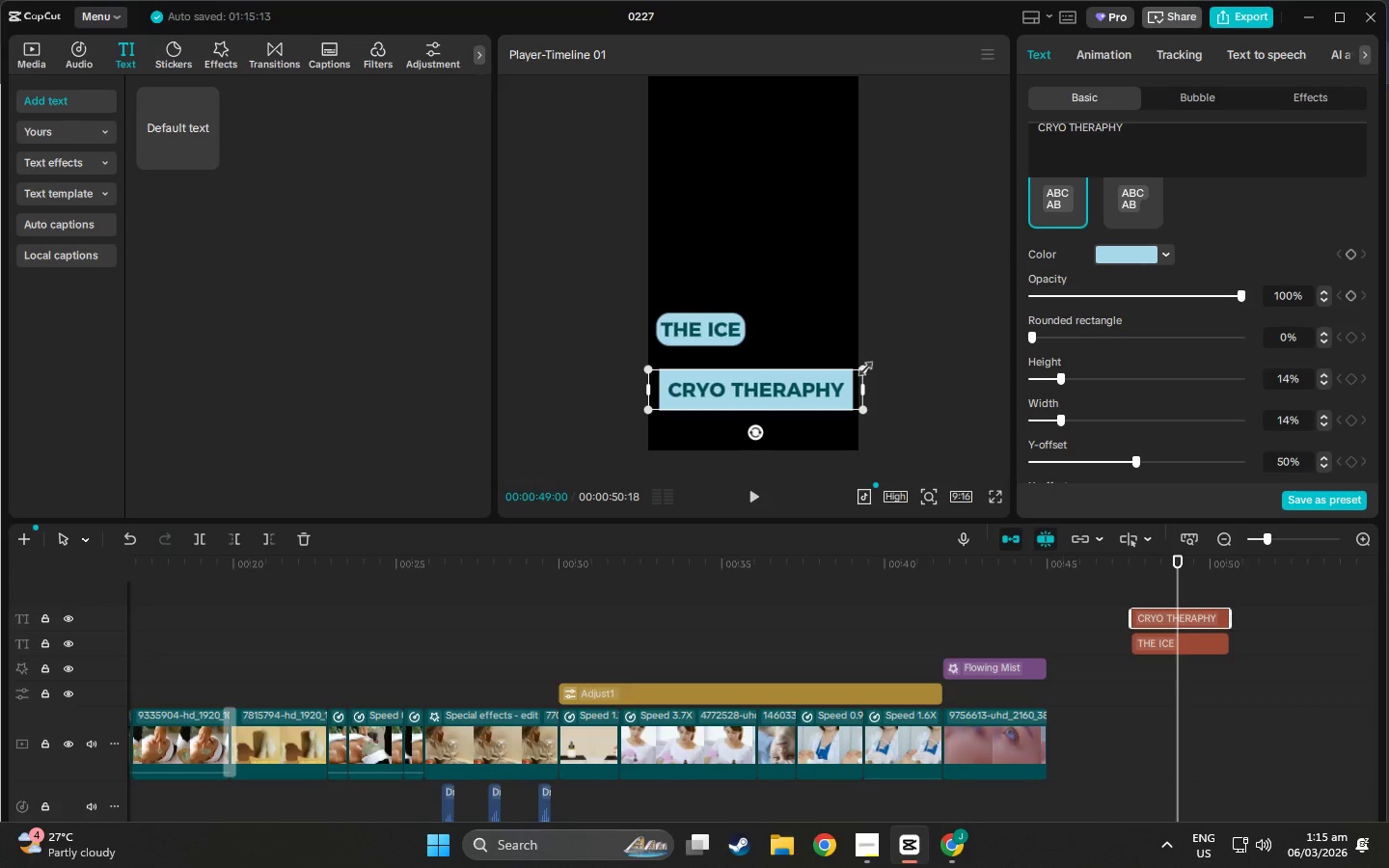 
left_click([716, 313])
 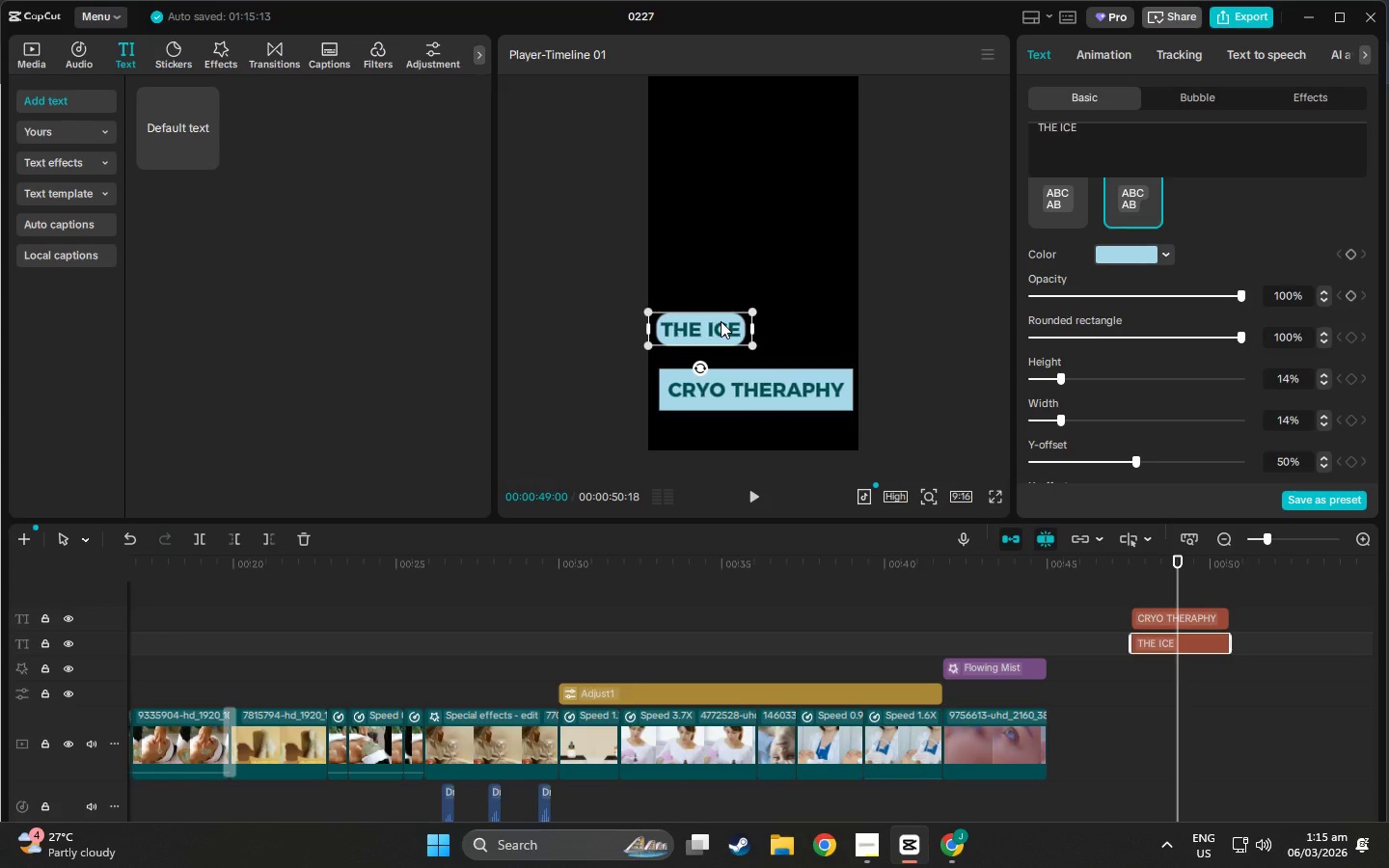 
left_click([721, 321])
 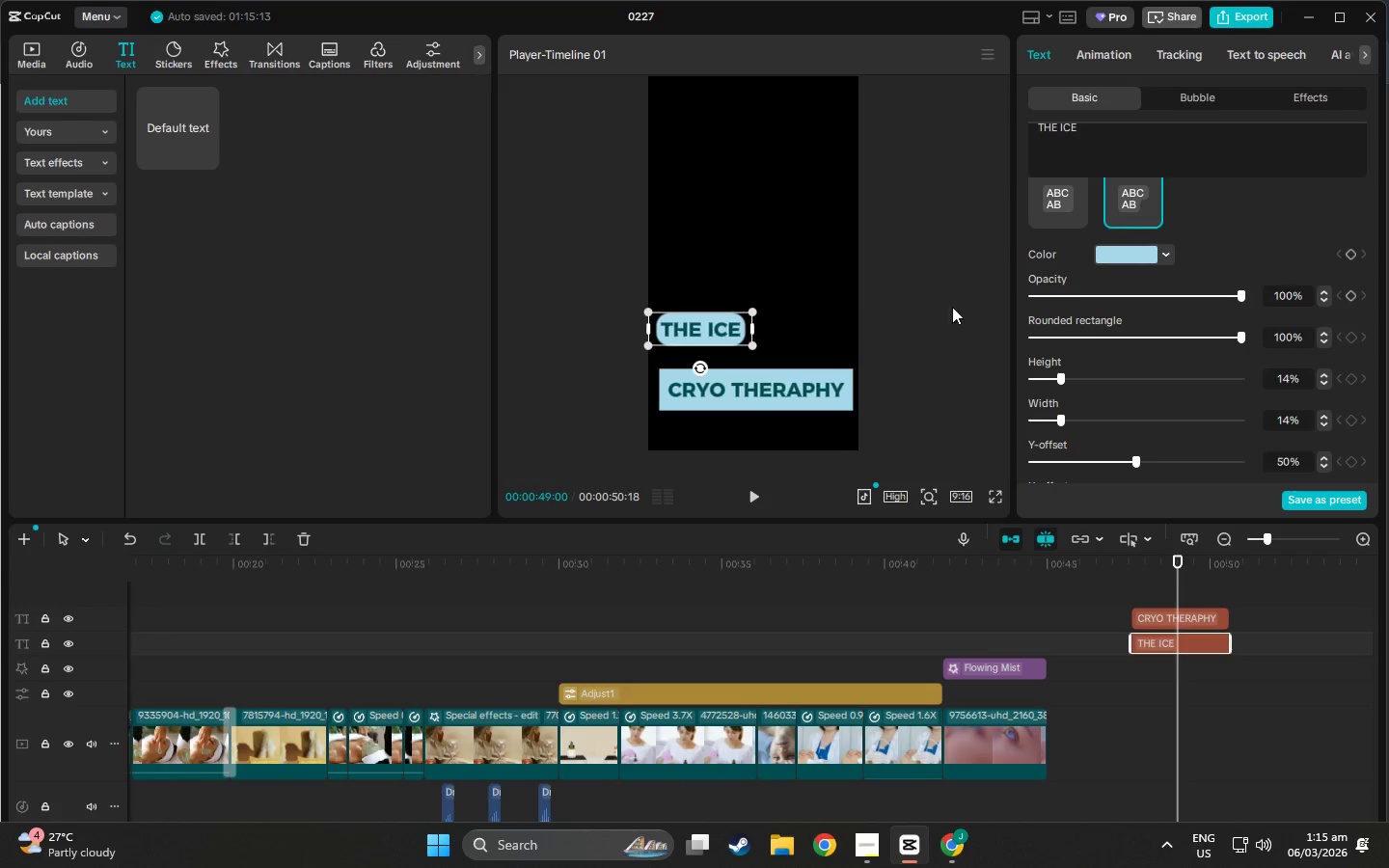 
scroll: coordinate [987, 291], scroll_direction: up, amount: 16.0
 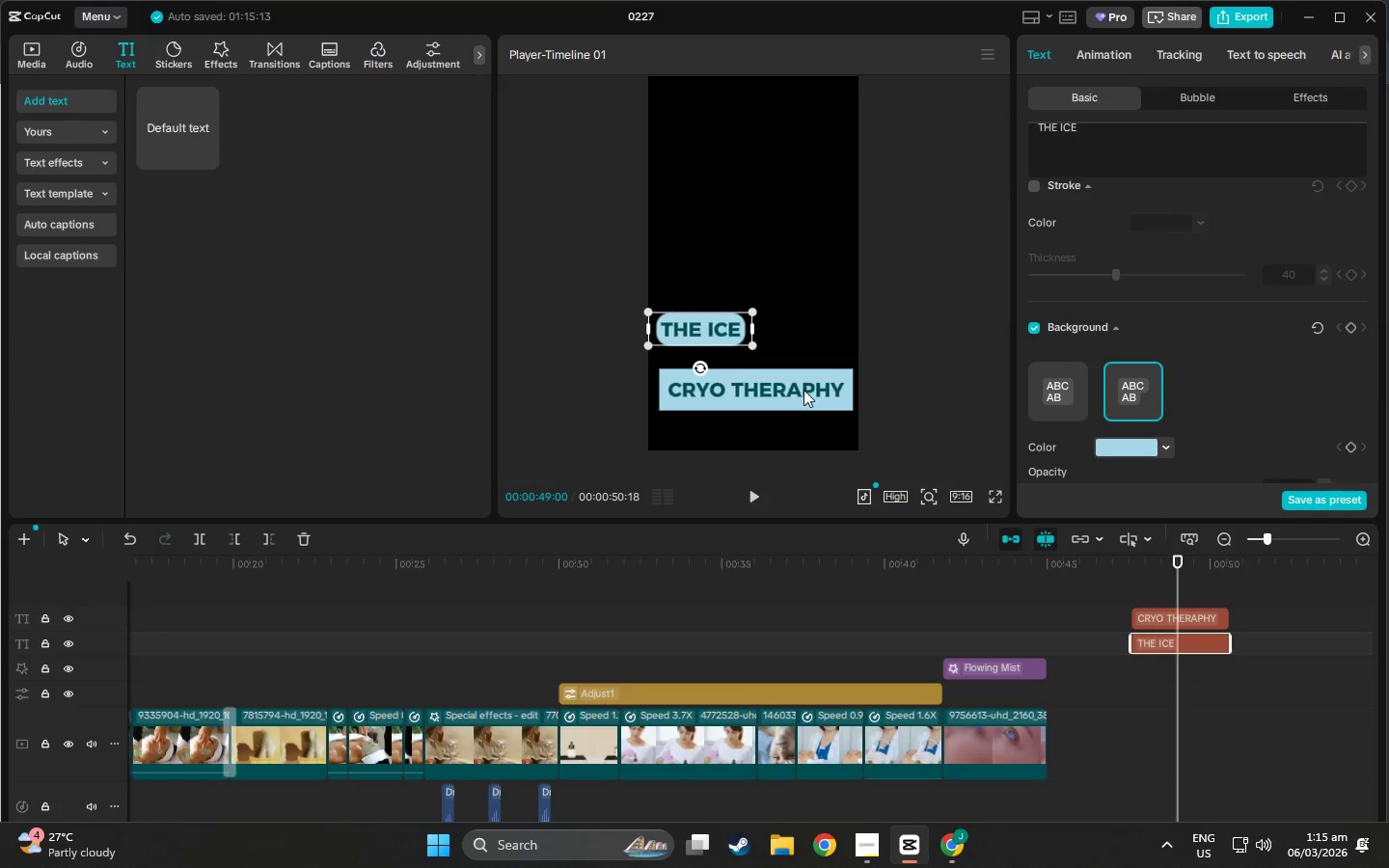 
left_click_drag(start_coordinate=[803, 390], to_coordinate=[808, 373])
 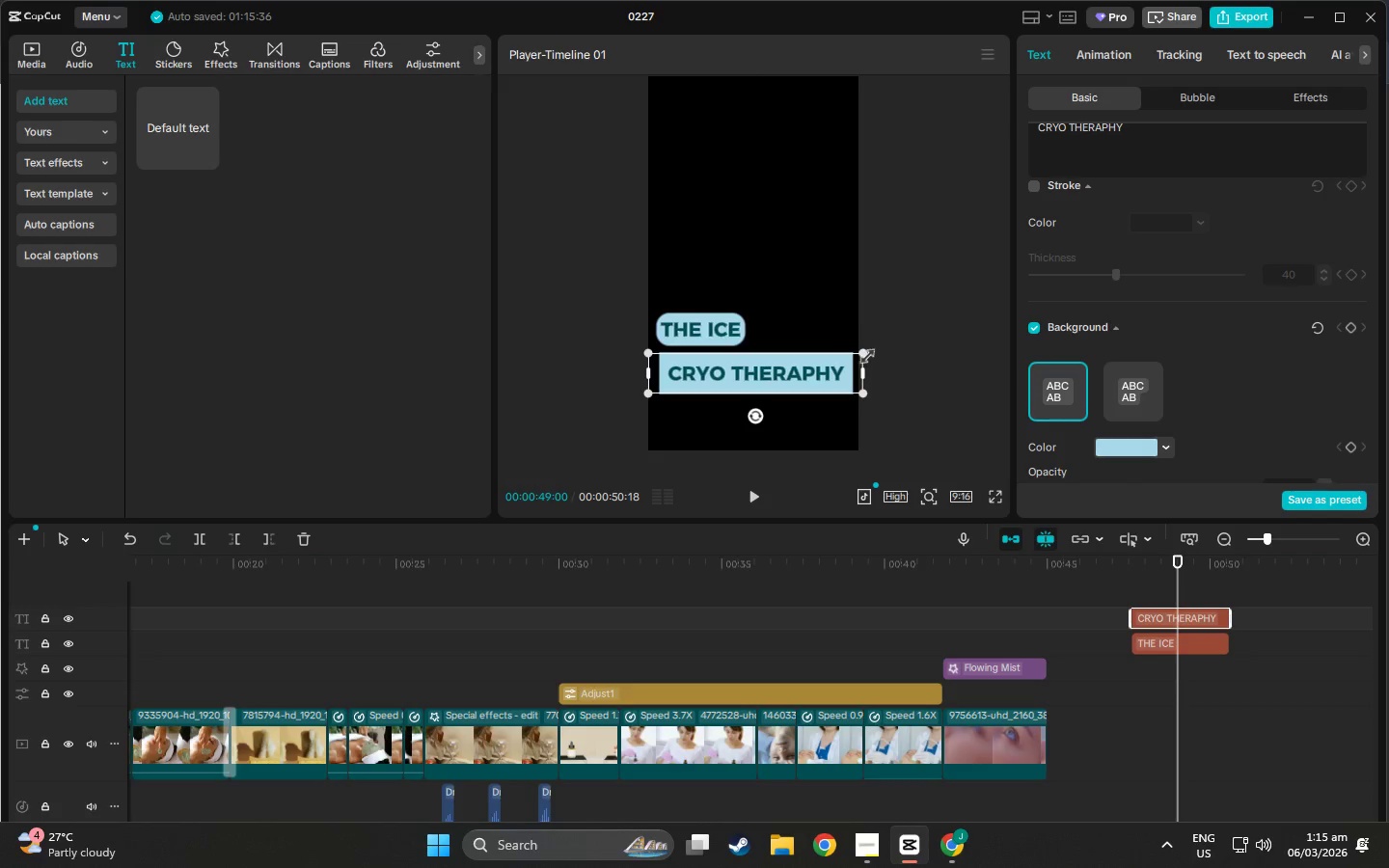 
left_click_drag(start_coordinate=[864, 353], to_coordinate=[811, 361])
 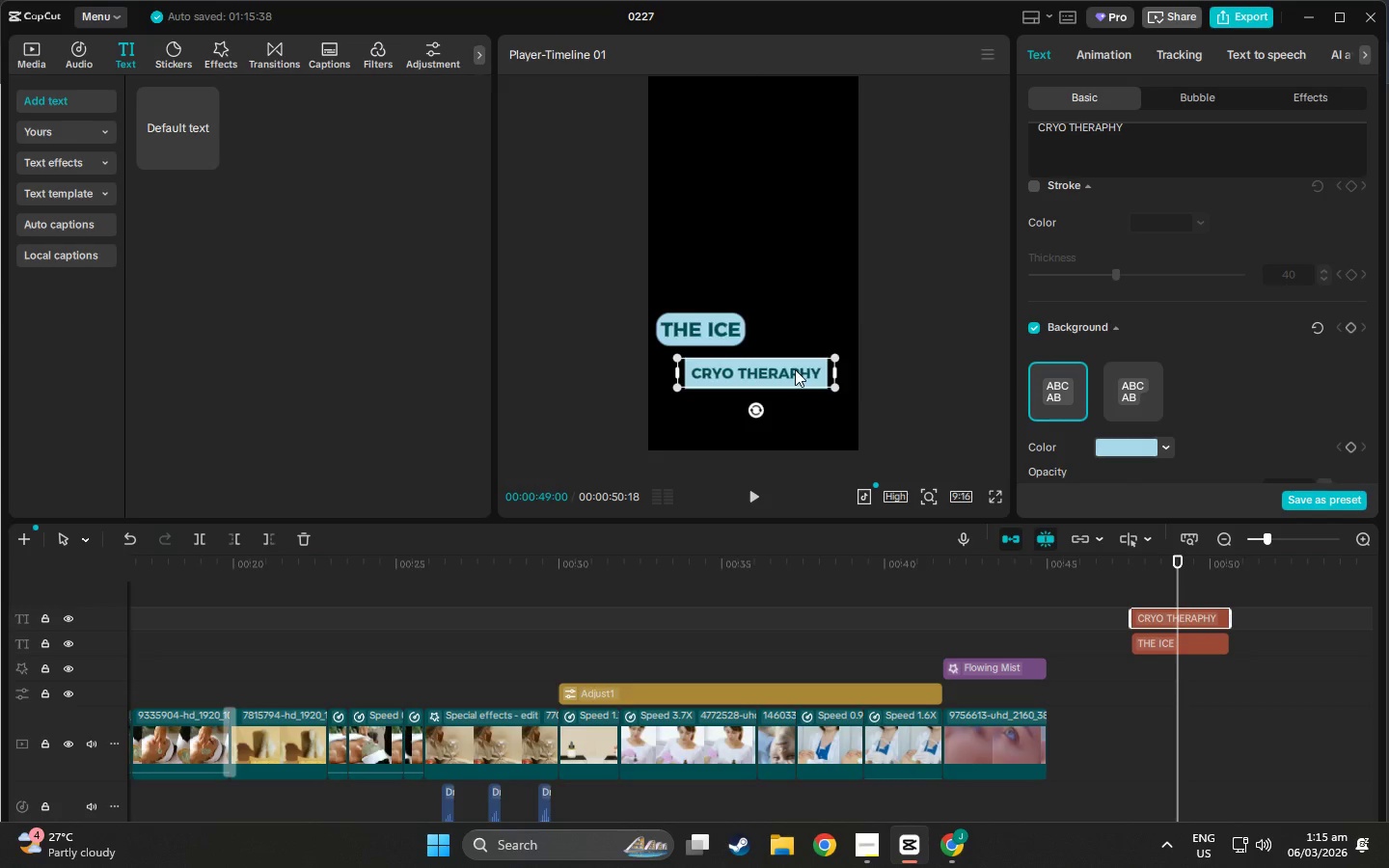 
left_click_drag(start_coordinate=[796, 369], to_coordinate=[763, 369])
 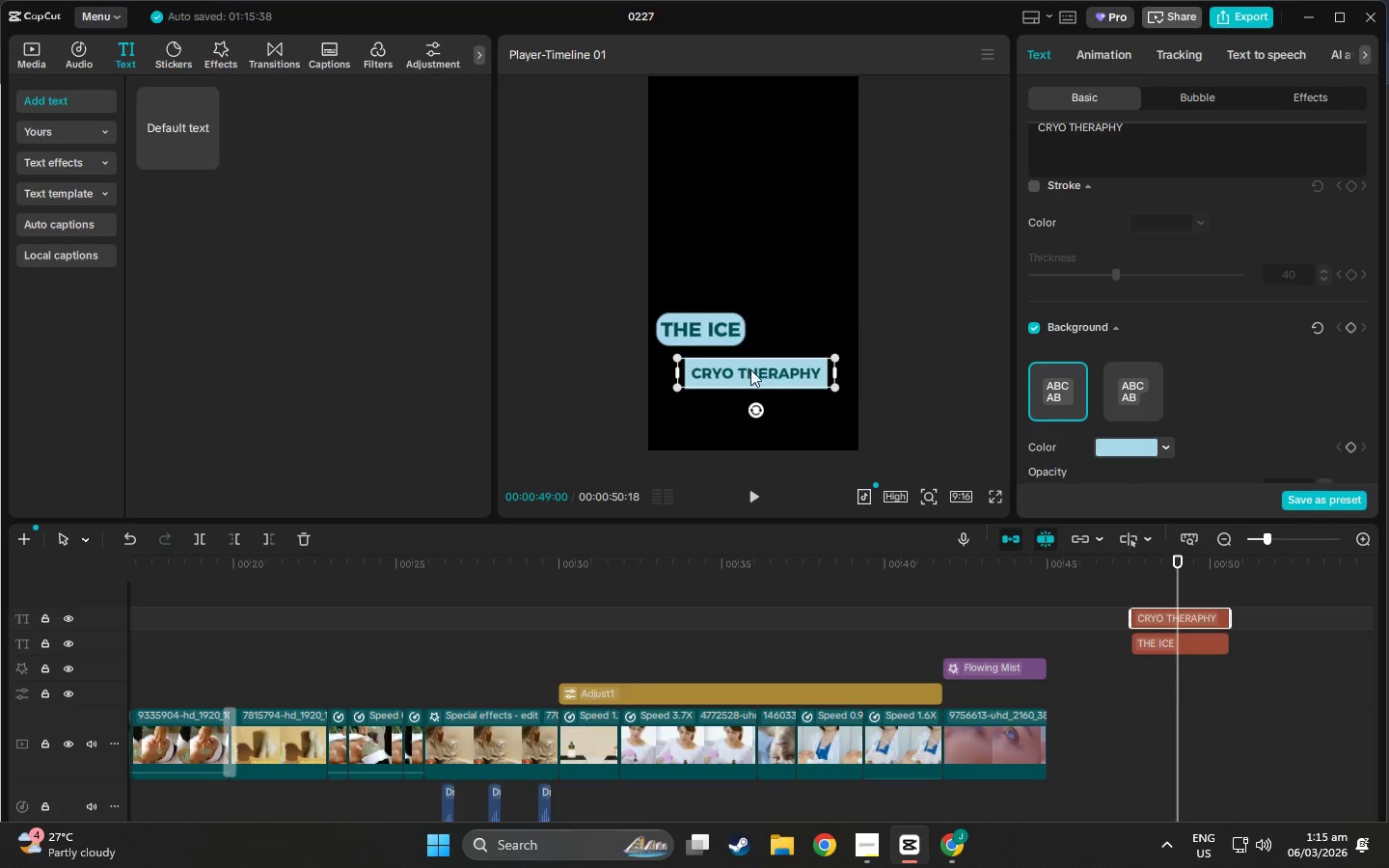 
left_click_drag(start_coordinate=[763, 369], to_coordinate=[730, 371])
 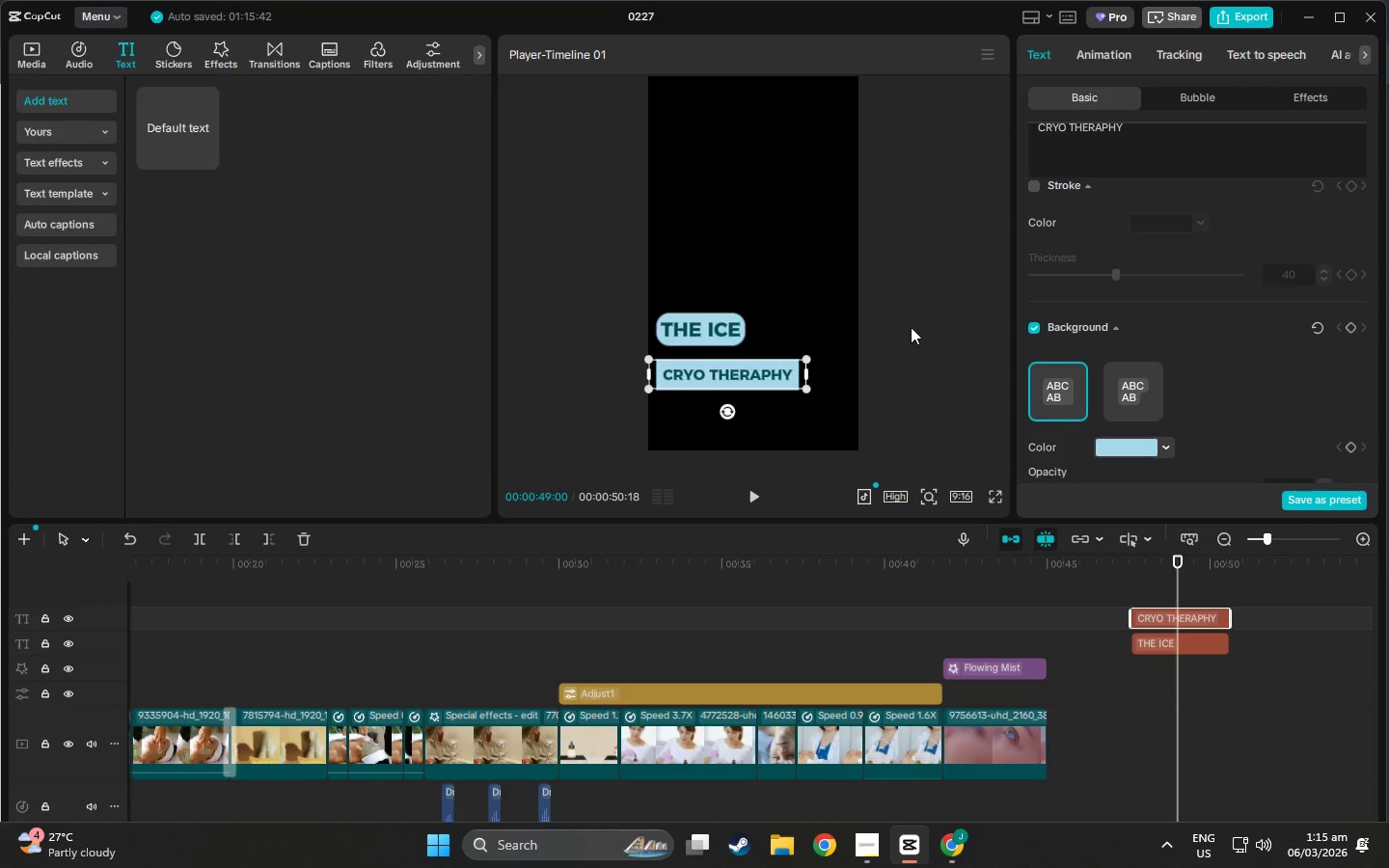 
left_click([911, 327])
 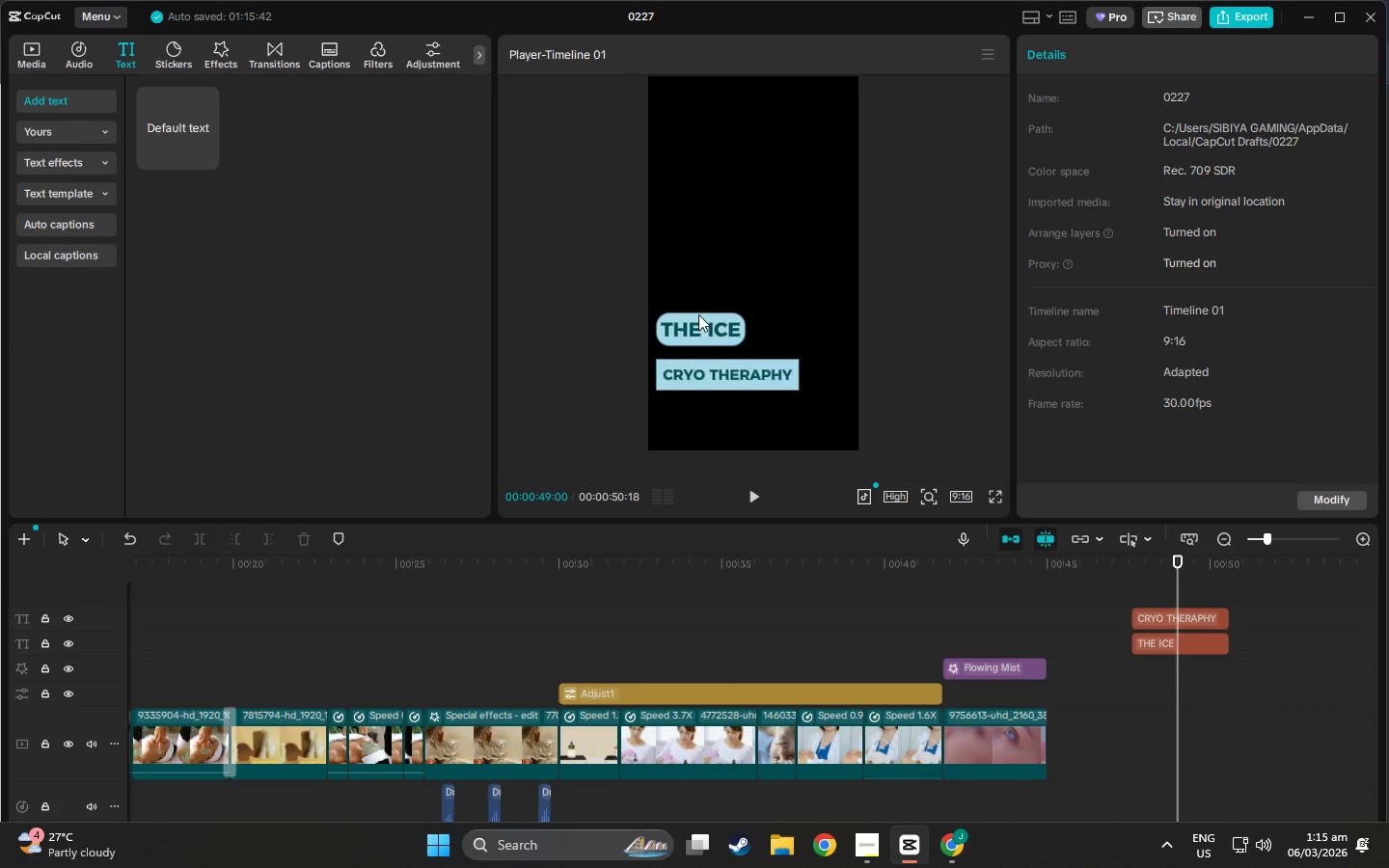 
left_click([700, 320])
 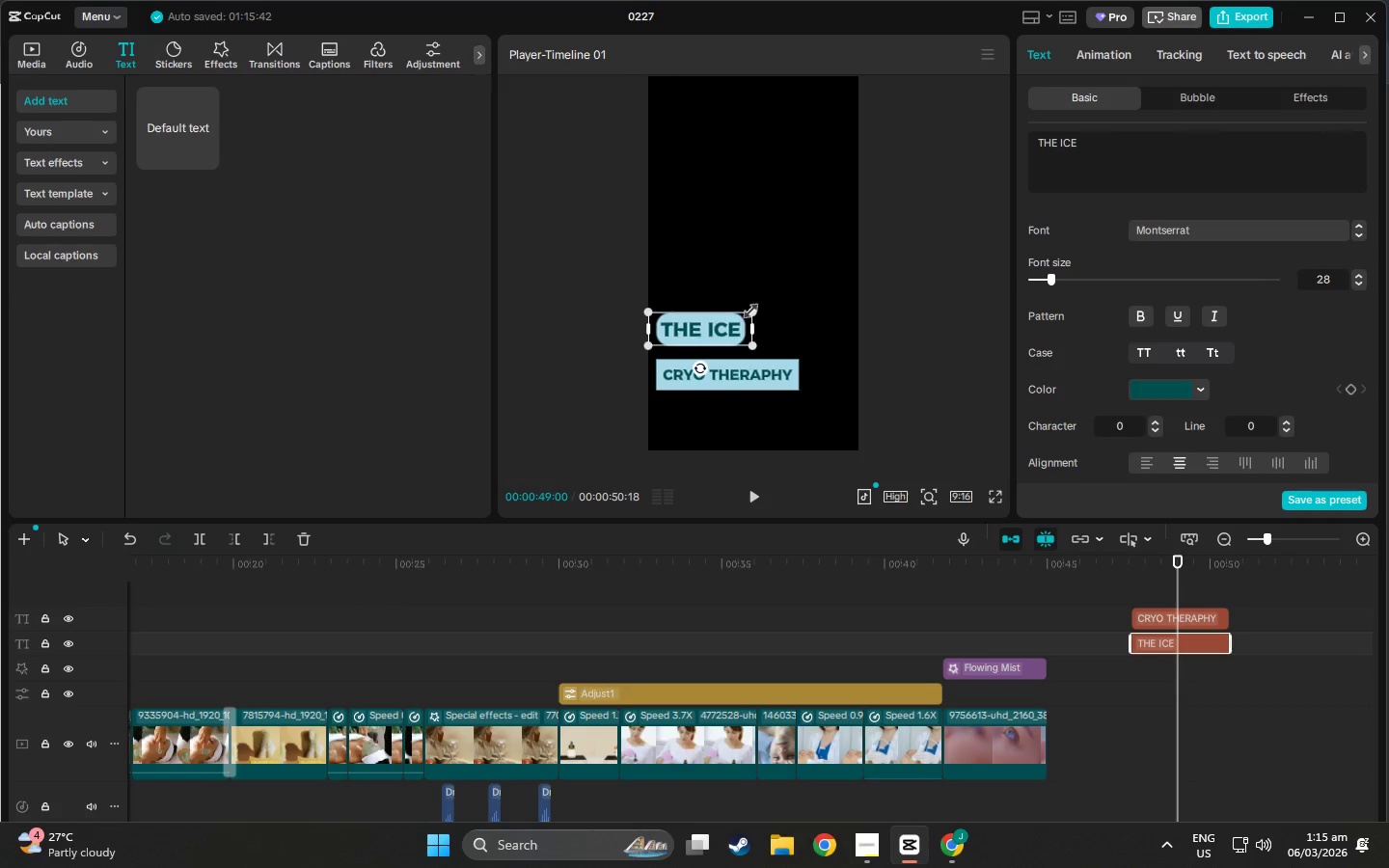 
left_click_drag(start_coordinate=[748, 308], to_coordinate=[727, 311])
 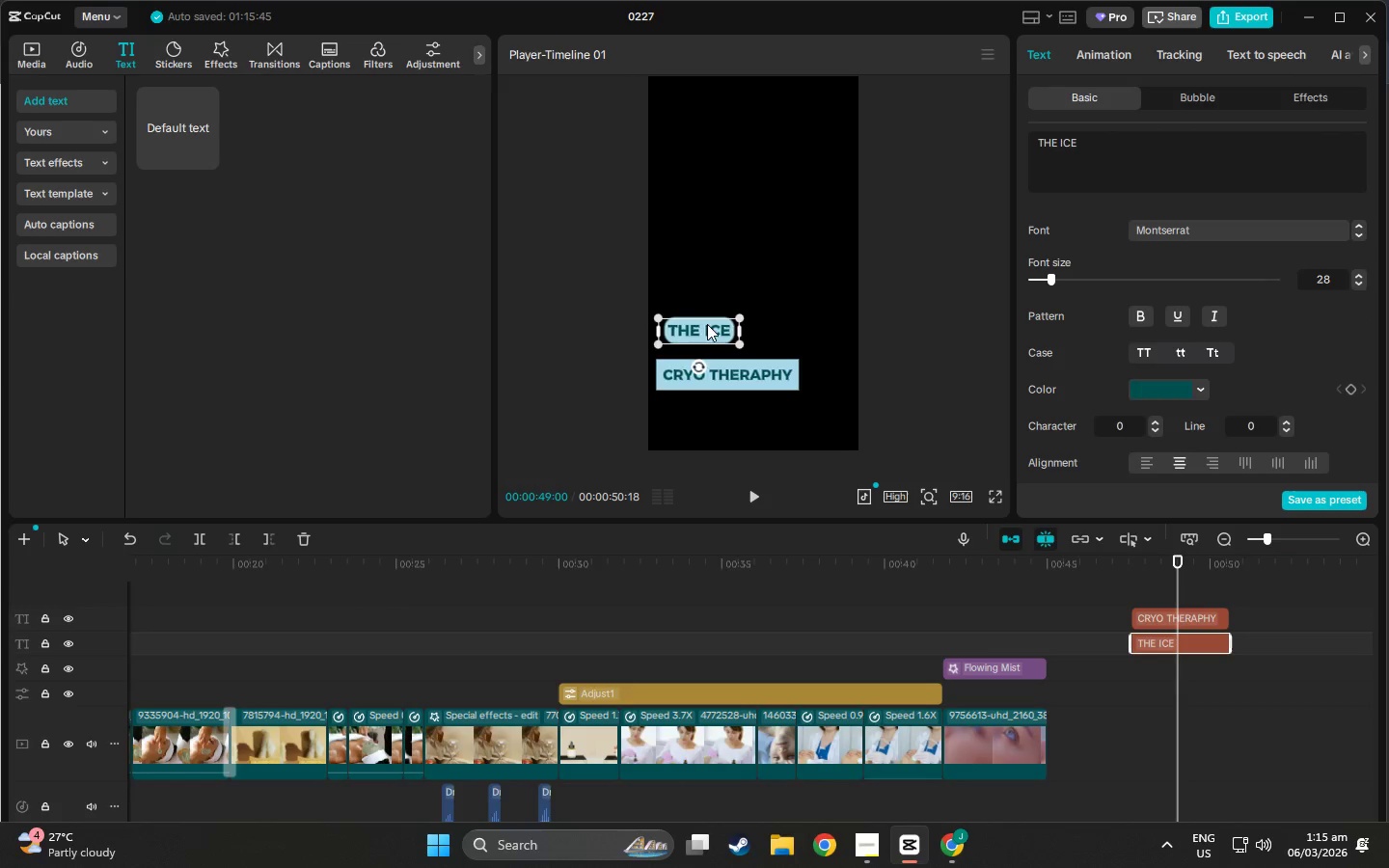 
left_click_drag(start_coordinate=[709, 320], to_coordinate=[706, 331])
 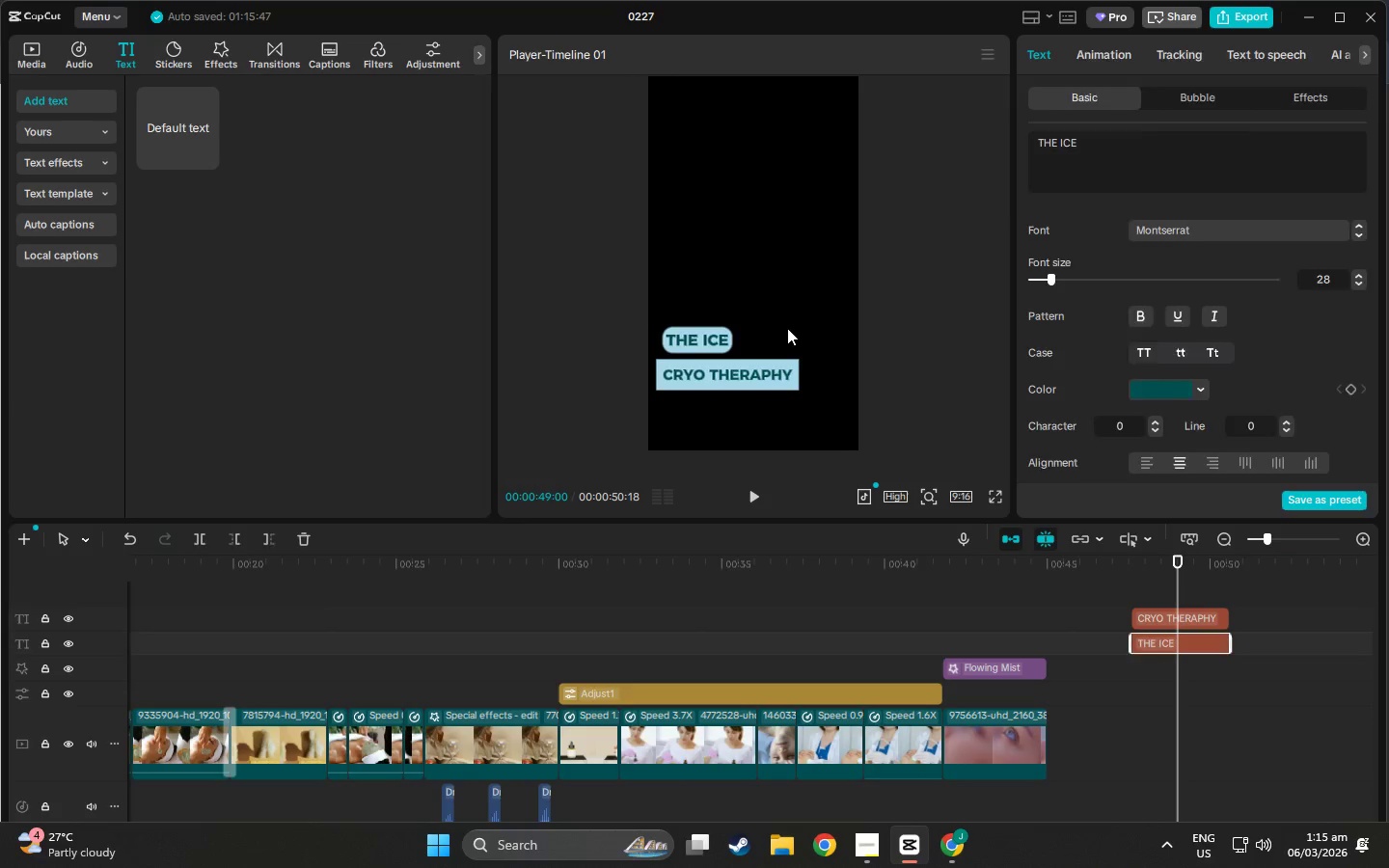 
left_click([787, 328])
 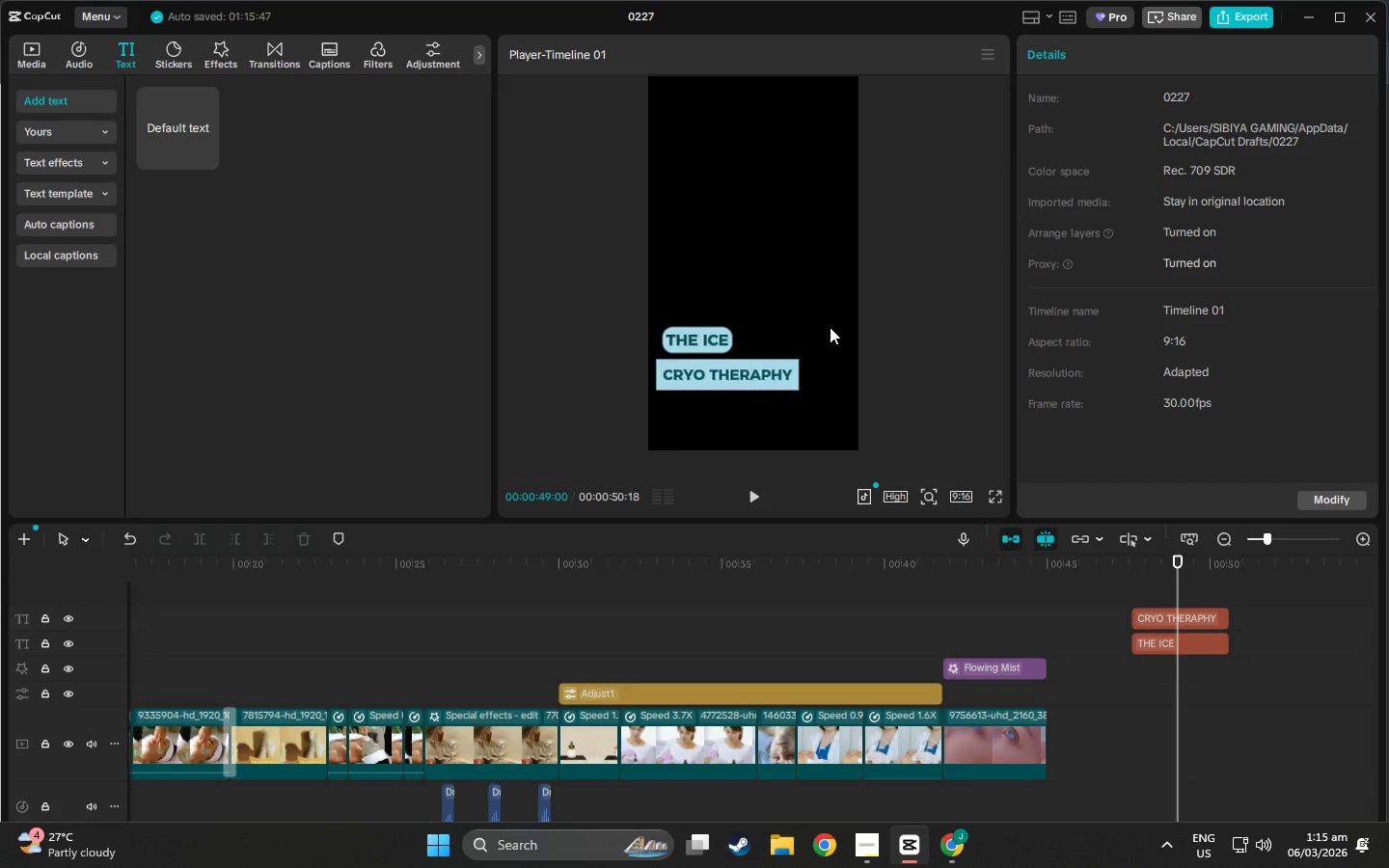 
wait(14.5)
 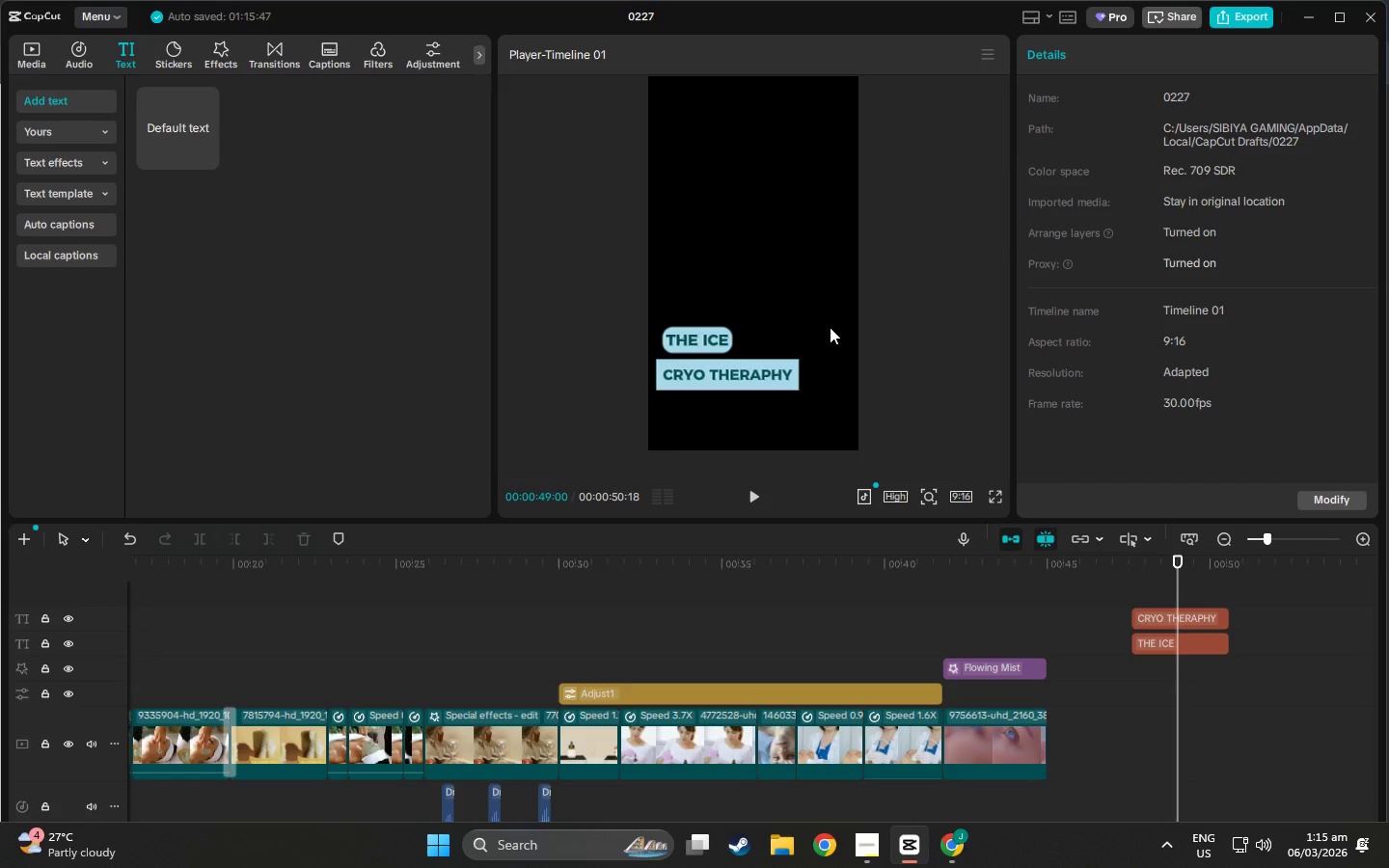 
left_click_drag(start_coordinate=[829, 320], to_coordinate=[711, 376])
 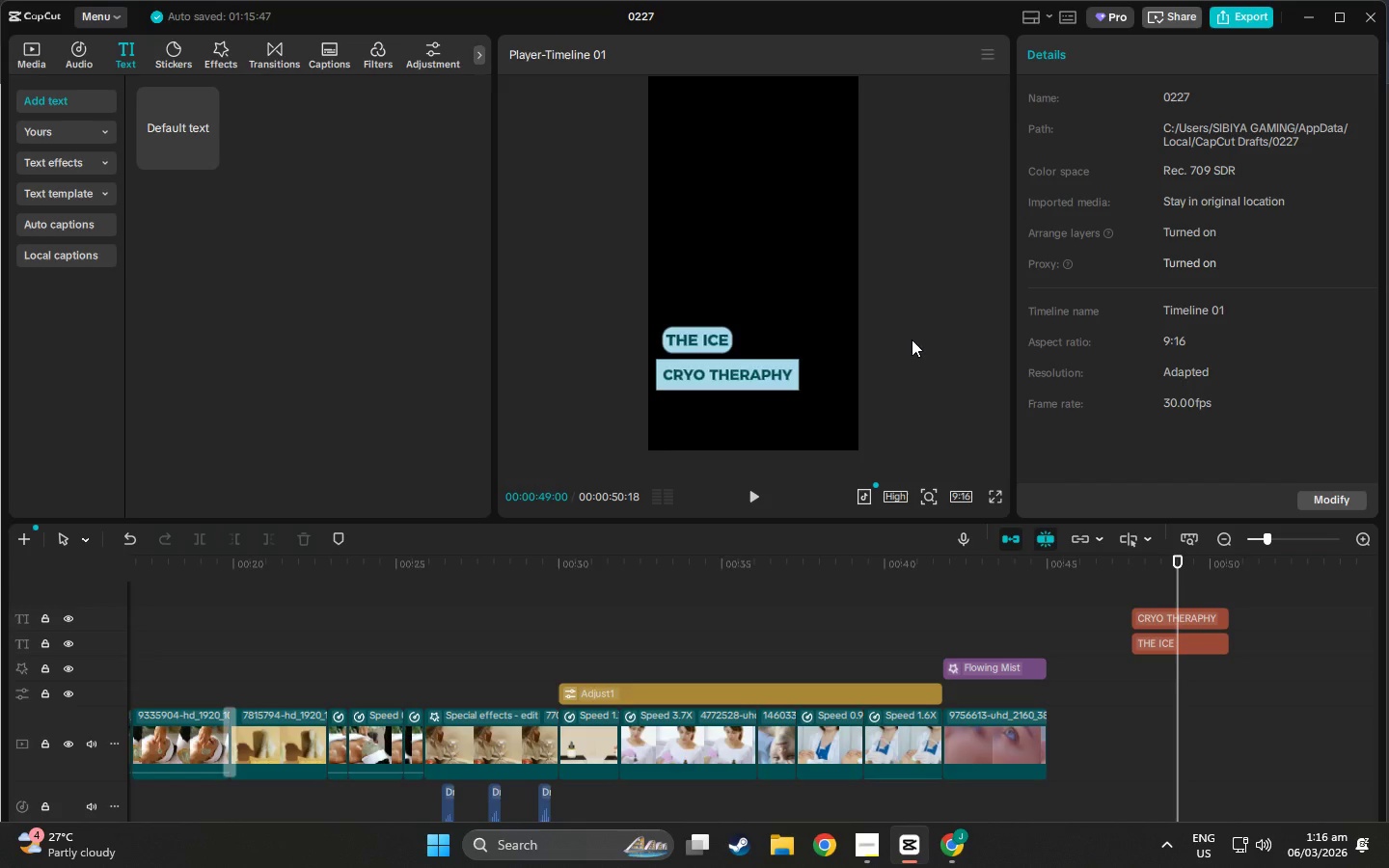 
left_click([912, 339])
 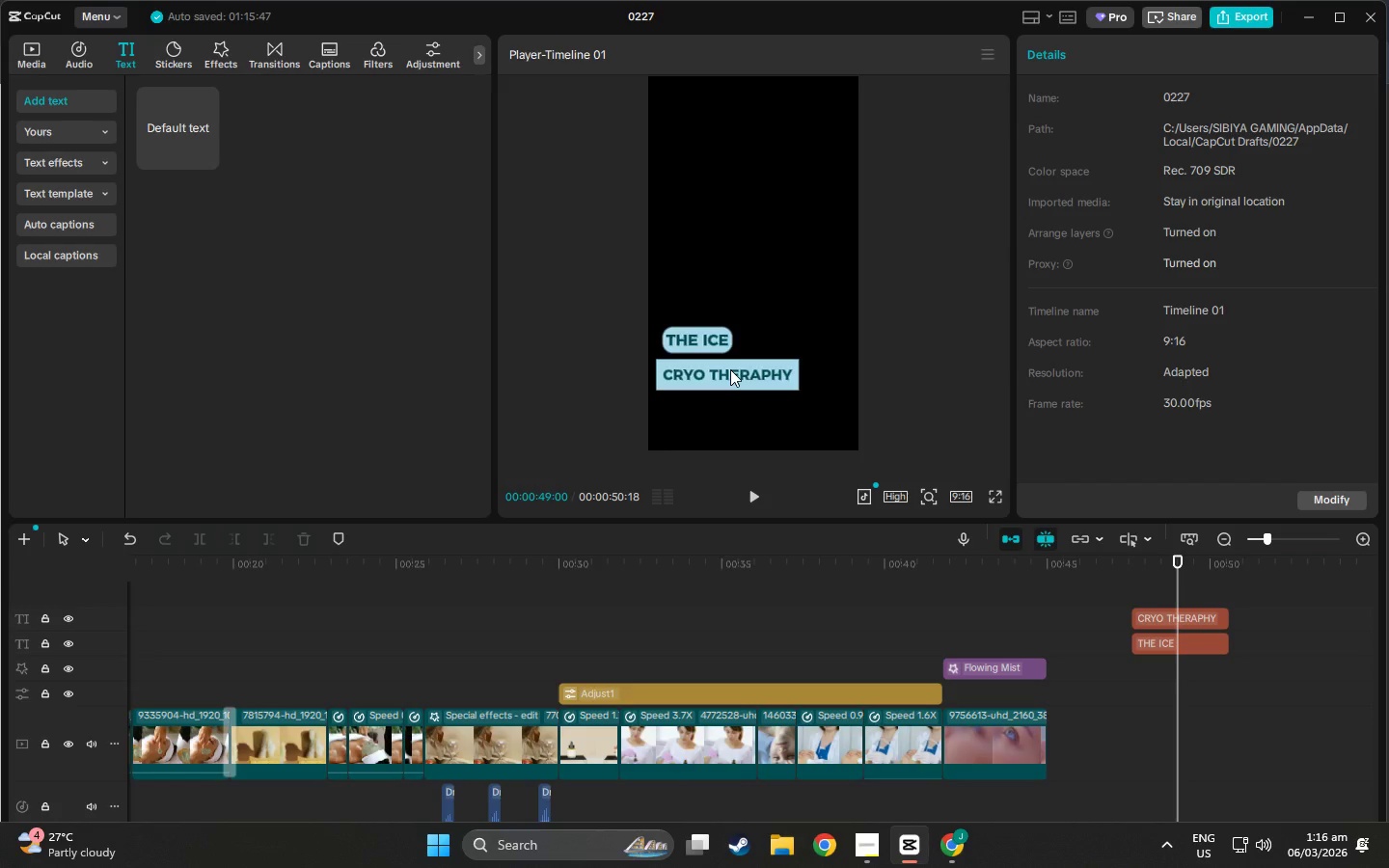 
double_click([723, 374])
 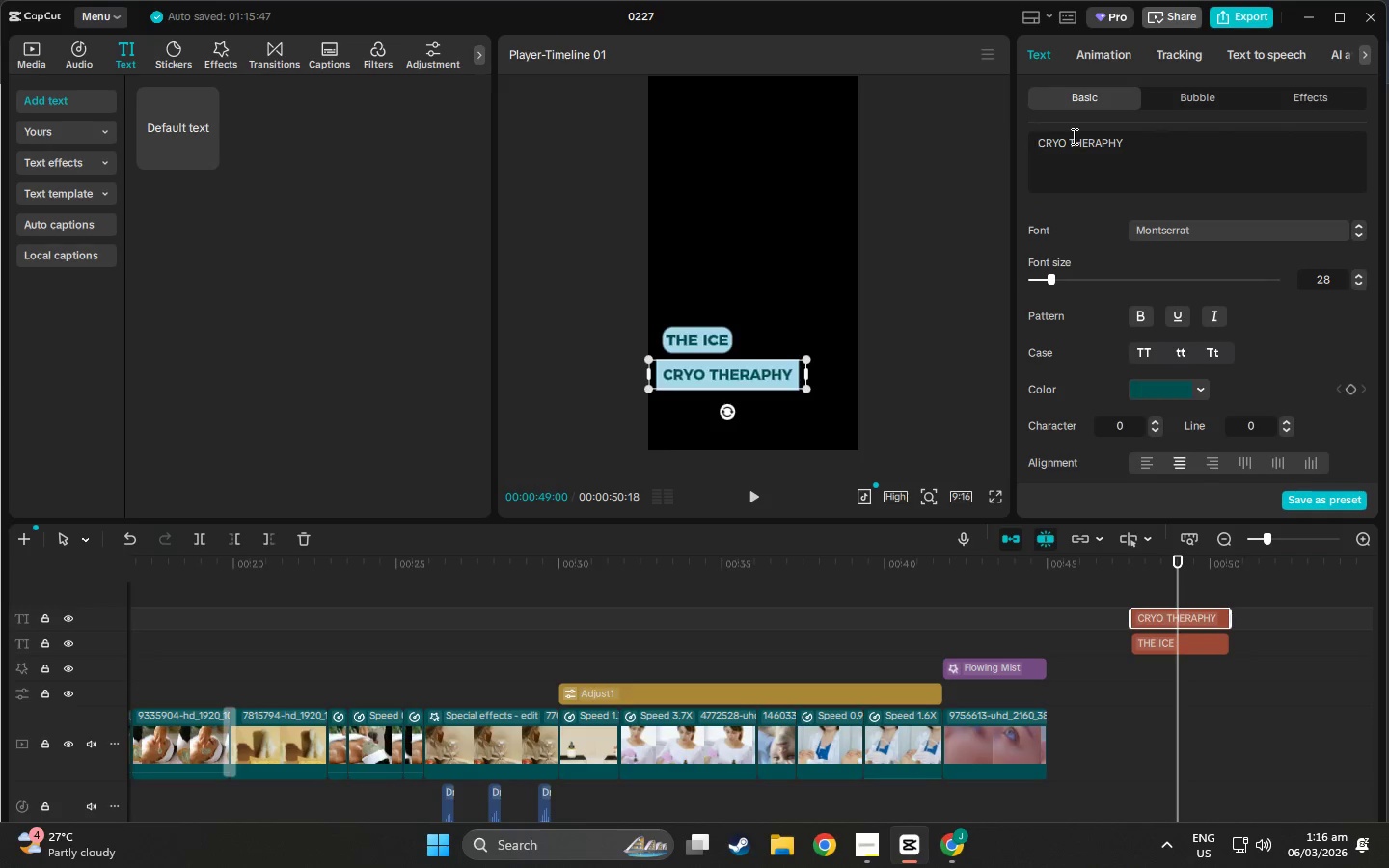 
left_click([1073, 136])
 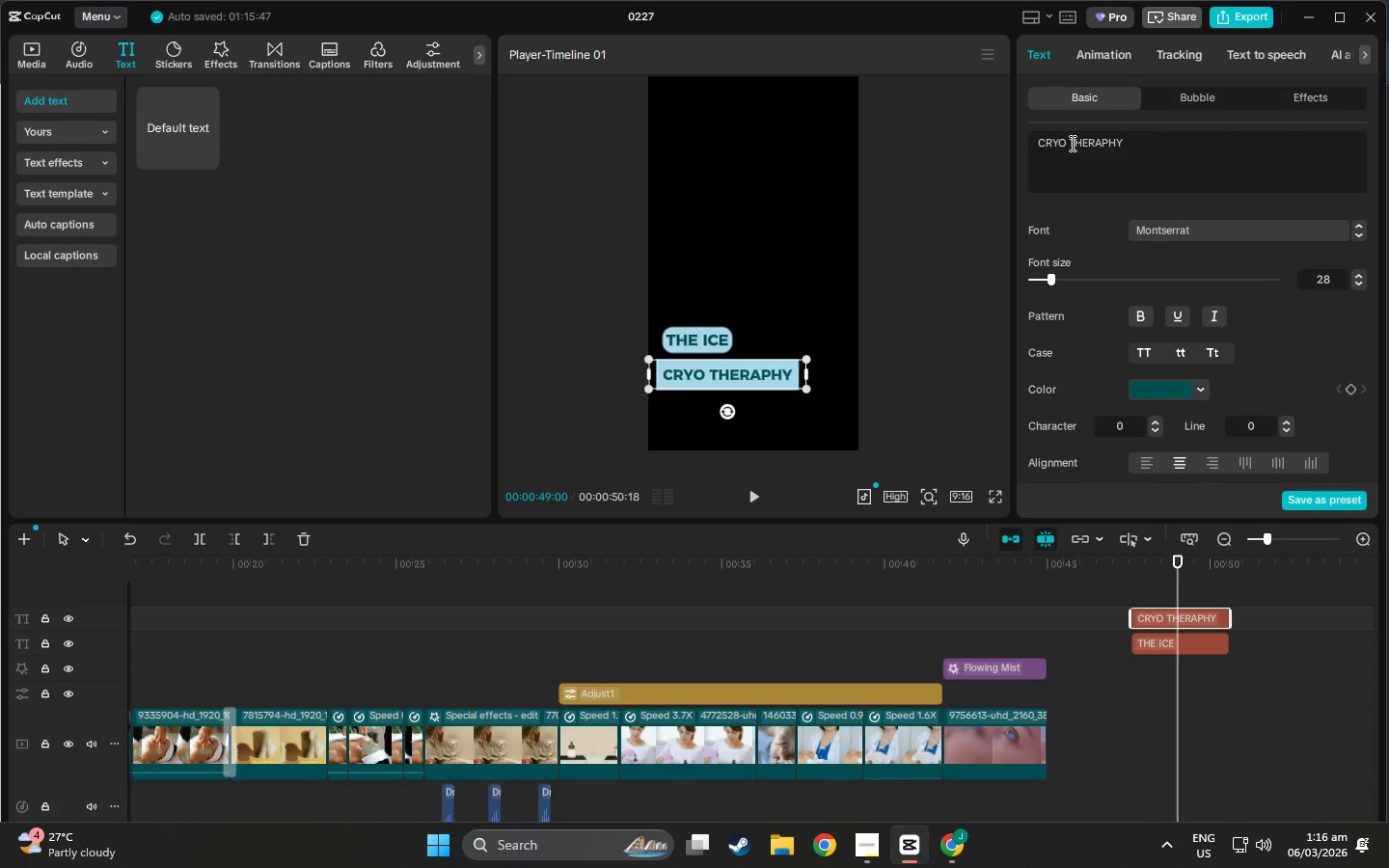 
double_click([1067, 143])
 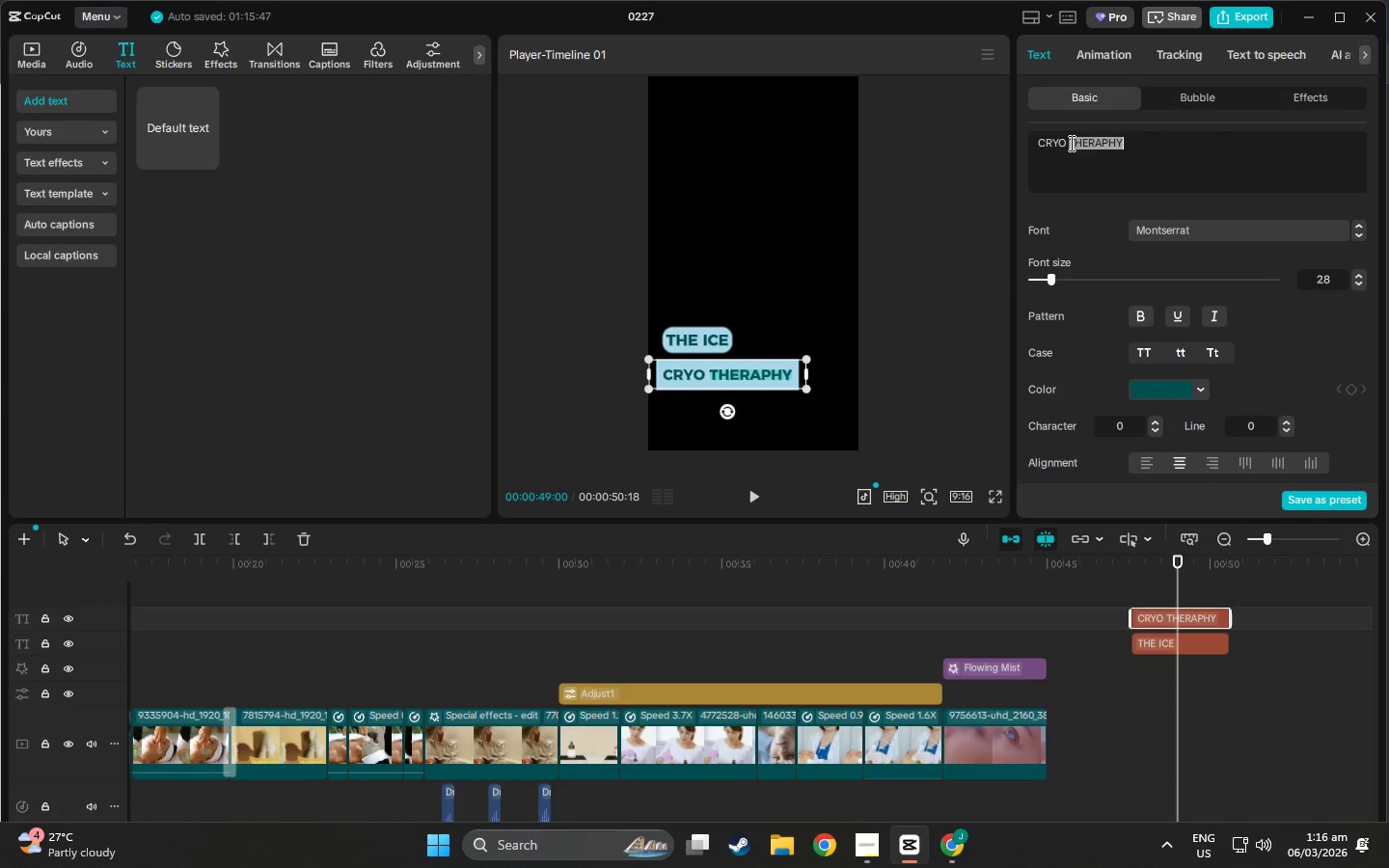 
triple_click([1070, 143])
 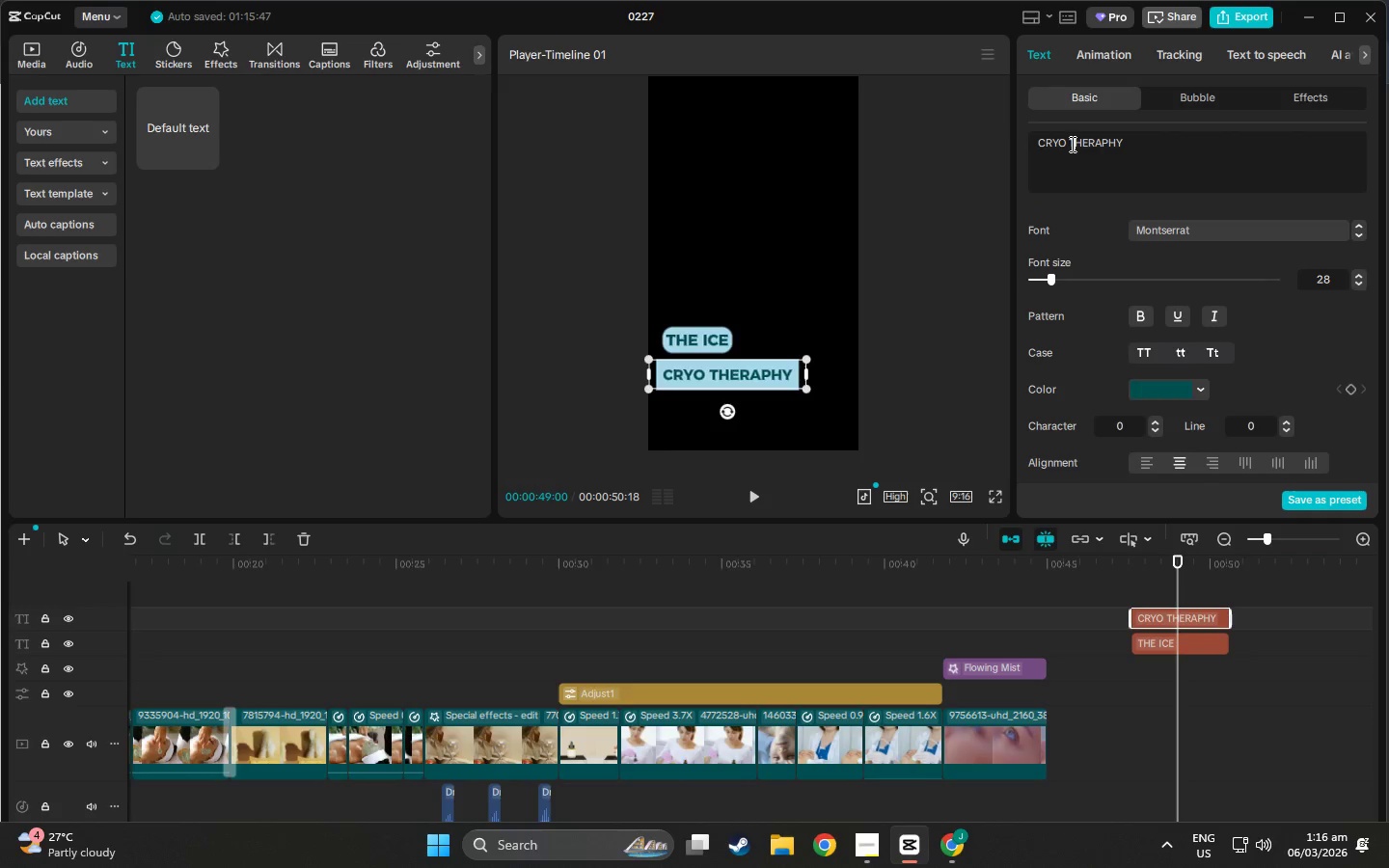 
double_click([1071, 144])
 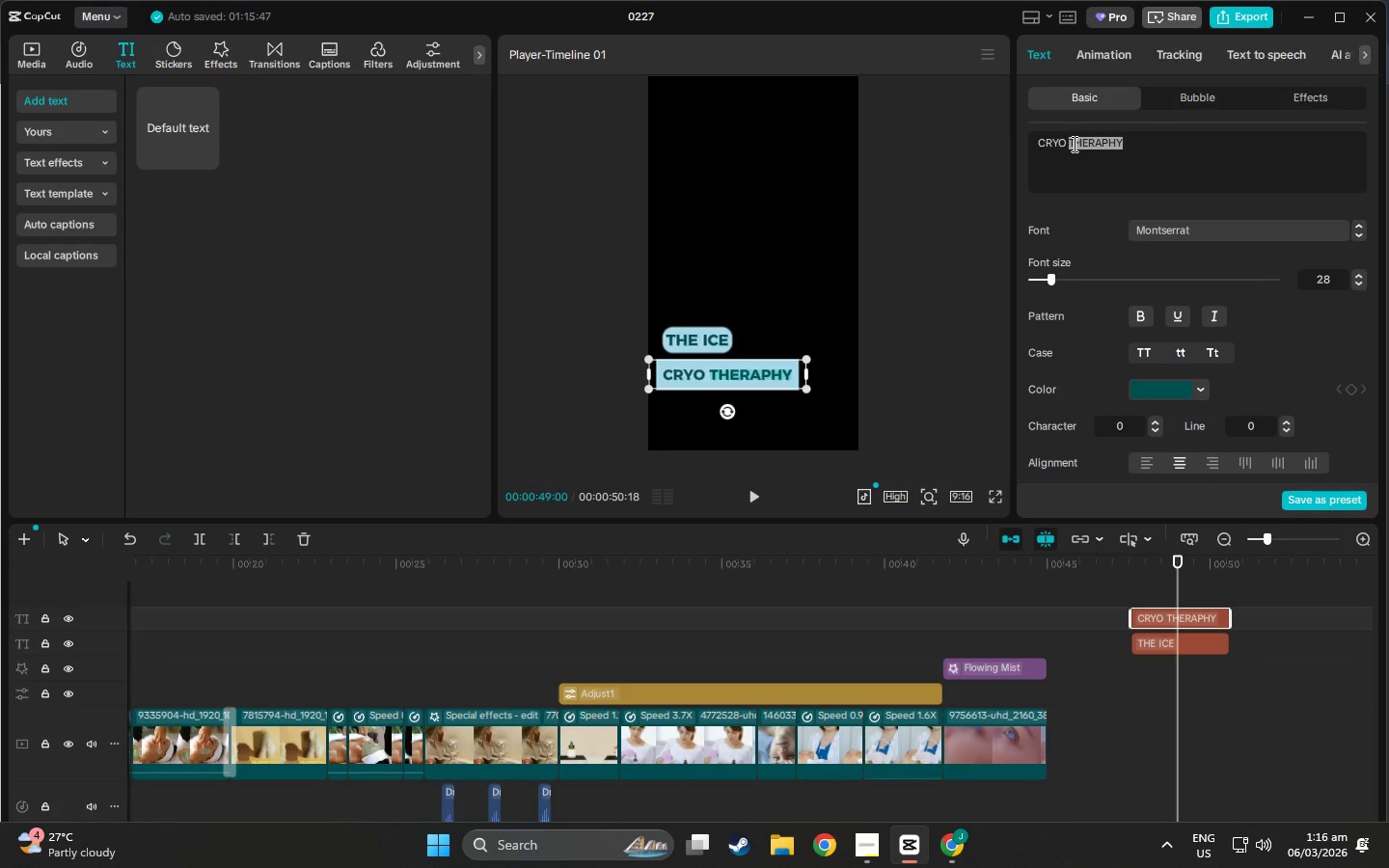 
left_click([1071, 144])
 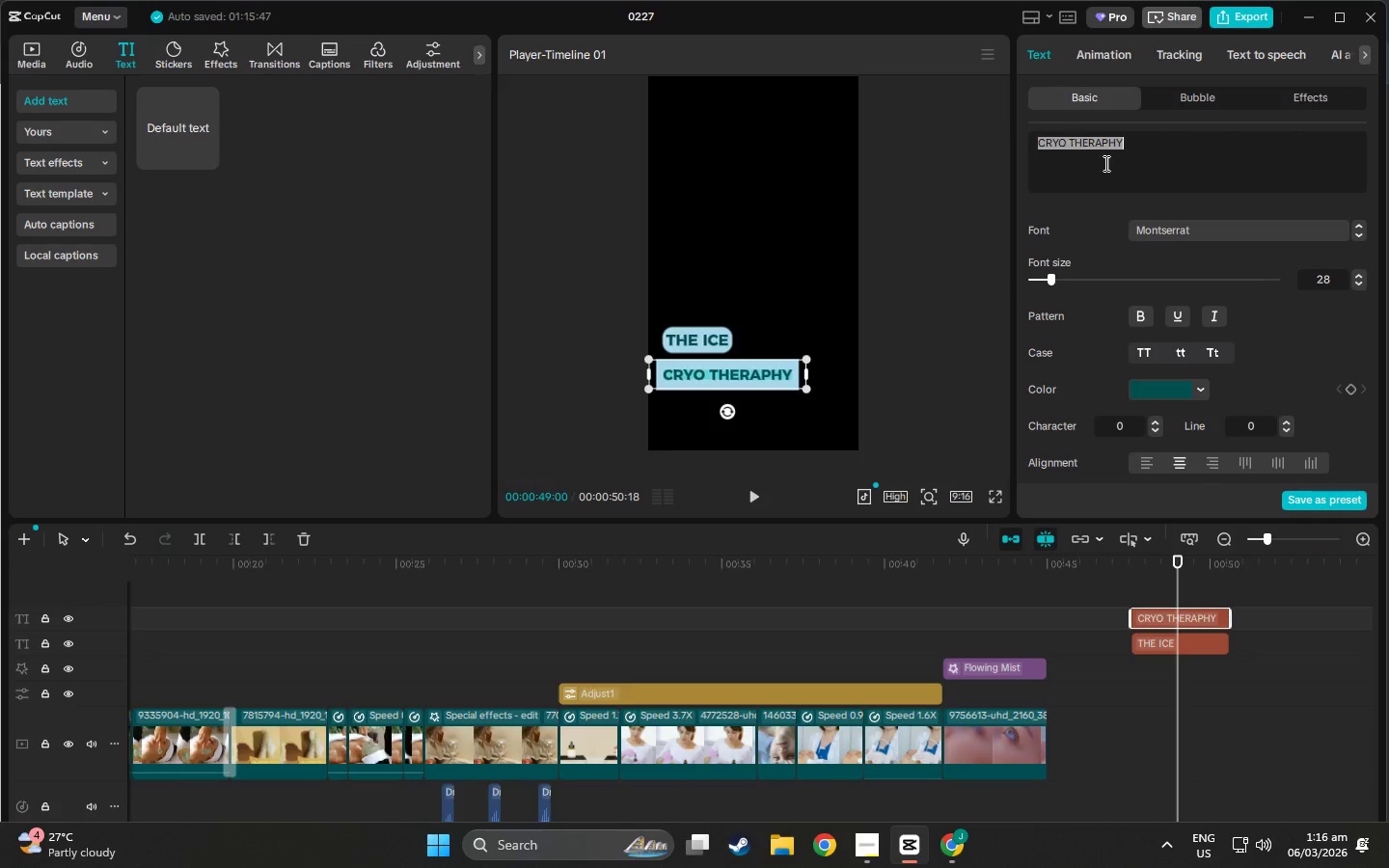 
left_click([1134, 165])
 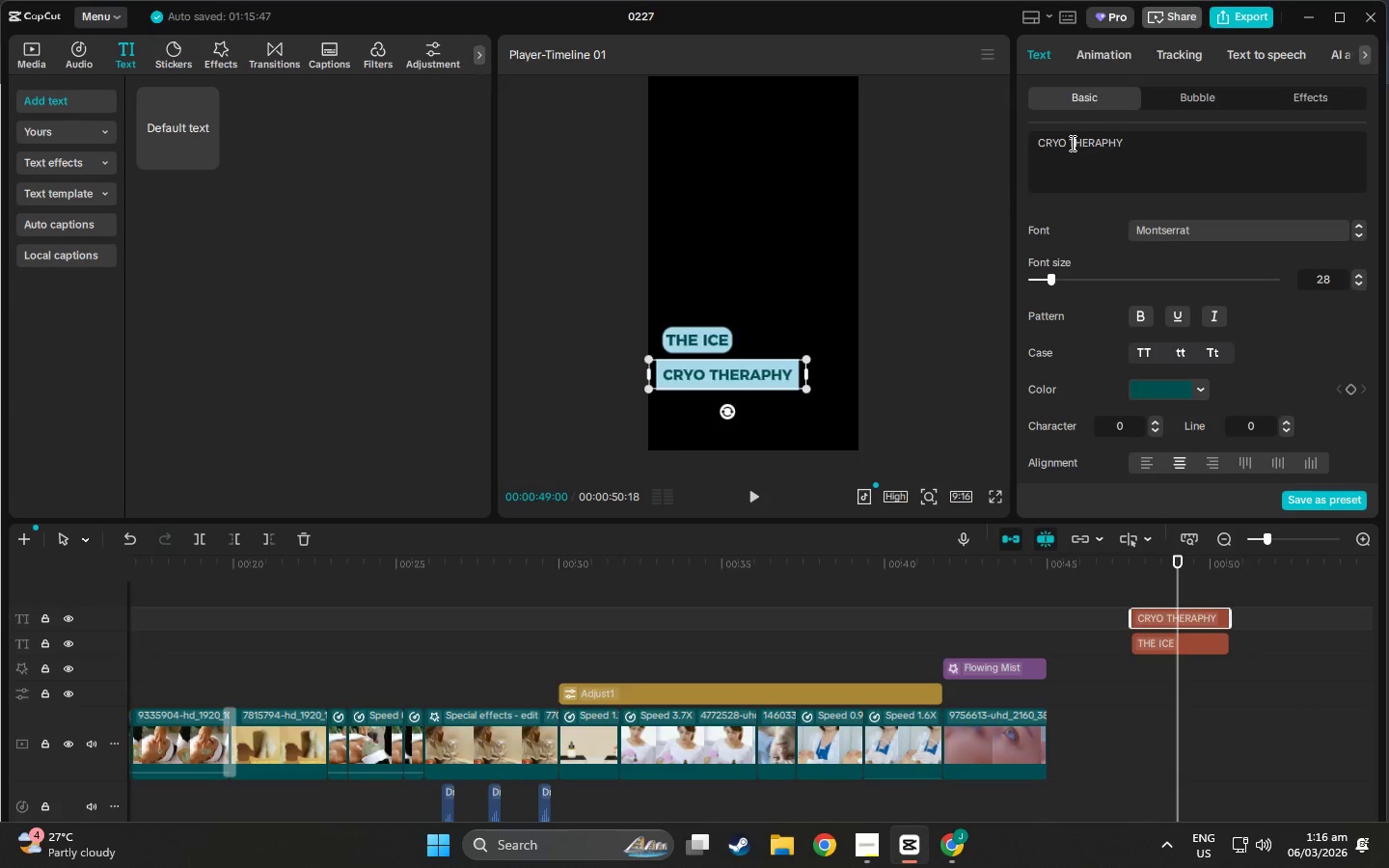 
double_click([1064, 141])
 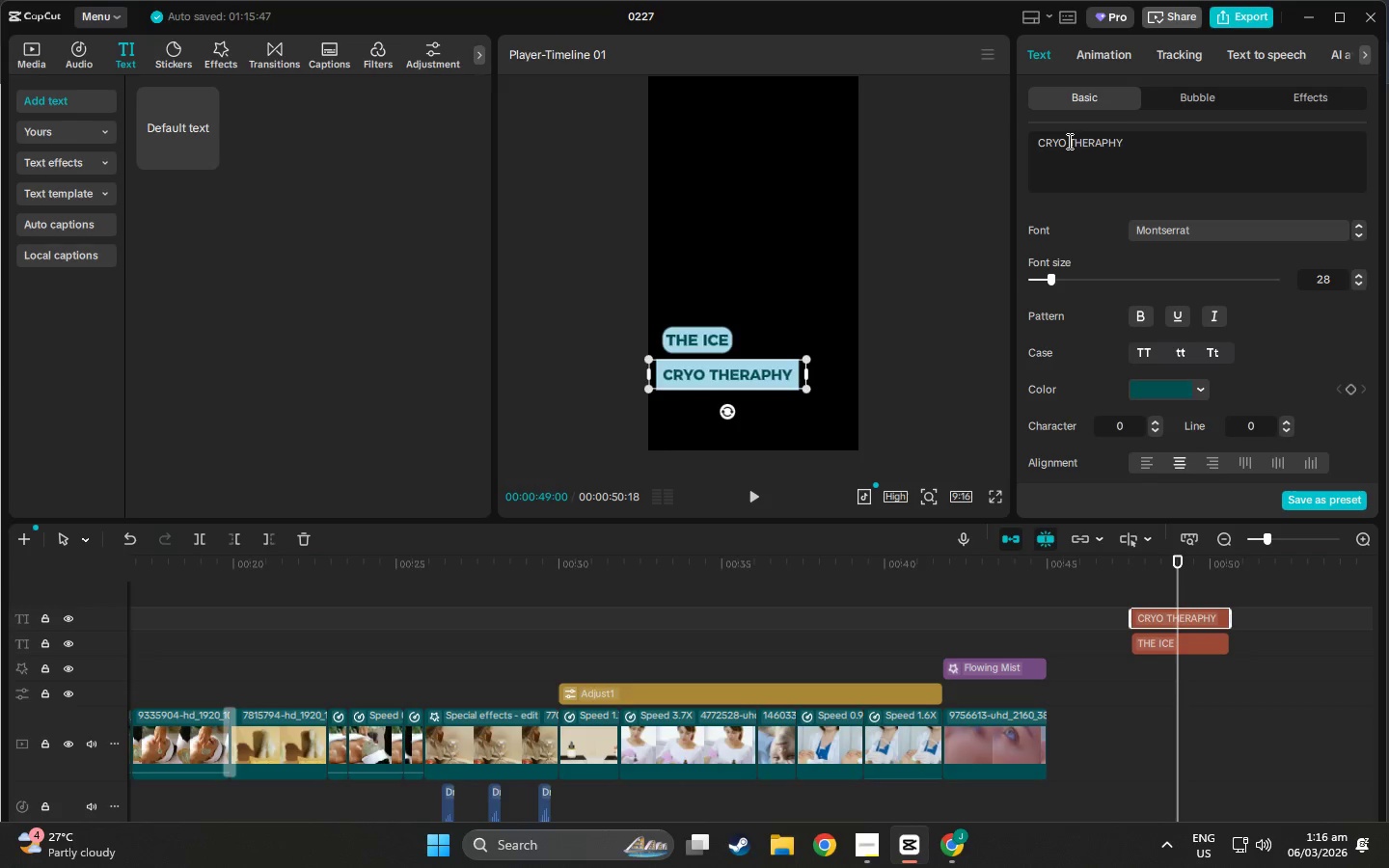 
triple_click([1068, 141])
 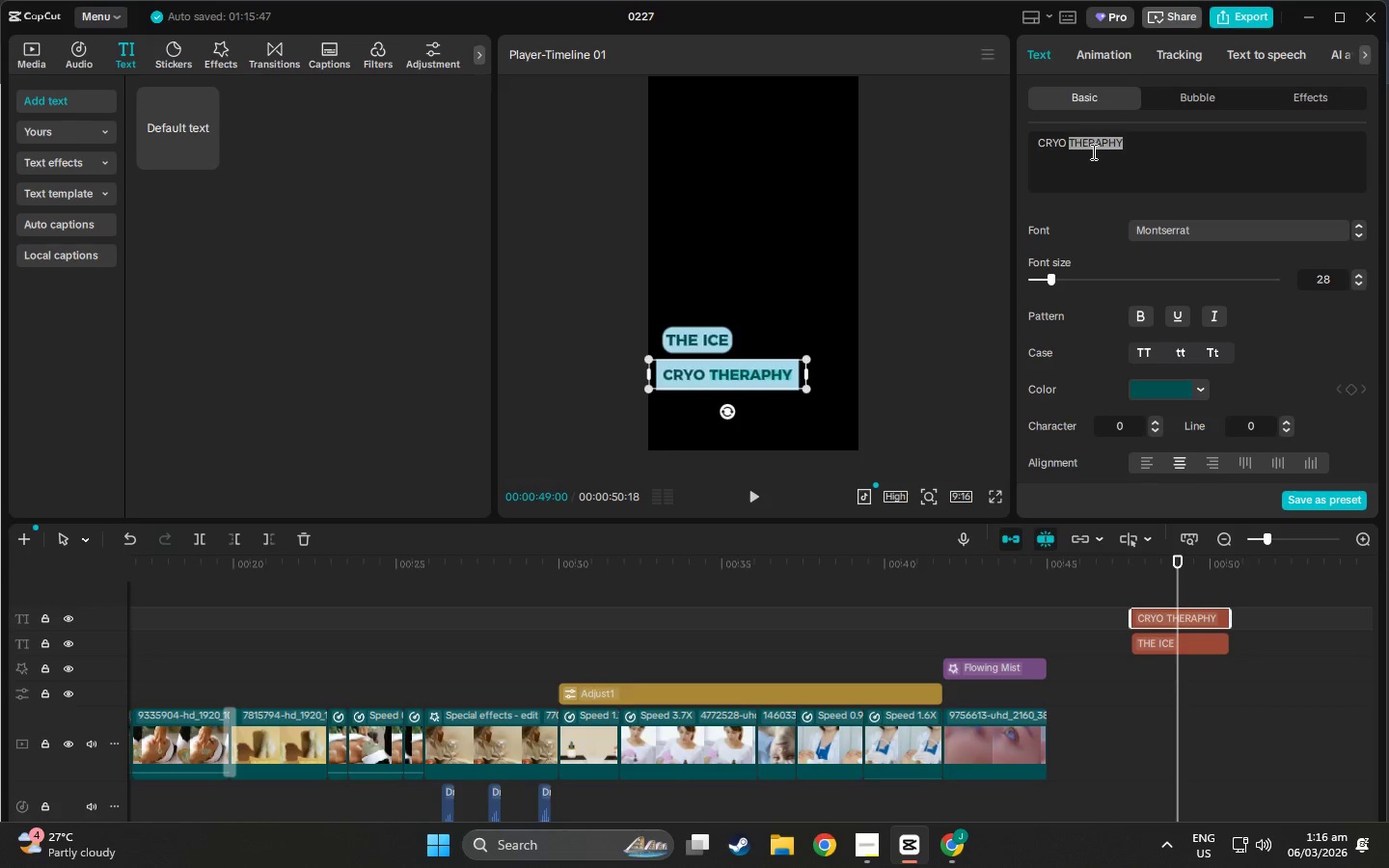 
left_click([1092, 151])
 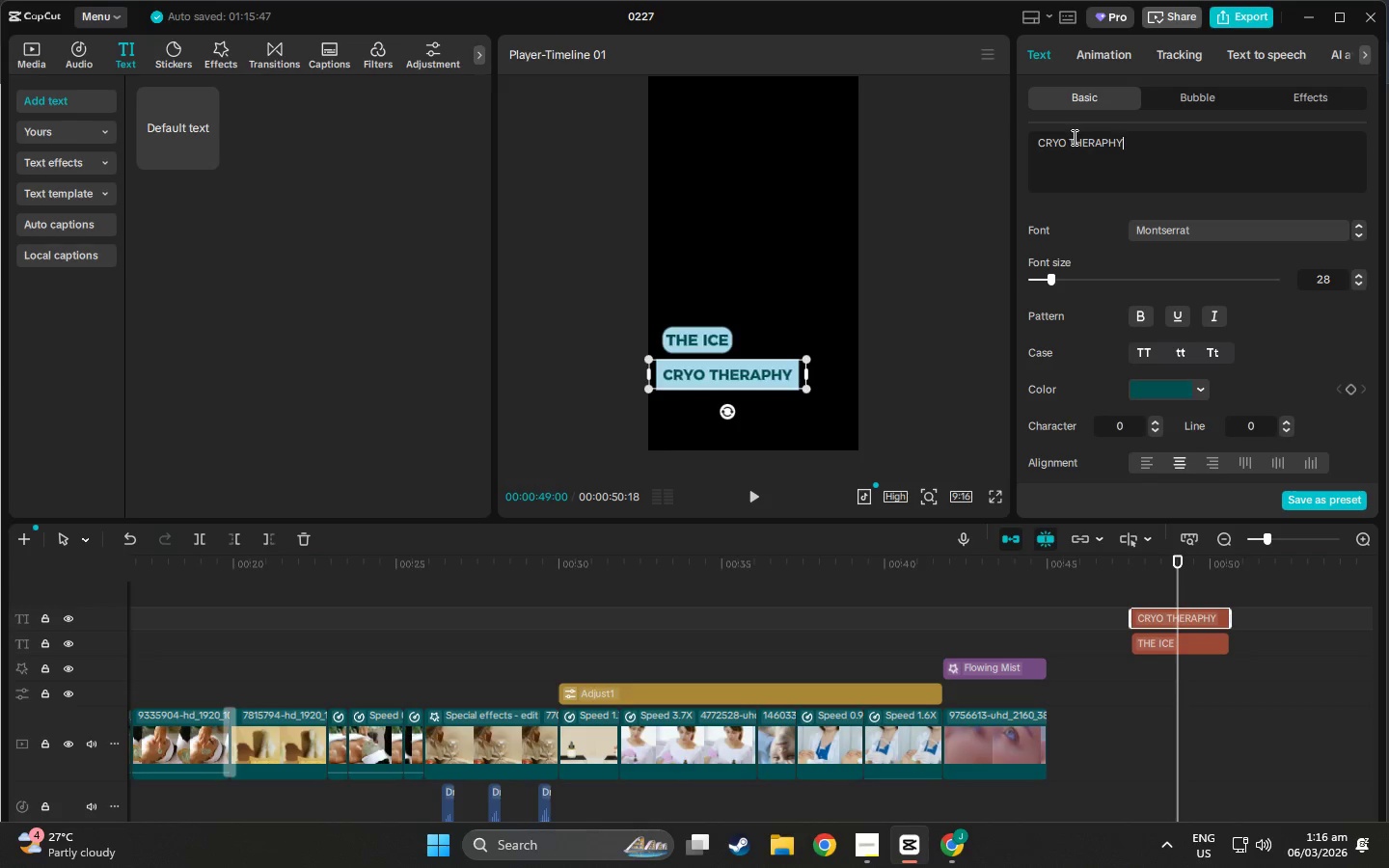 
left_click([1073, 137])
 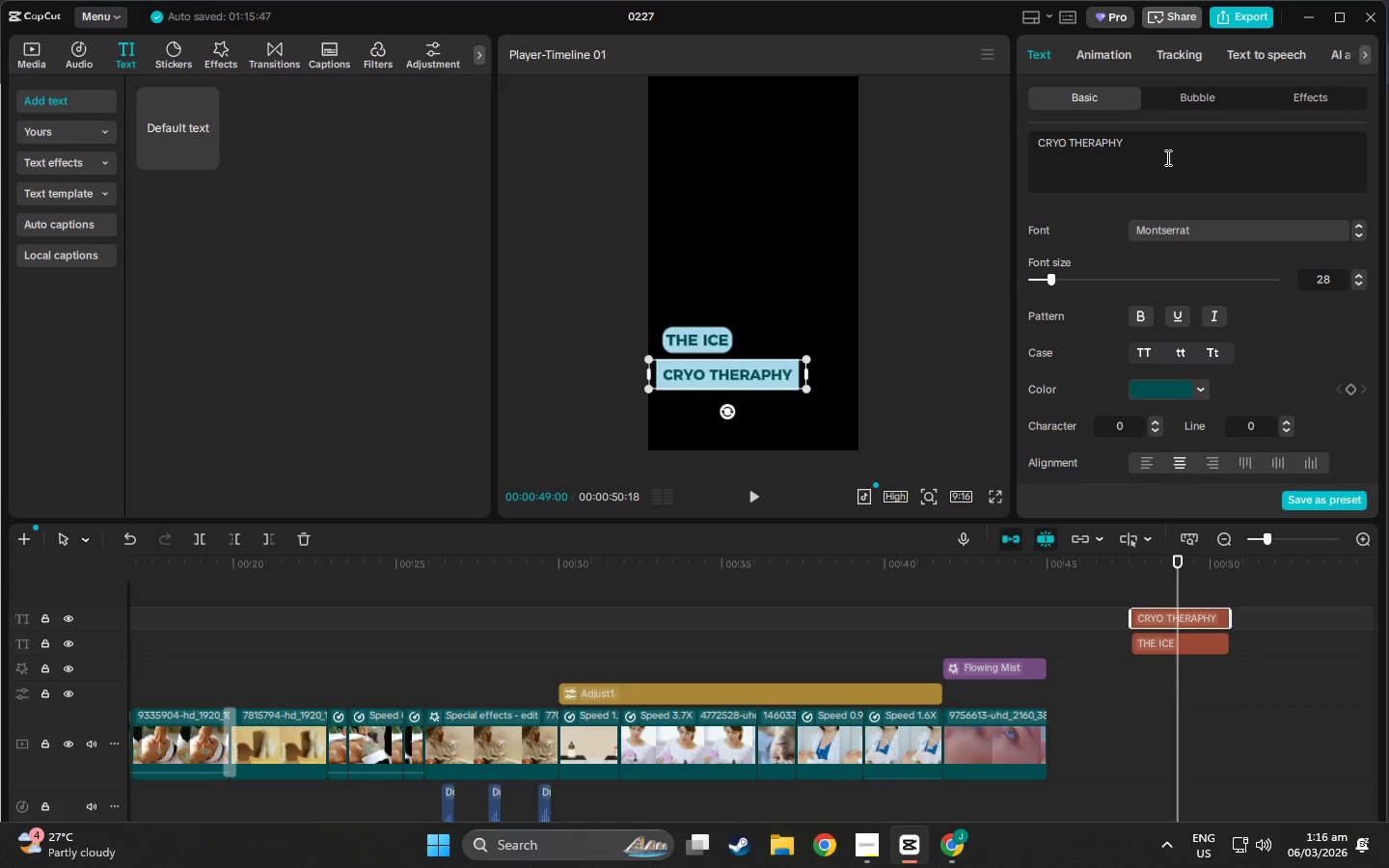 
left_click([1062, 146])
 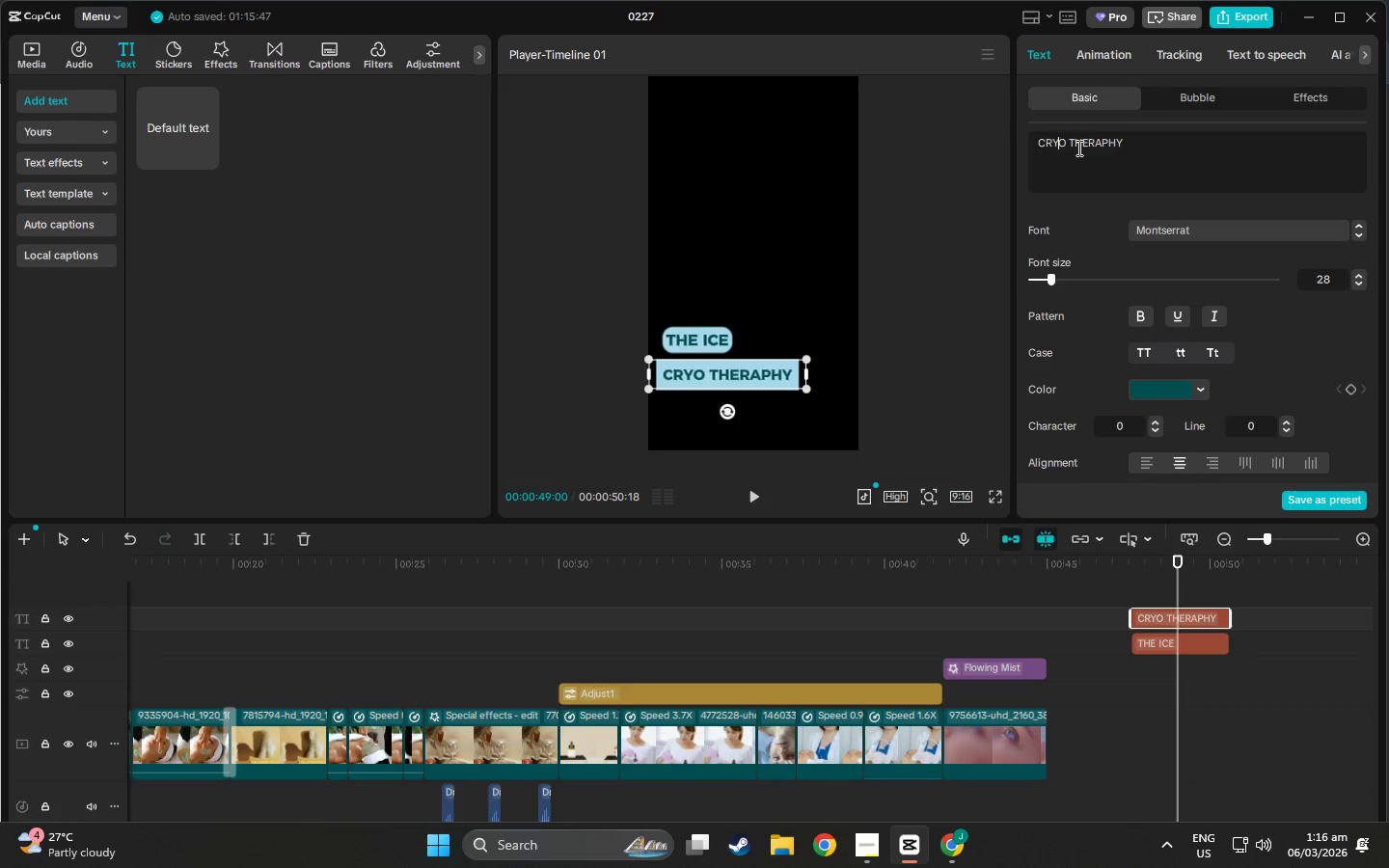 
key(ArrowRight)
 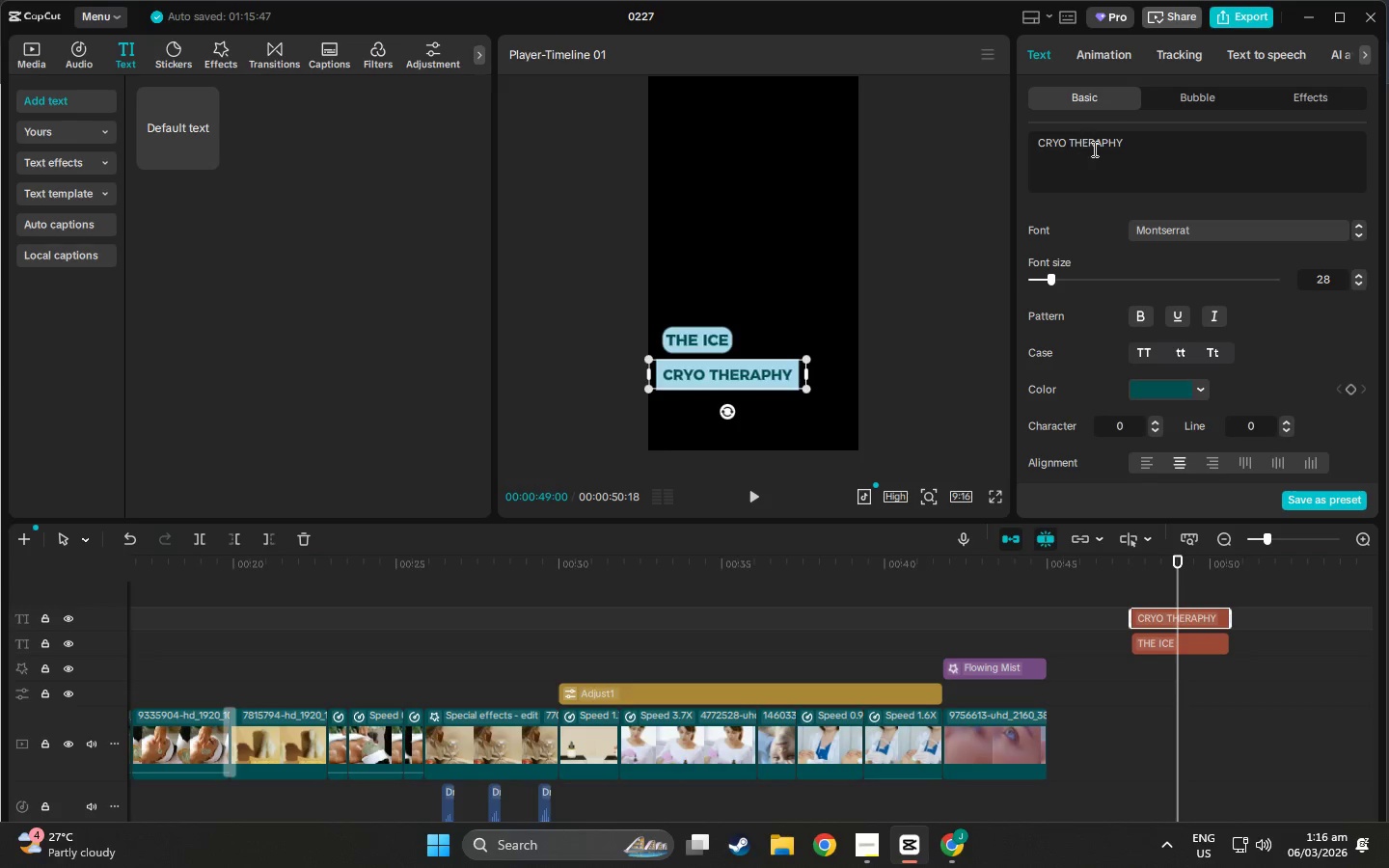 
key(ArrowRight)
 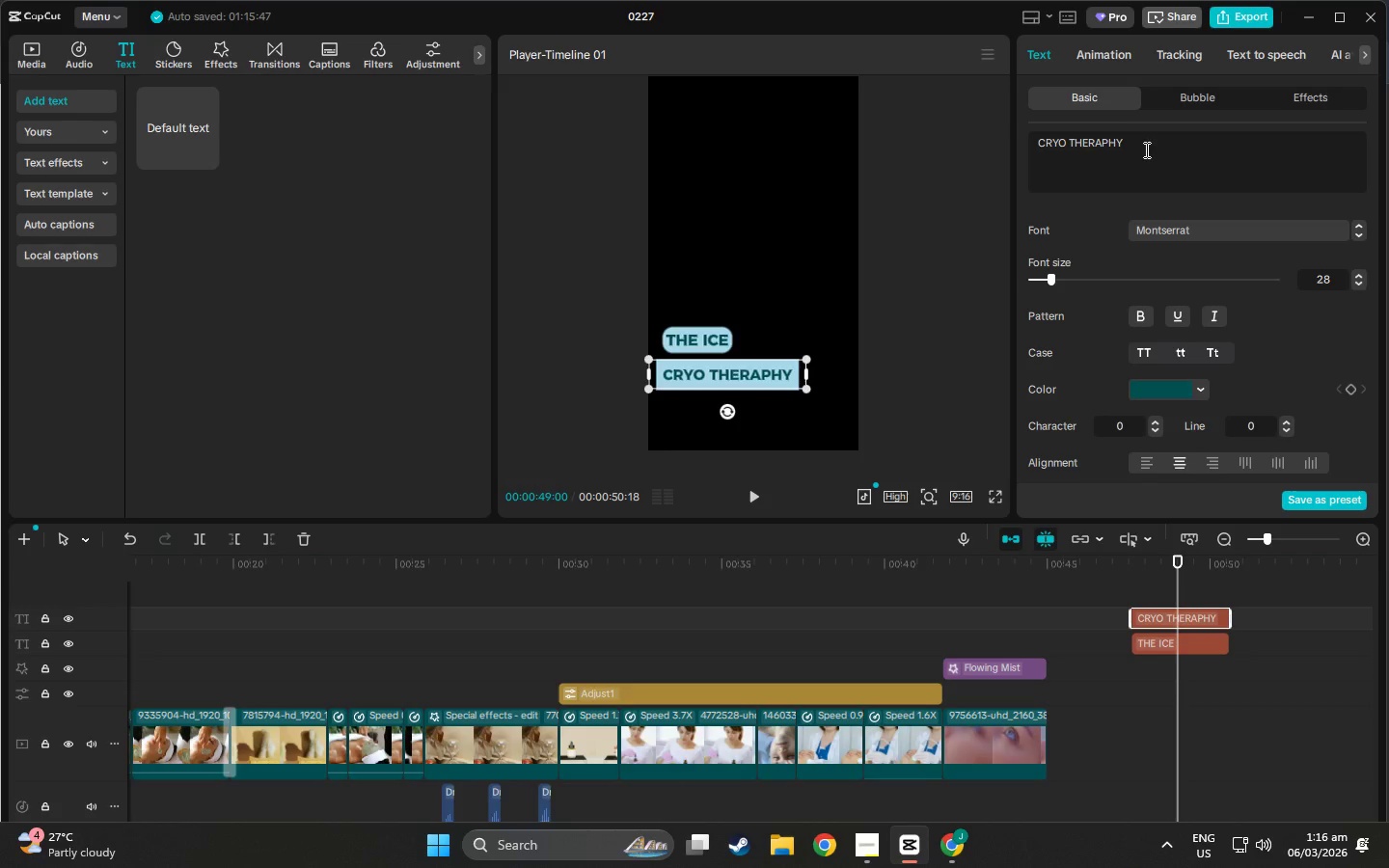 
key(Backspace)
 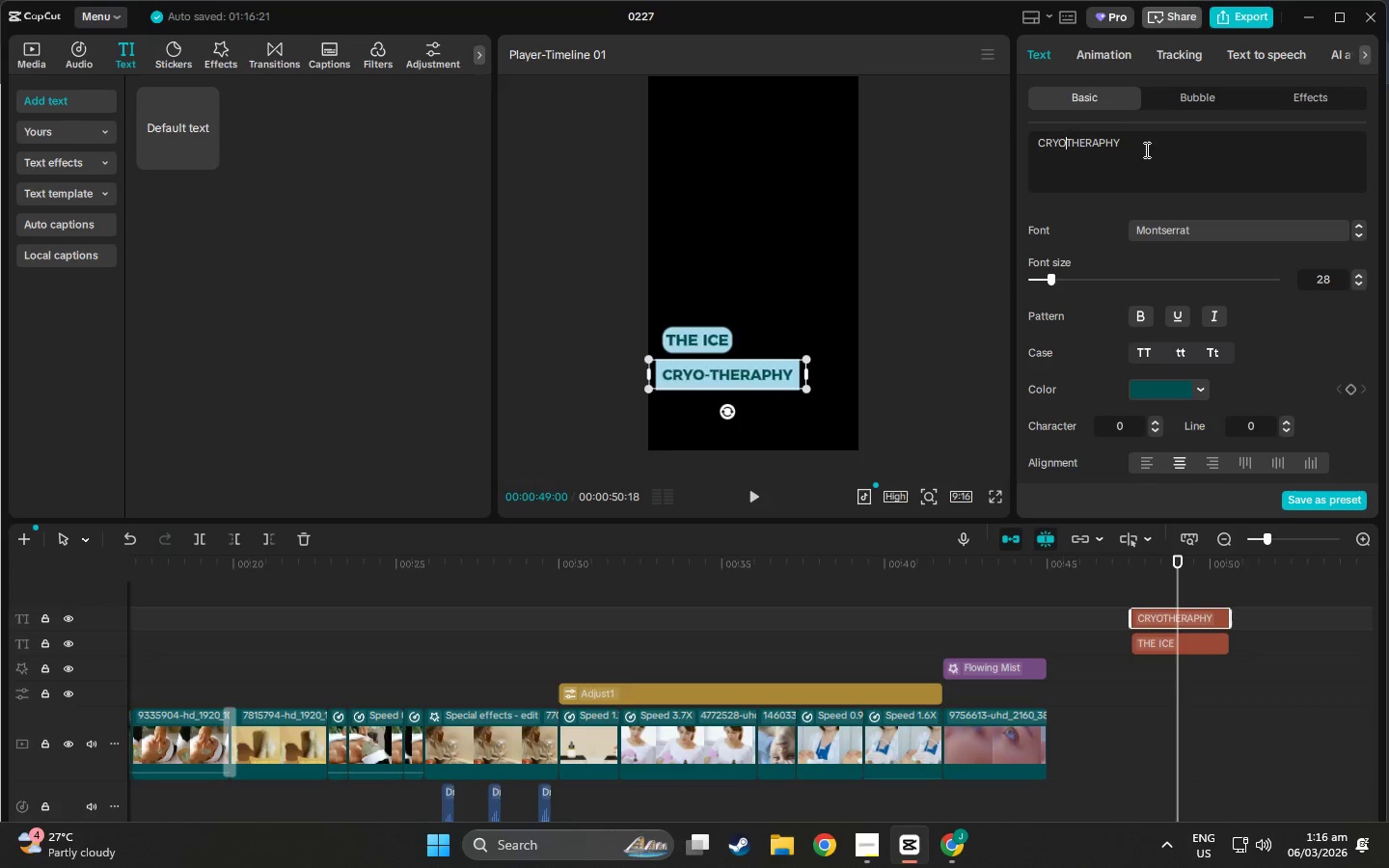 
key(Minus)
 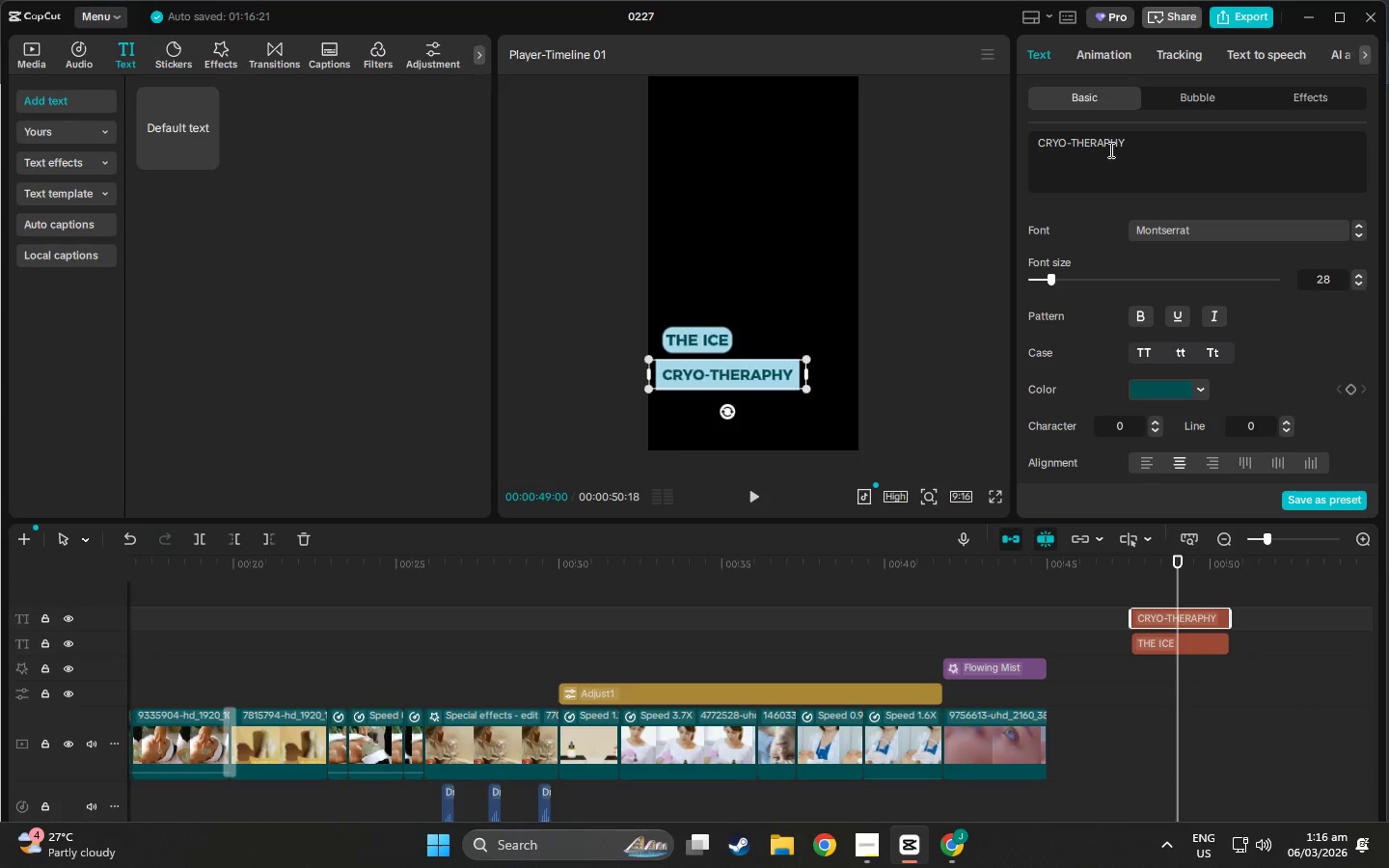 
wait(7.22)
 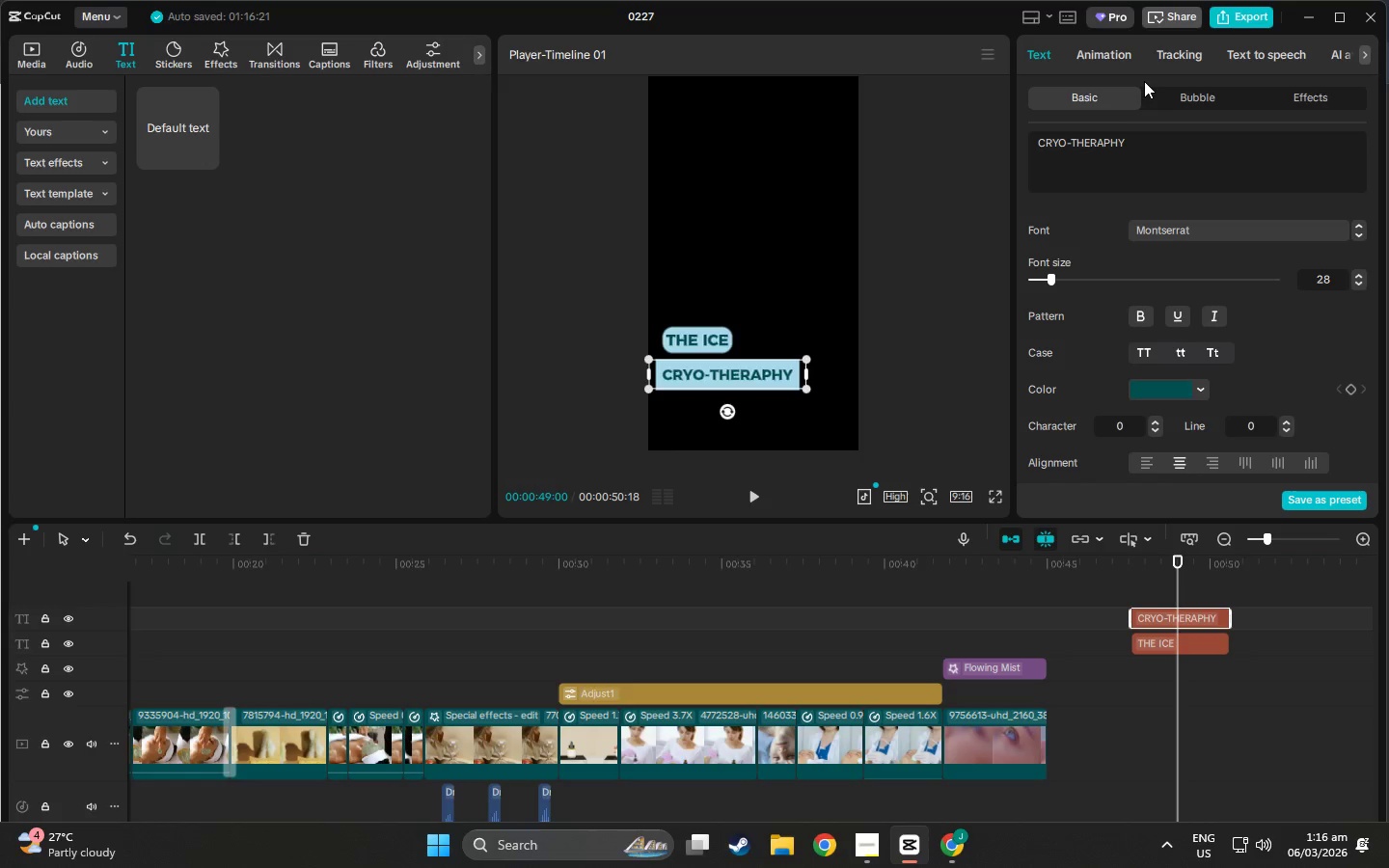 
left_click([817, 385])
 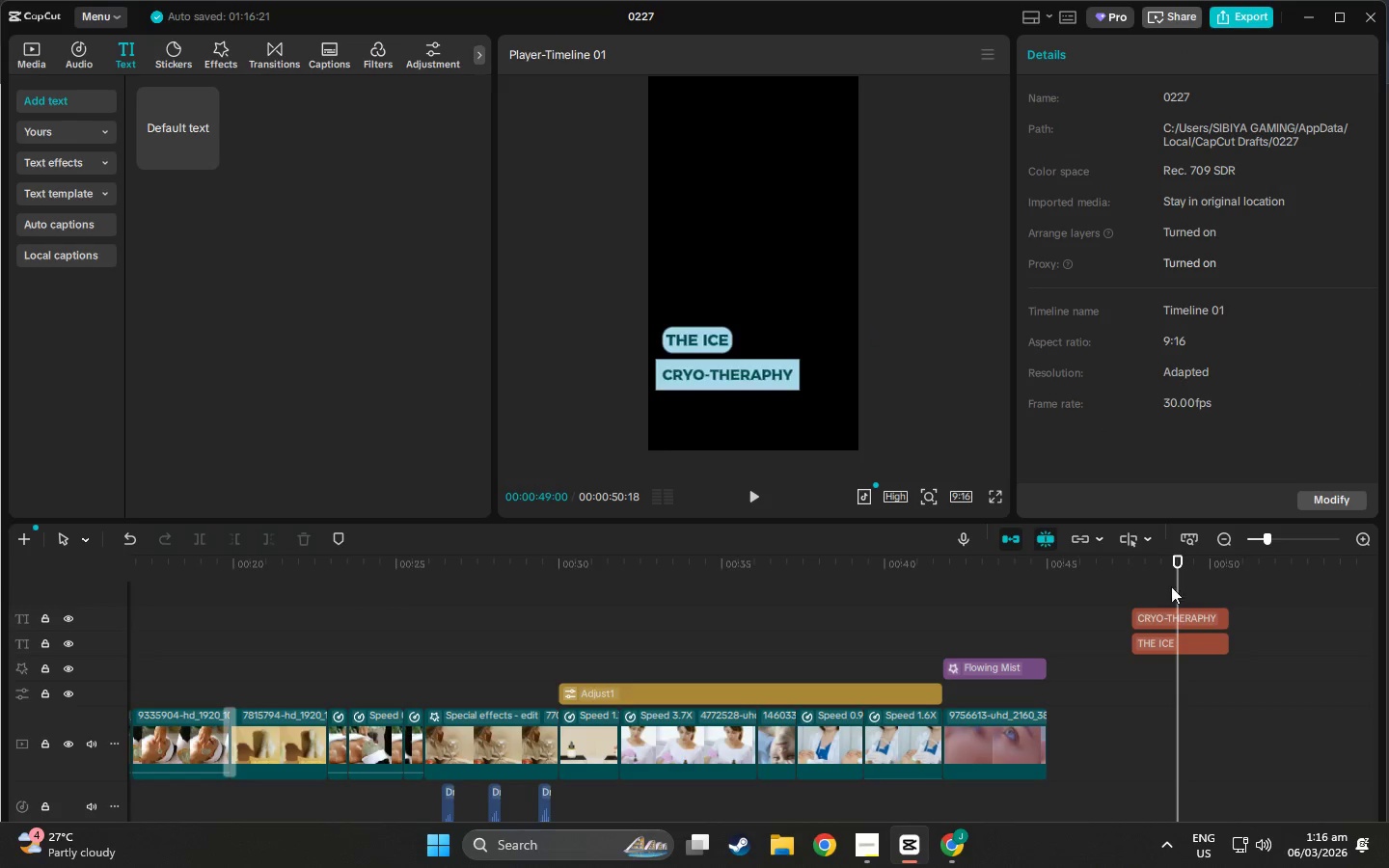 
left_click_drag(start_coordinate=[1180, 558], to_coordinate=[1161, 582])
 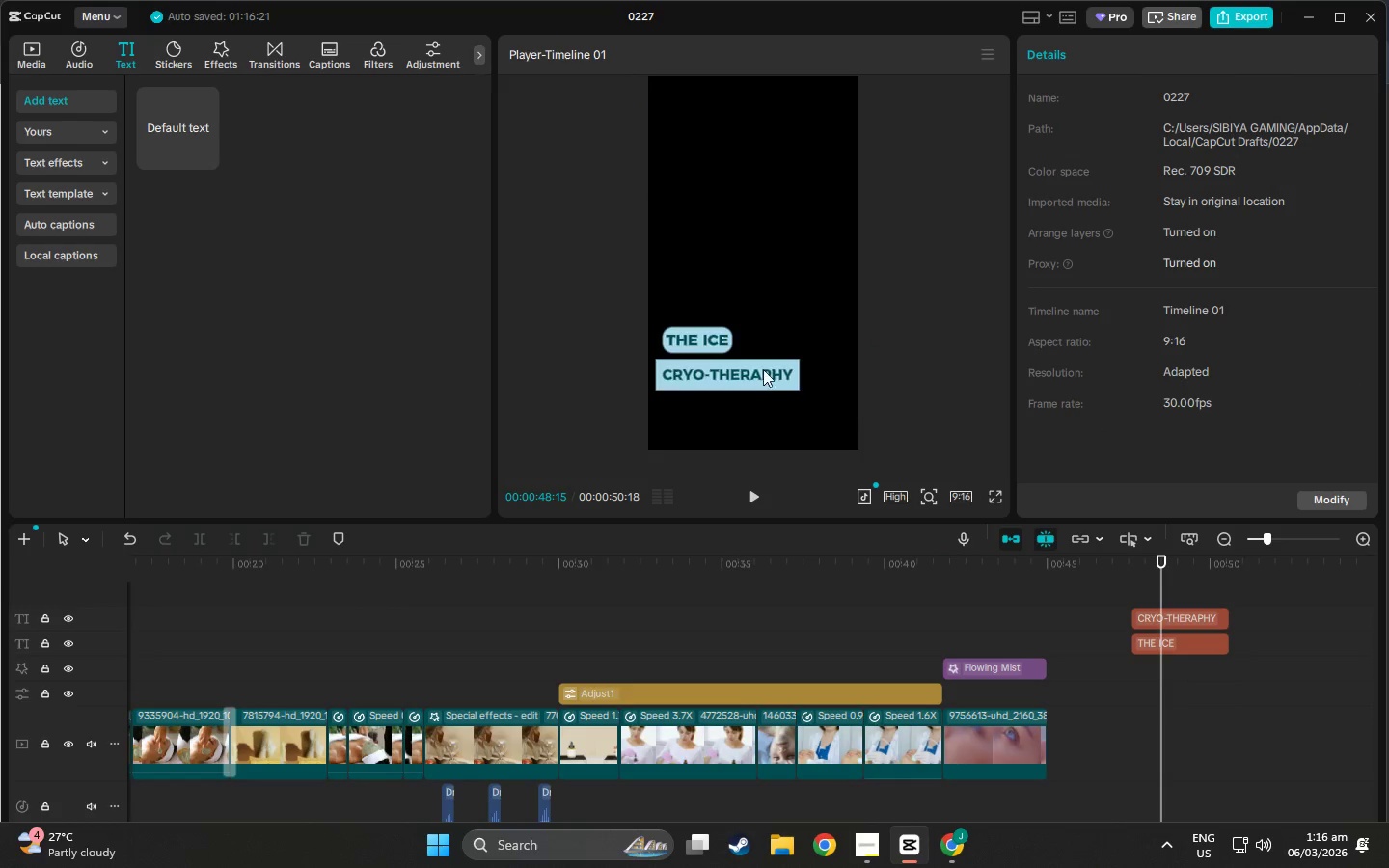 
left_click([693, 325])
 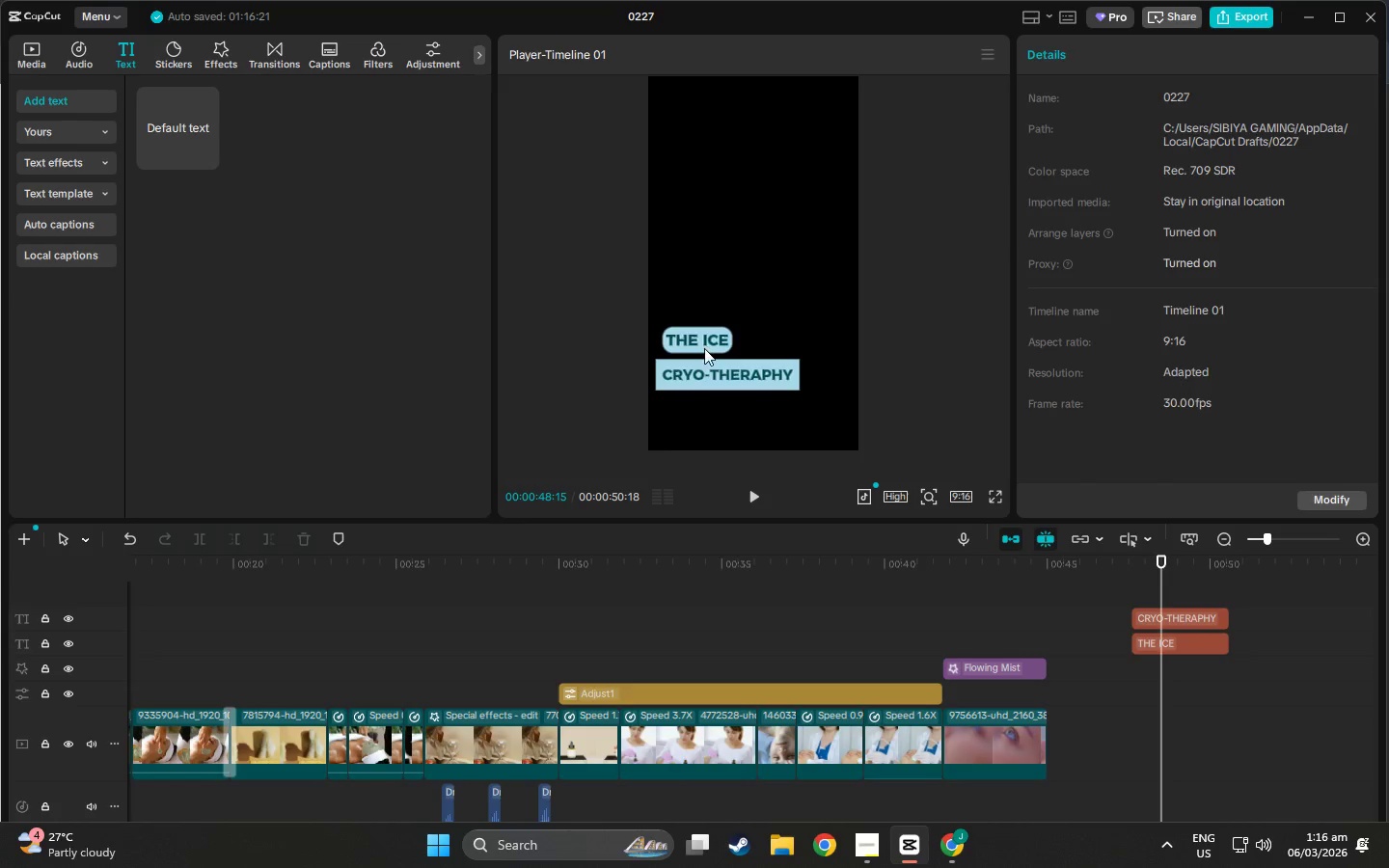 
left_click([704, 348])
 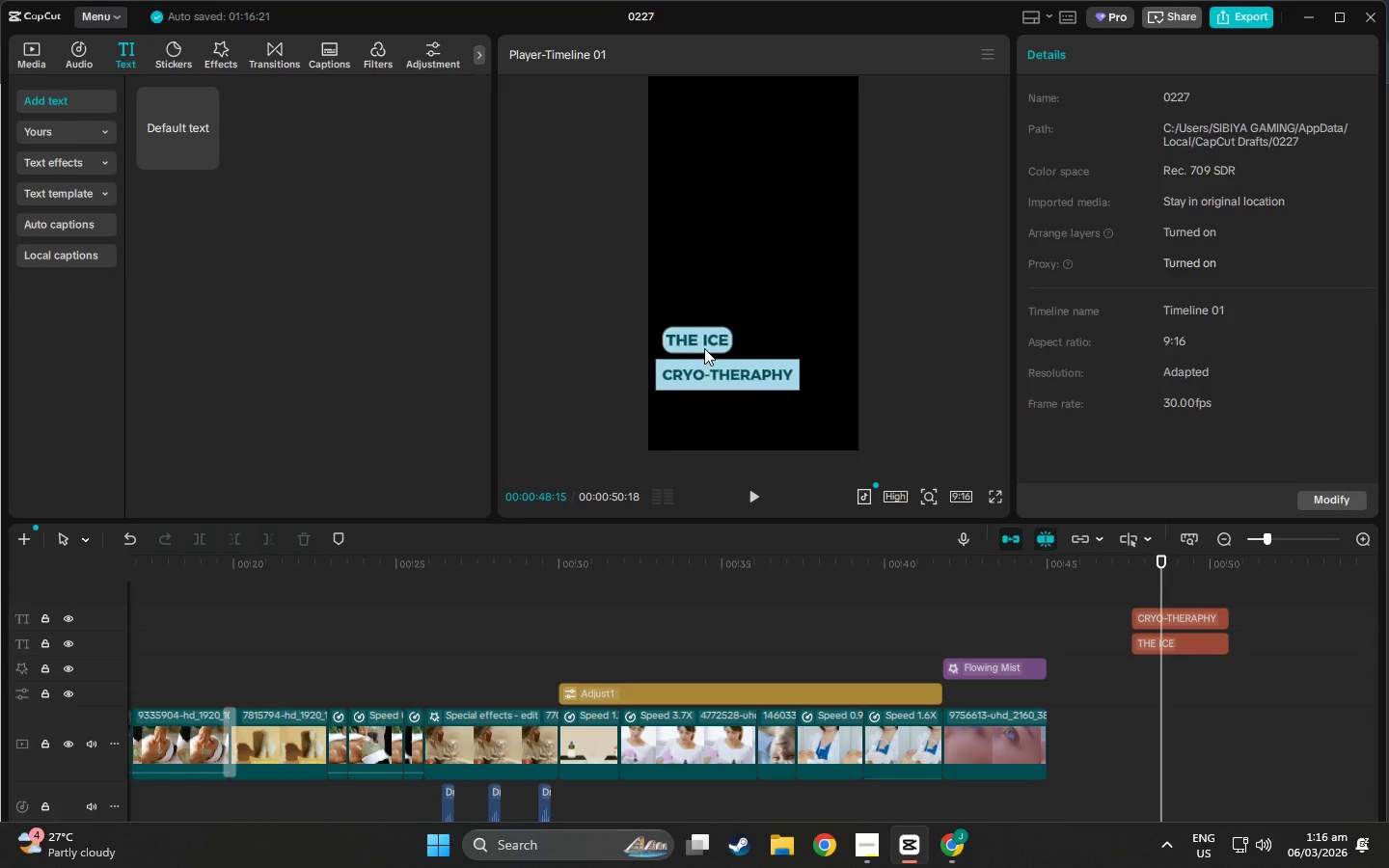 
left_click([704, 348])
 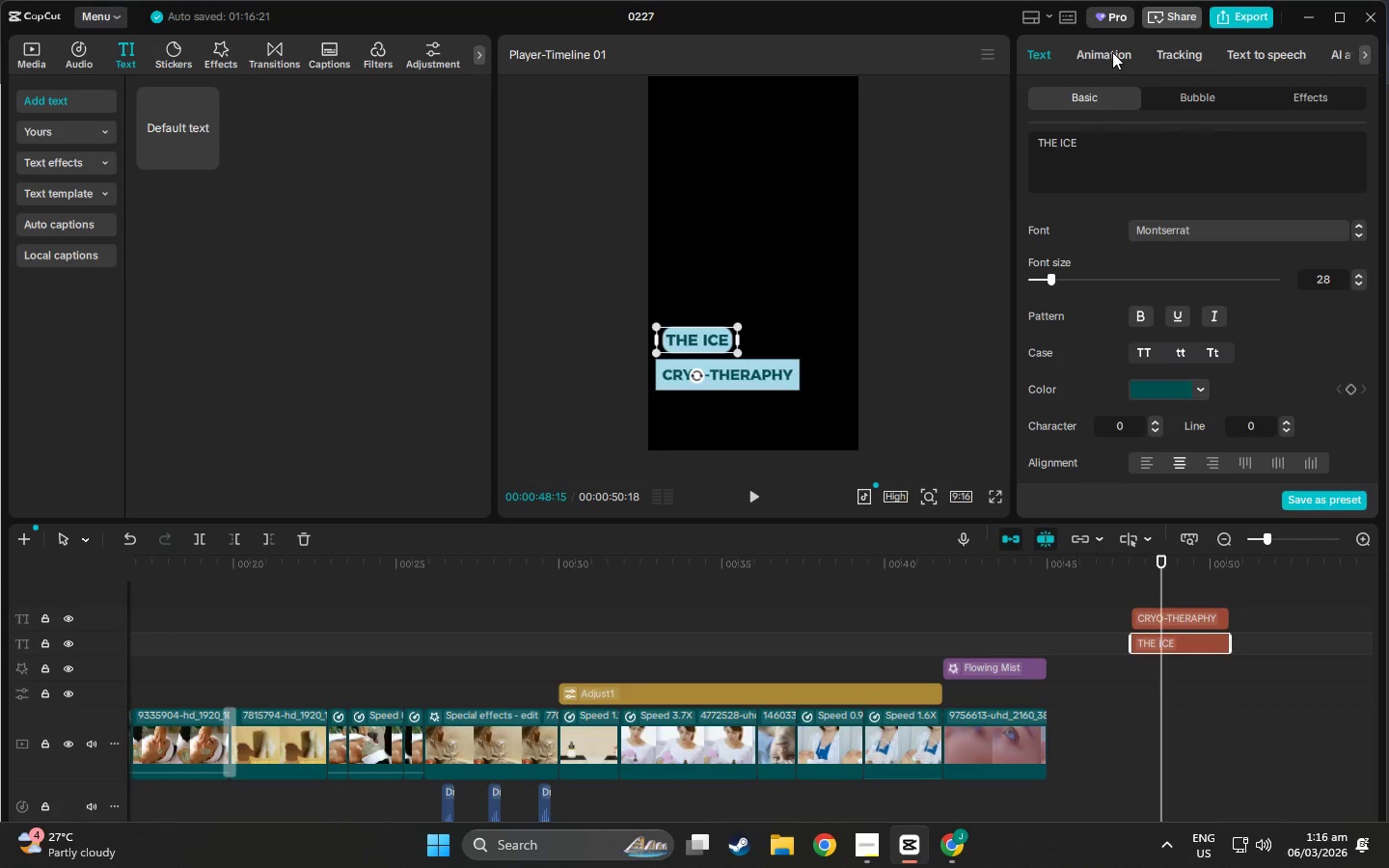 
left_click([1105, 50])
 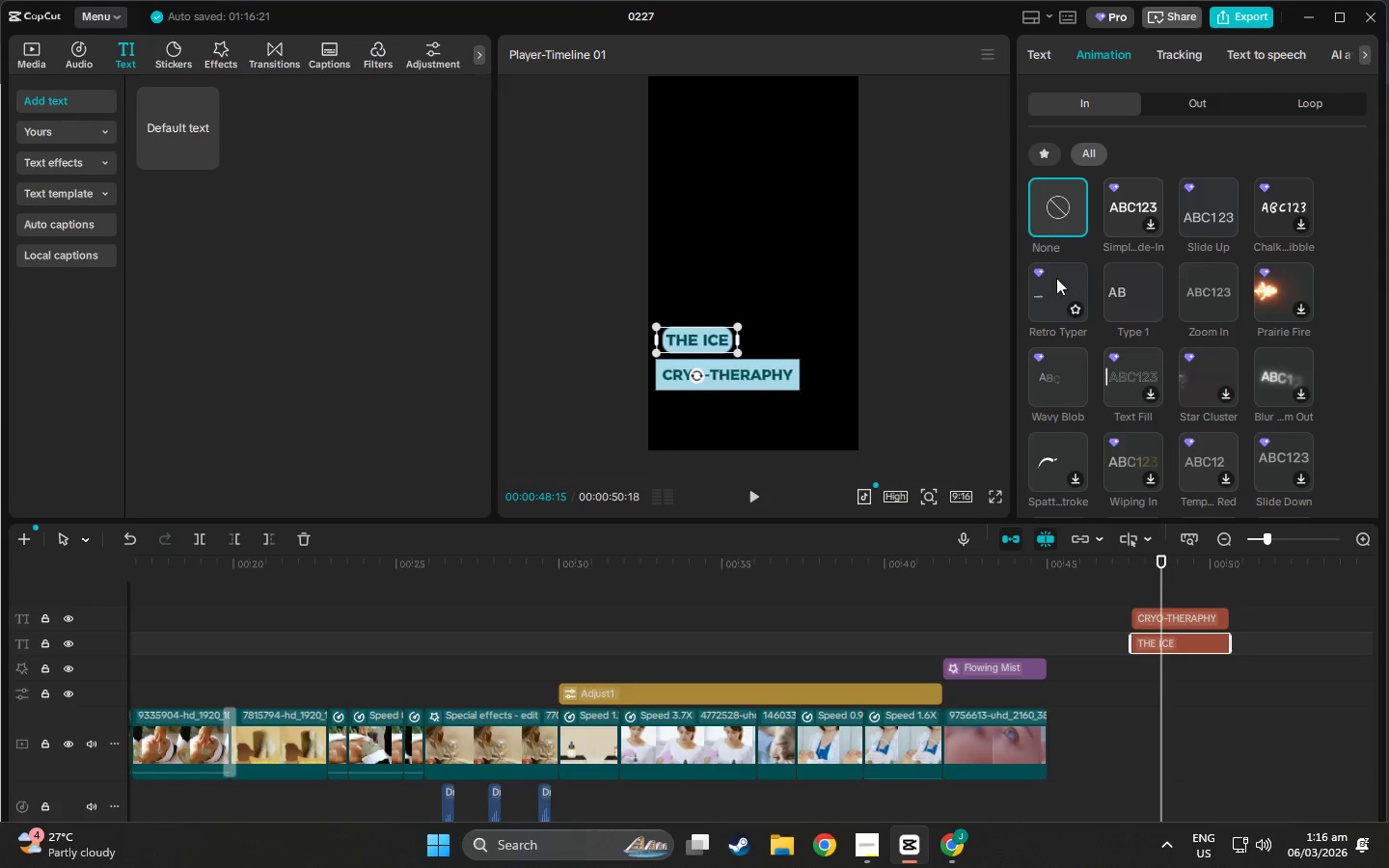 
scroll: coordinate [1156, 307], scroll_direction: down, amount: 7.0
 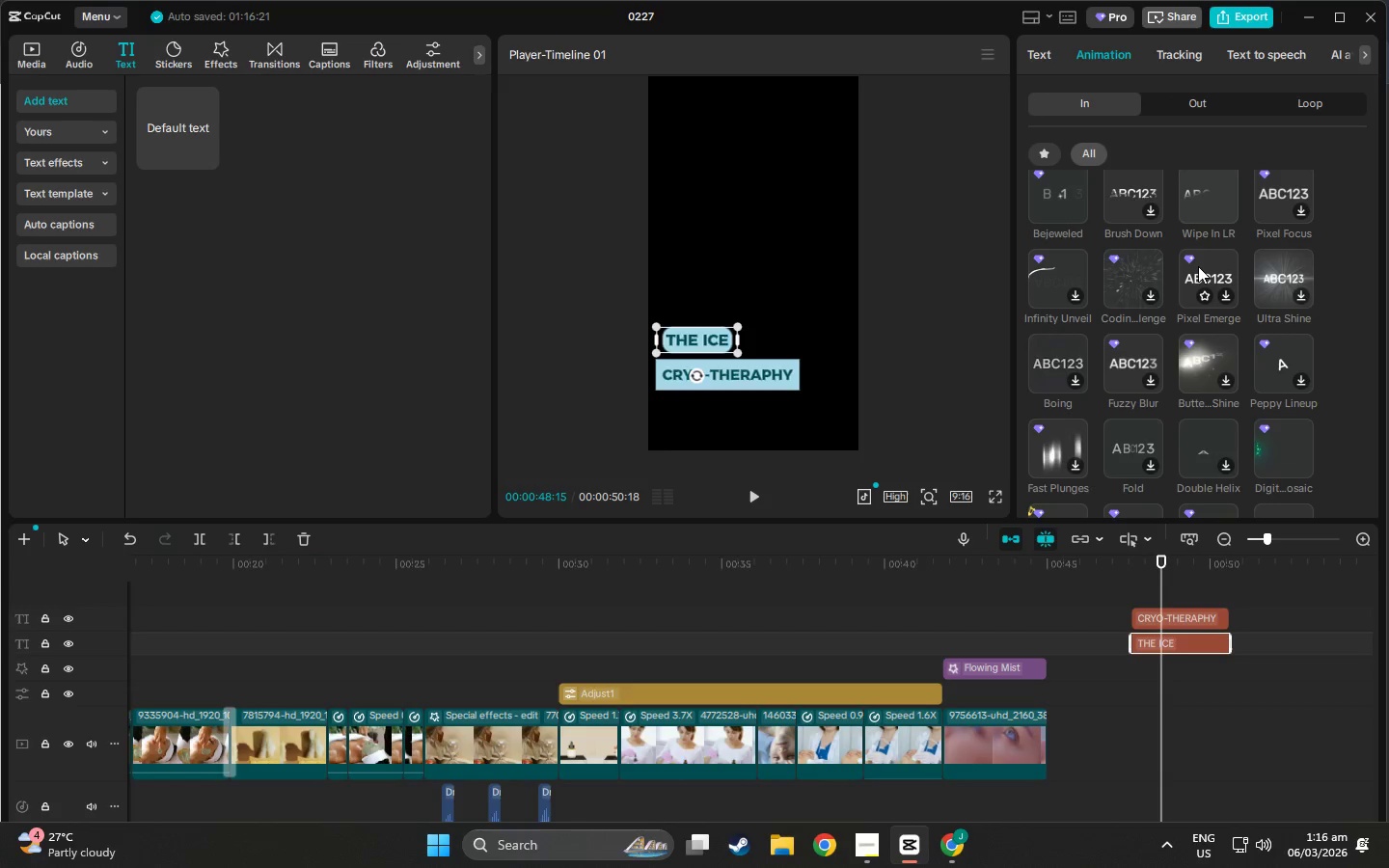 
scroll: coordinate [1286, 312], scroll_direction: down, amount: 18.0
 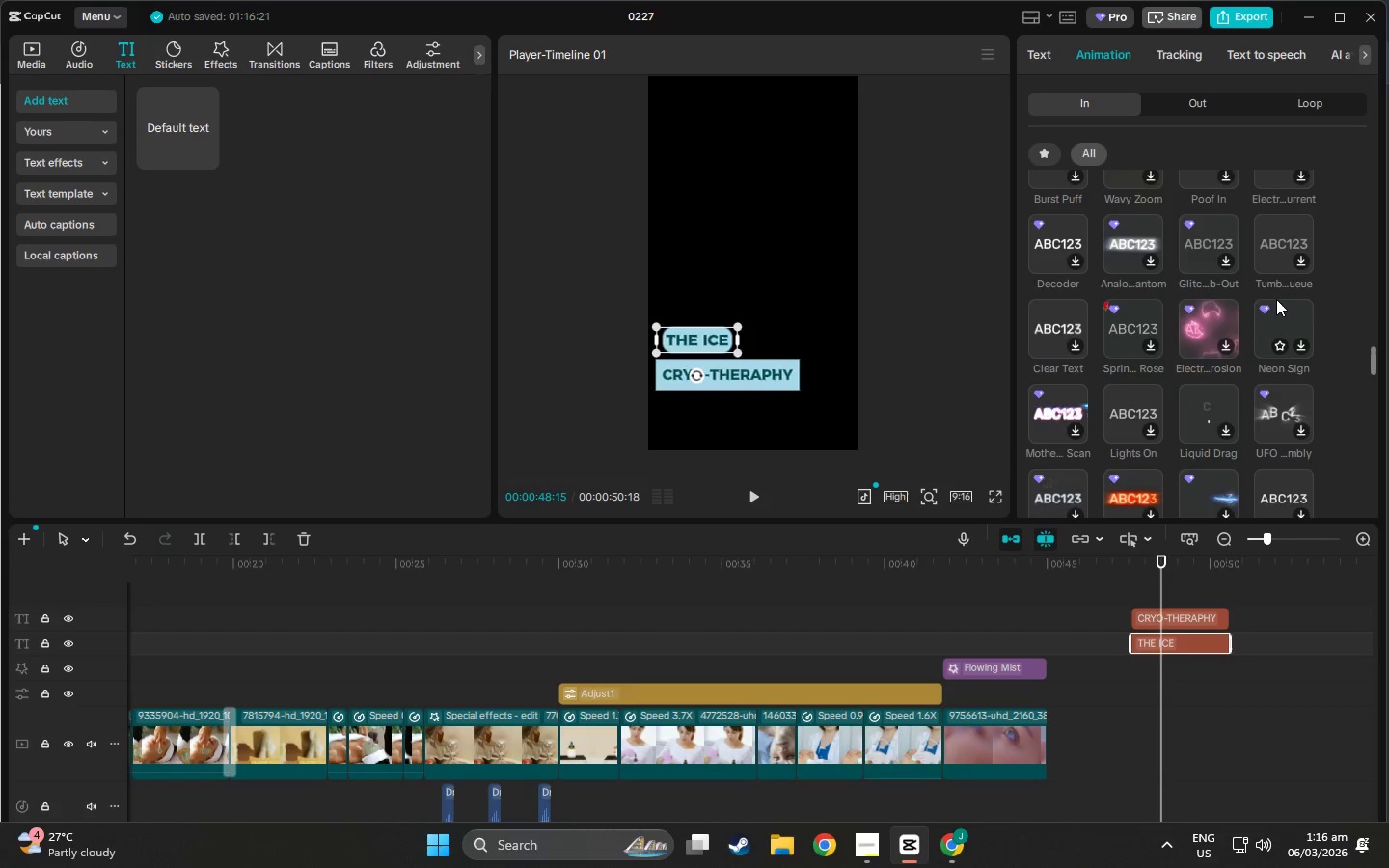 
scroll: coordinate [1278, 367], scroll_direction: down, amount: 11.0
 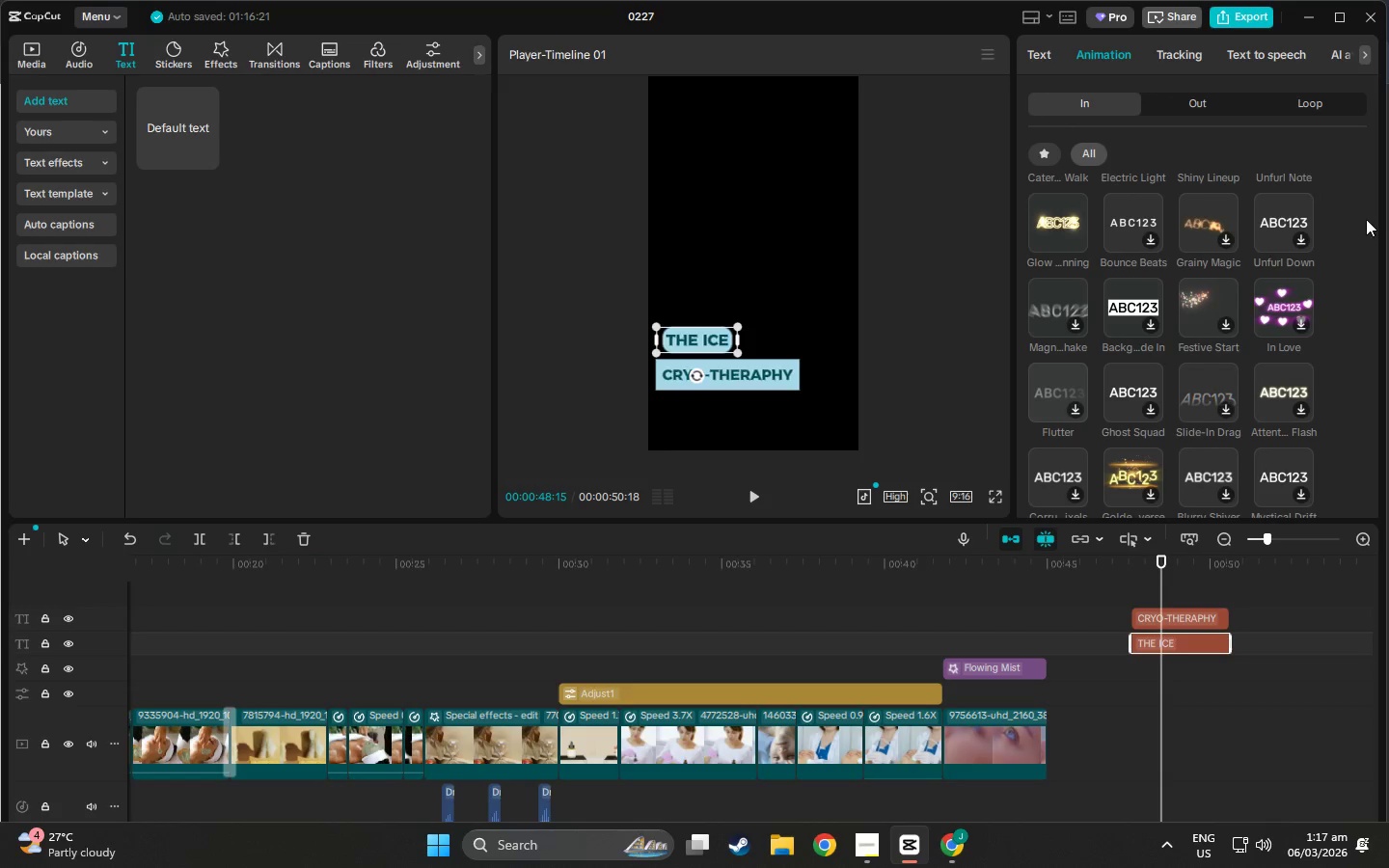 
left_click_drag(start_coordinate=[1375, 431], to_coordinate=[1364, 433])
 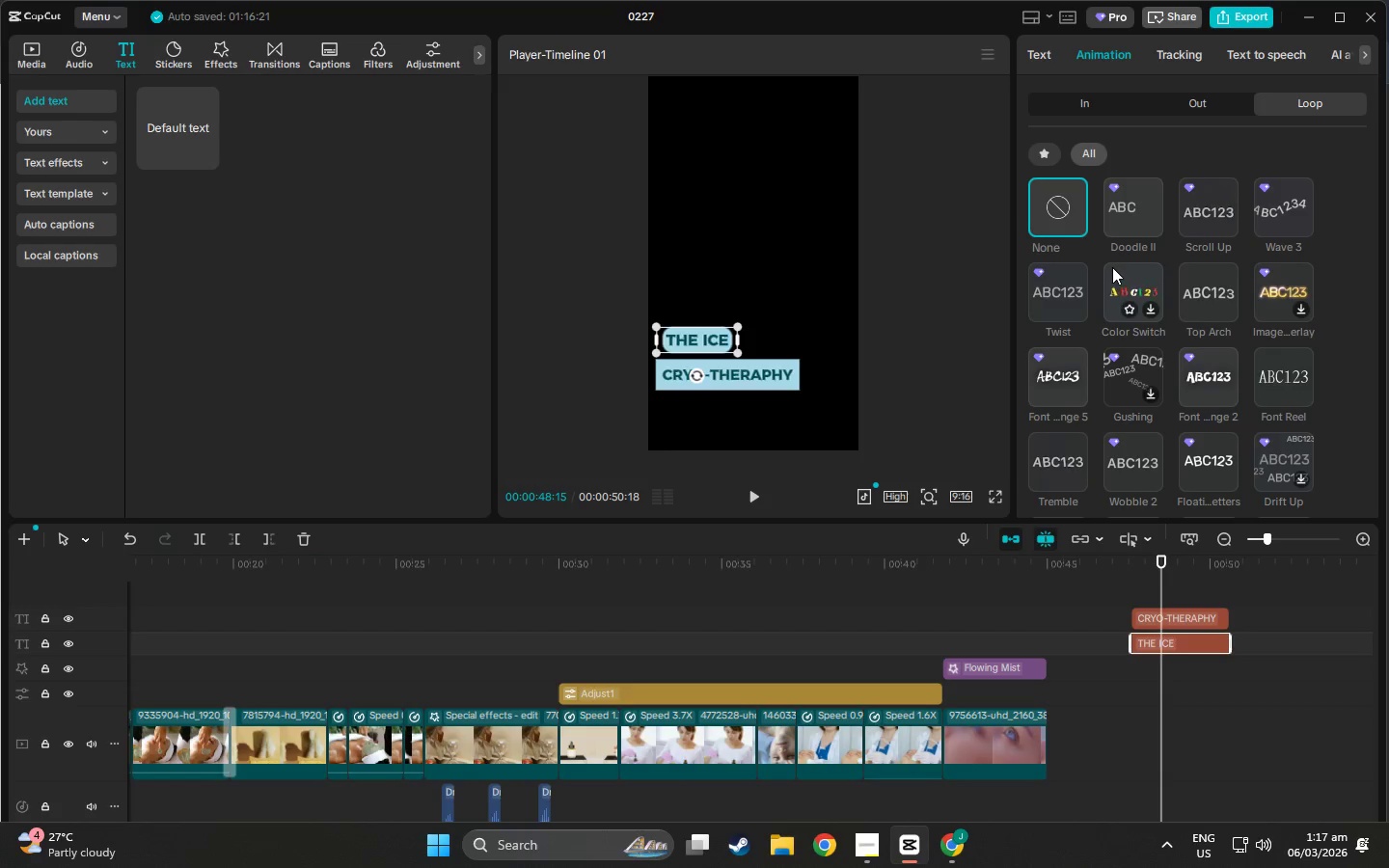 
scroll: coordinate [1243, 231], scroll_direction: down, amount: 3.0
 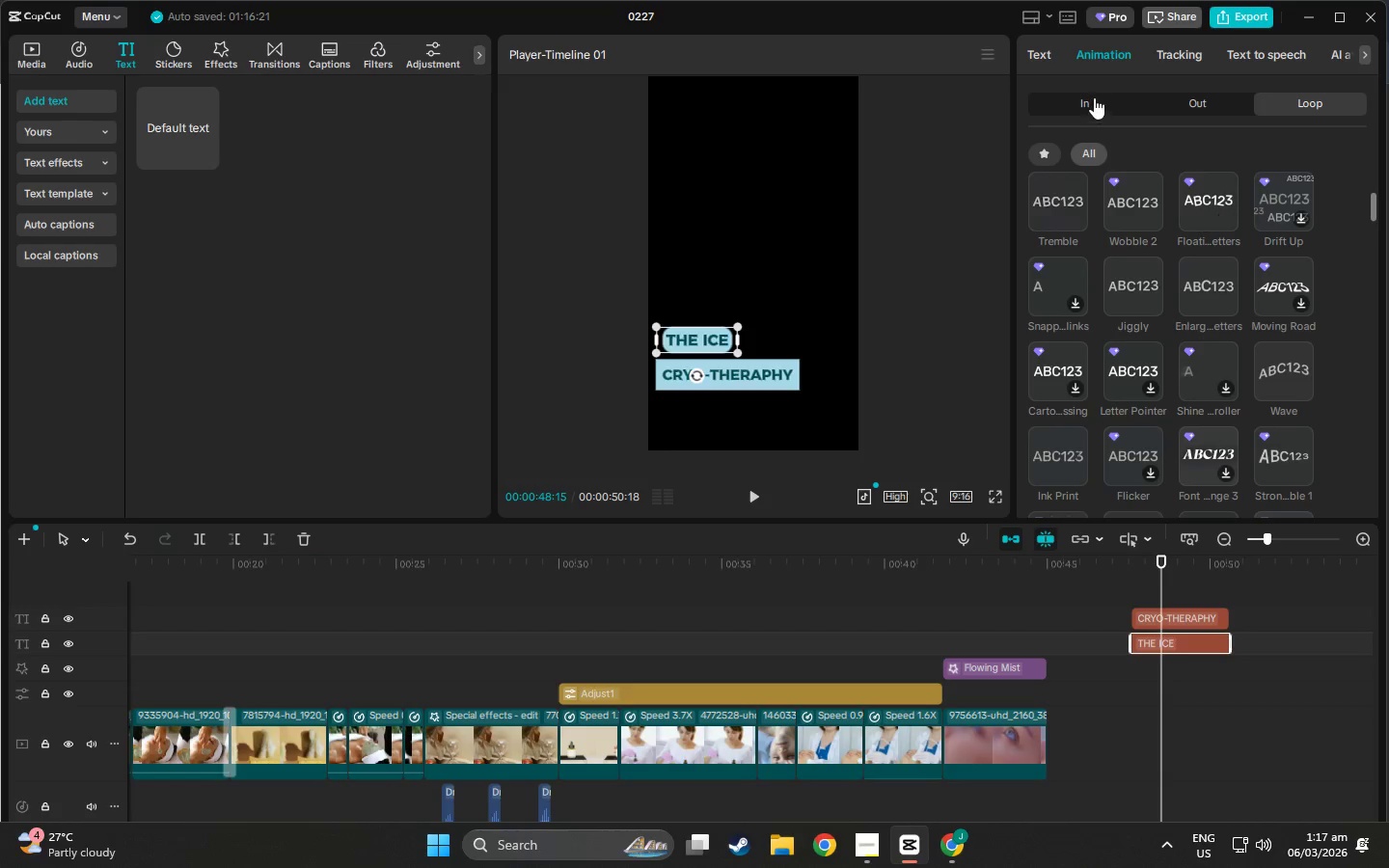 
left_click([1094, 97])
 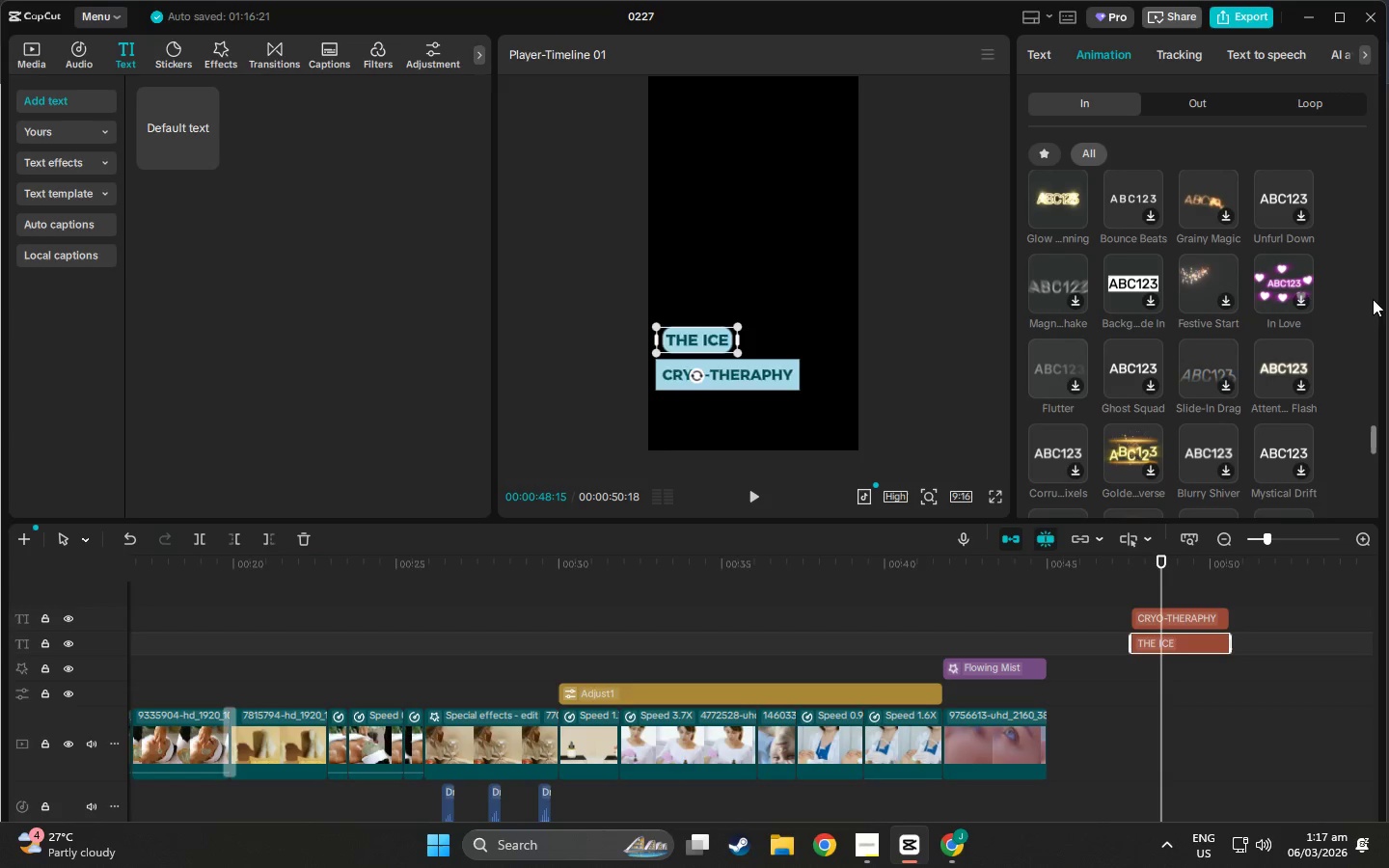 
left_click_drag(start_coordinate=[1376, 438], to_coordinate=[1375, 160])
 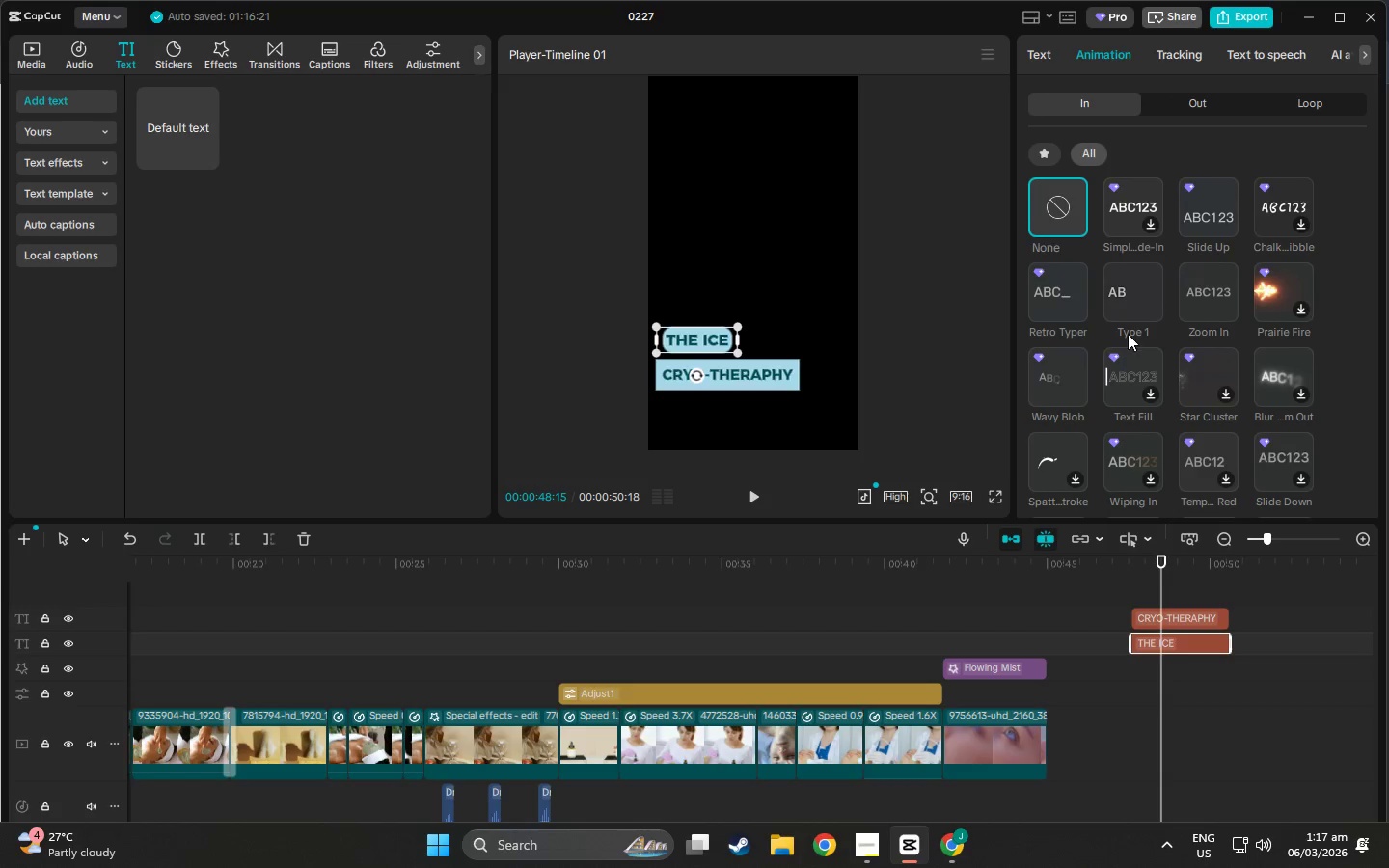 
scroll: coordinate [1117, 366], scroll_direction: down, amount: 4.0
 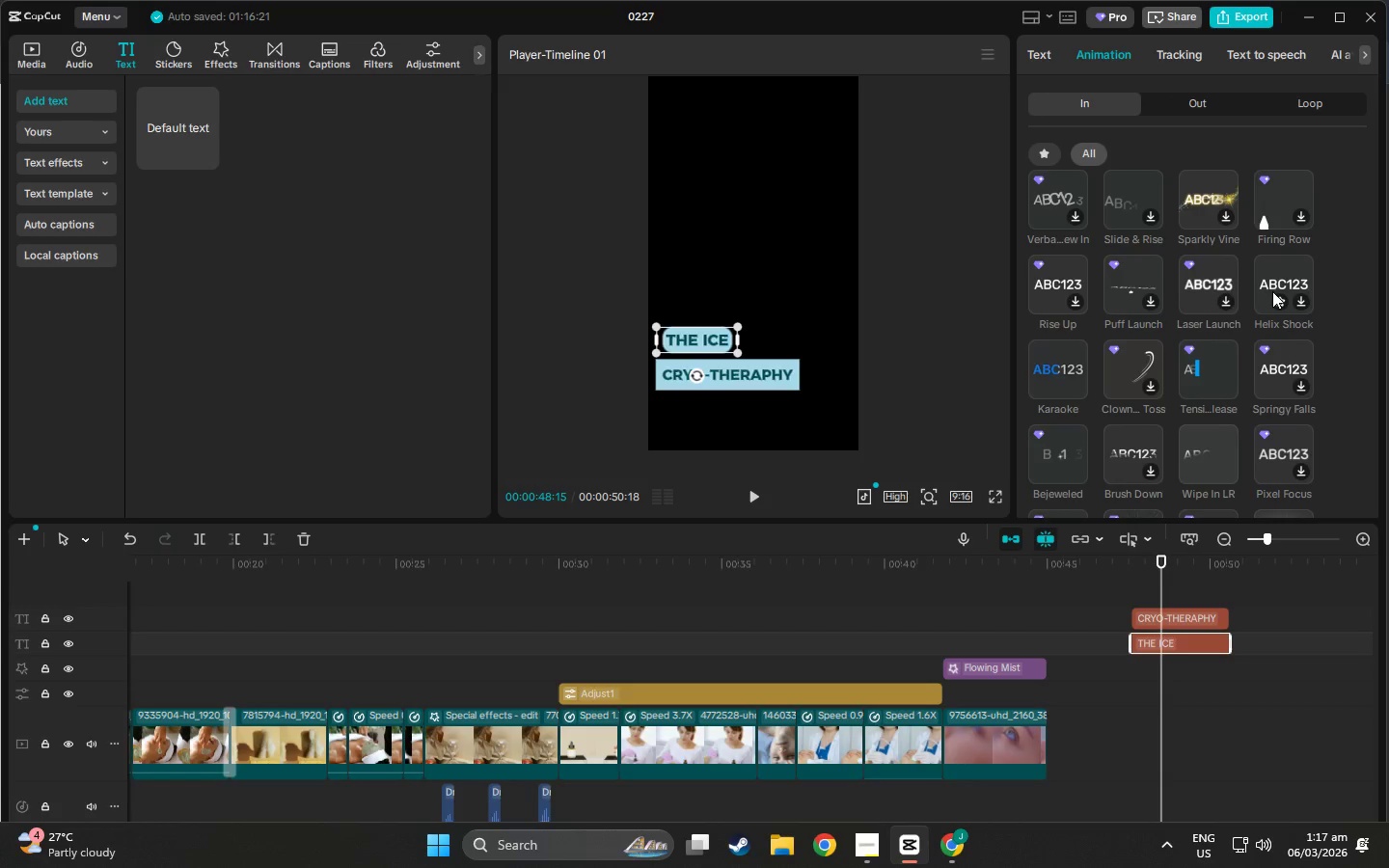 
wait(5.44)
 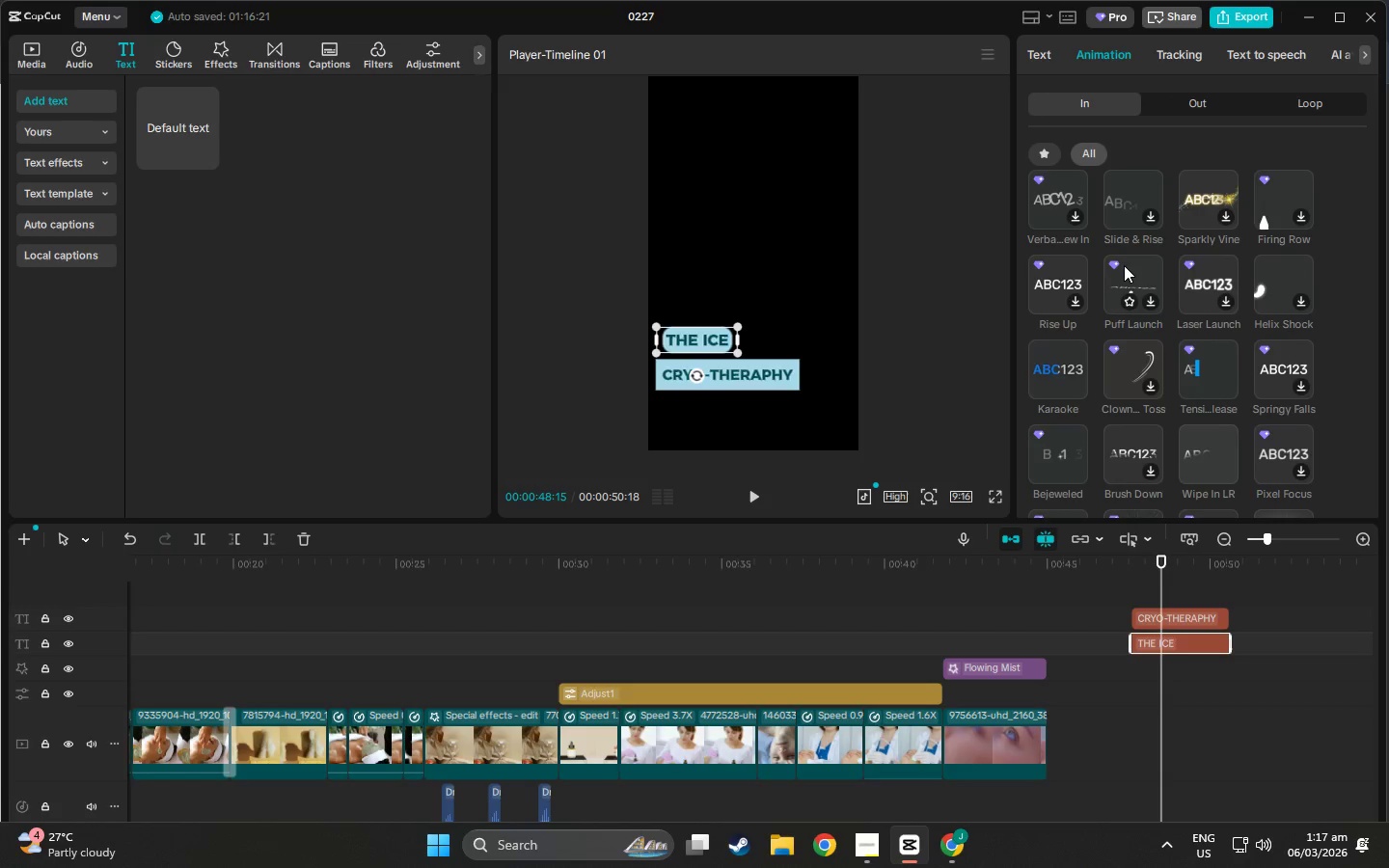 
left_click([1272, 288])
 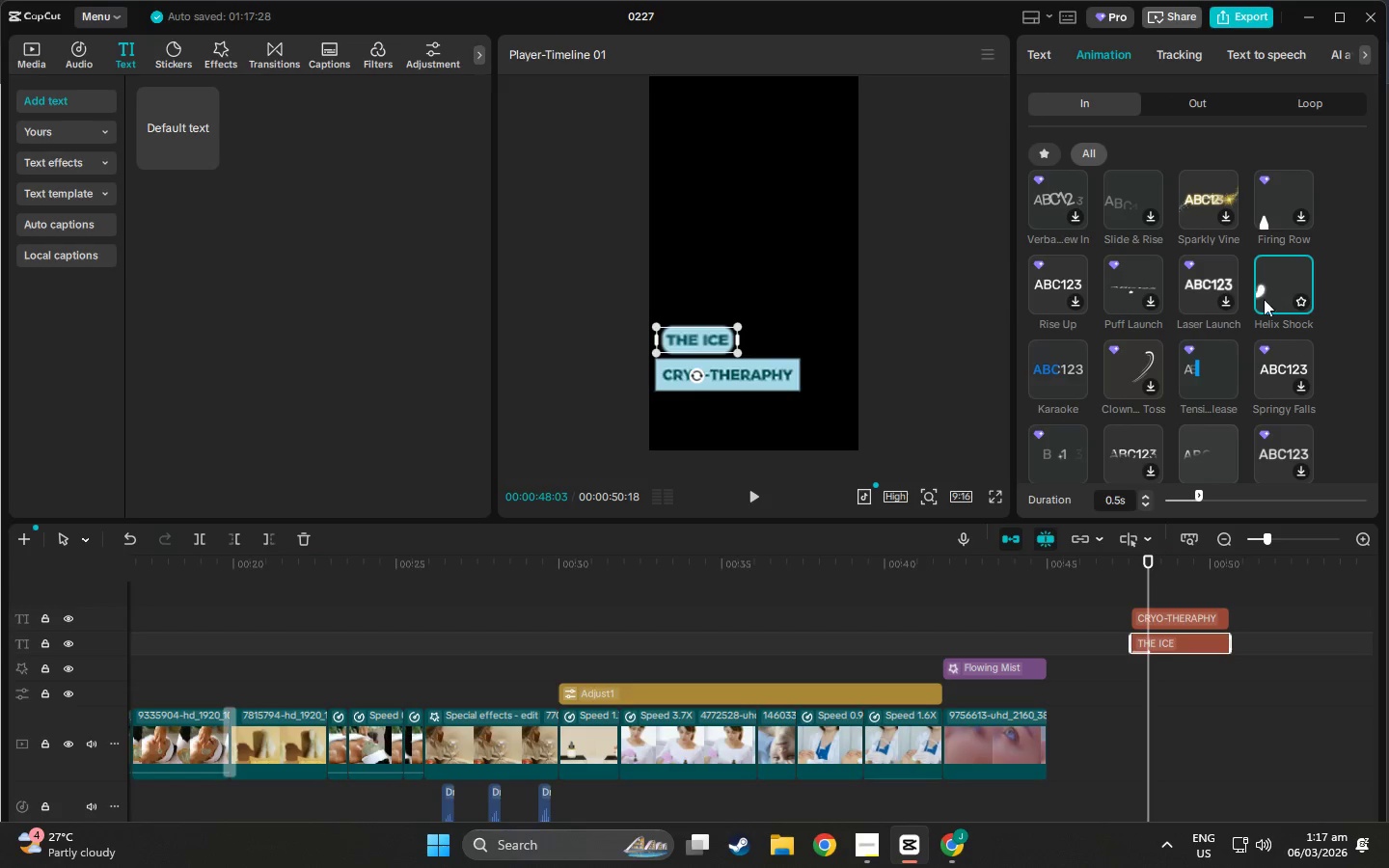 
left_click([1205, 360])
 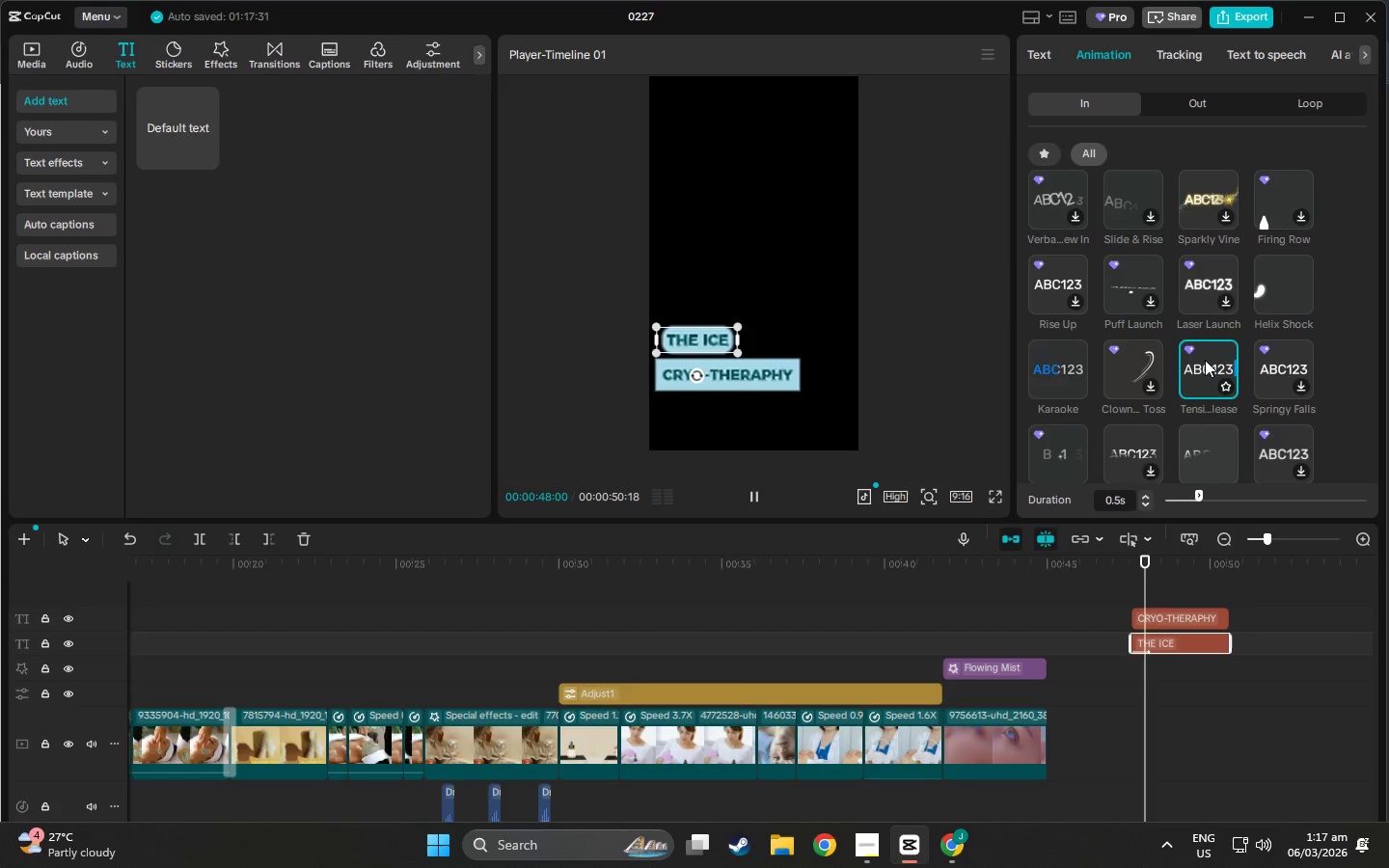 
scroll: coordinate [1205, 360], scroll_direction: down, amount: 2.0
 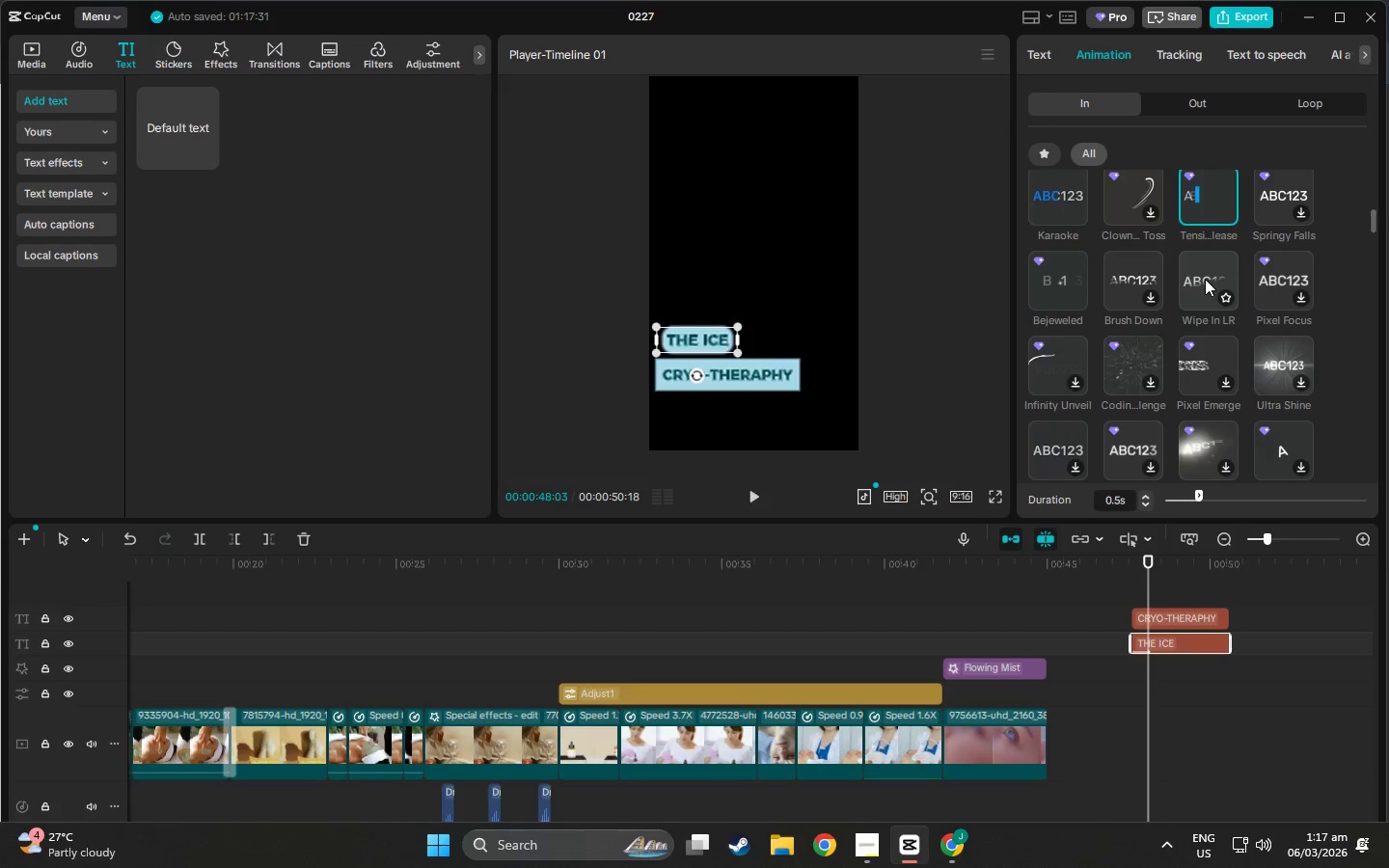 
left_click([1205, 279])
 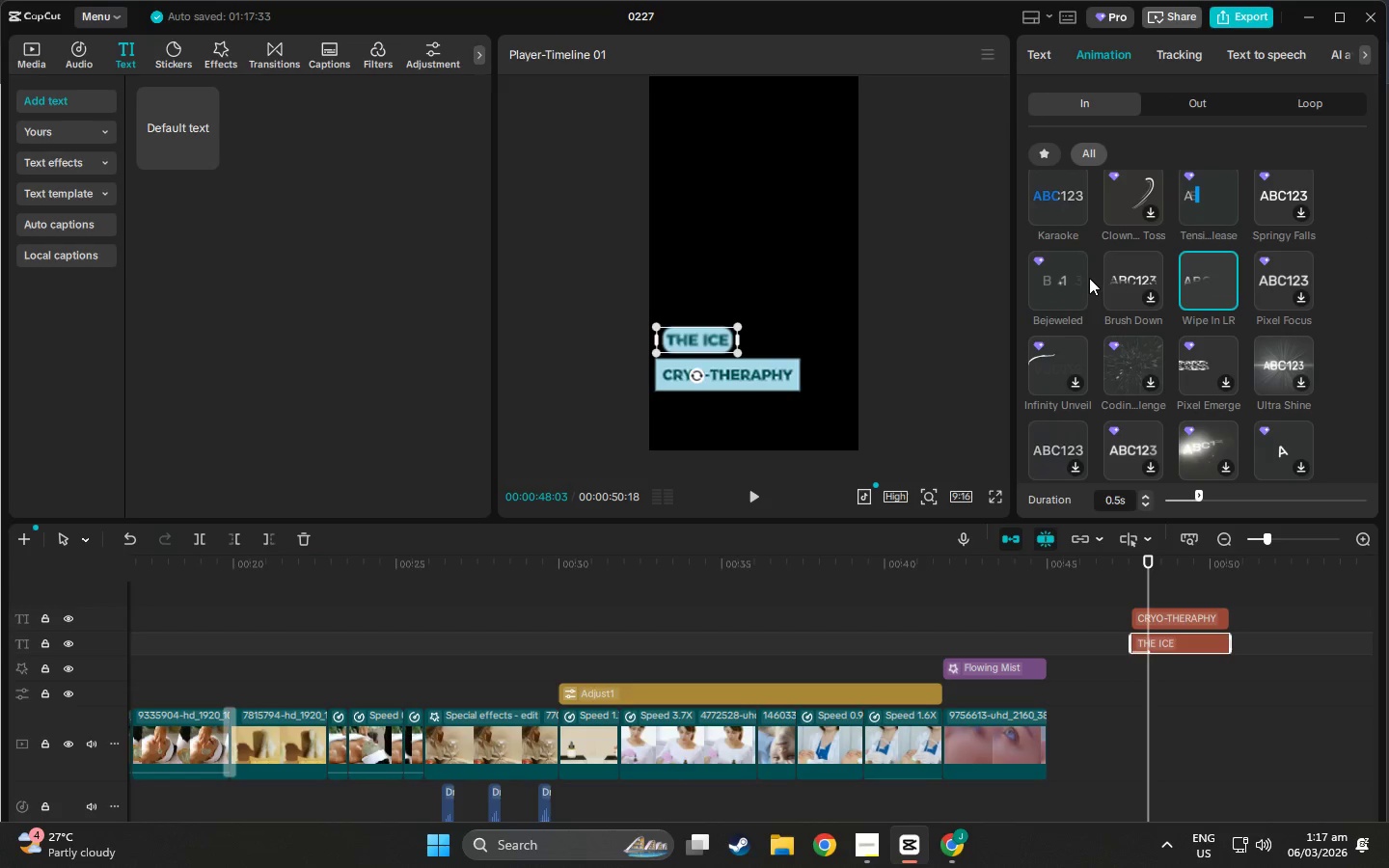 
left_click([1114, 268])
 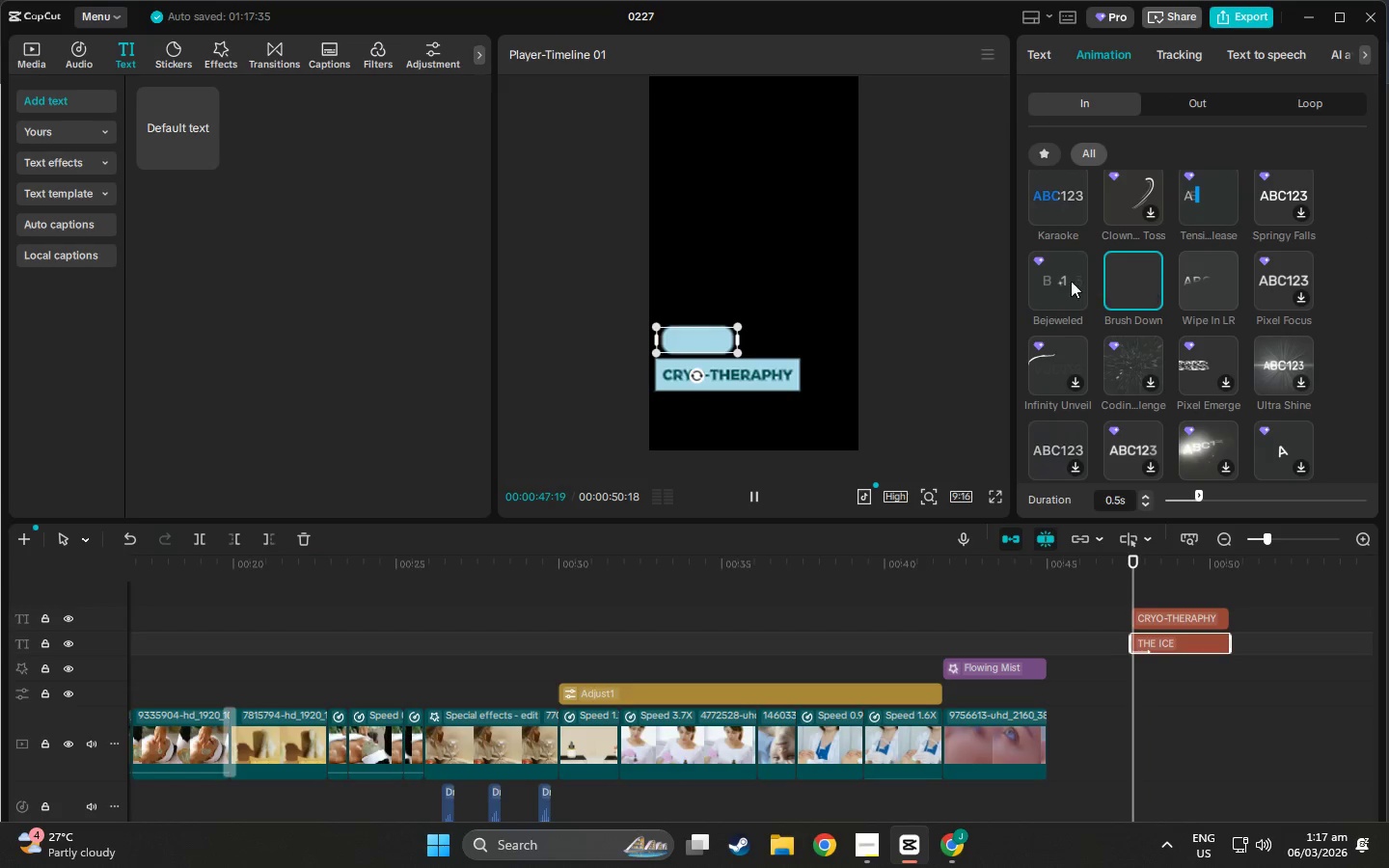 
scroll: coordinate [1123, 267], scroll_direction: down, amount: 5.0
 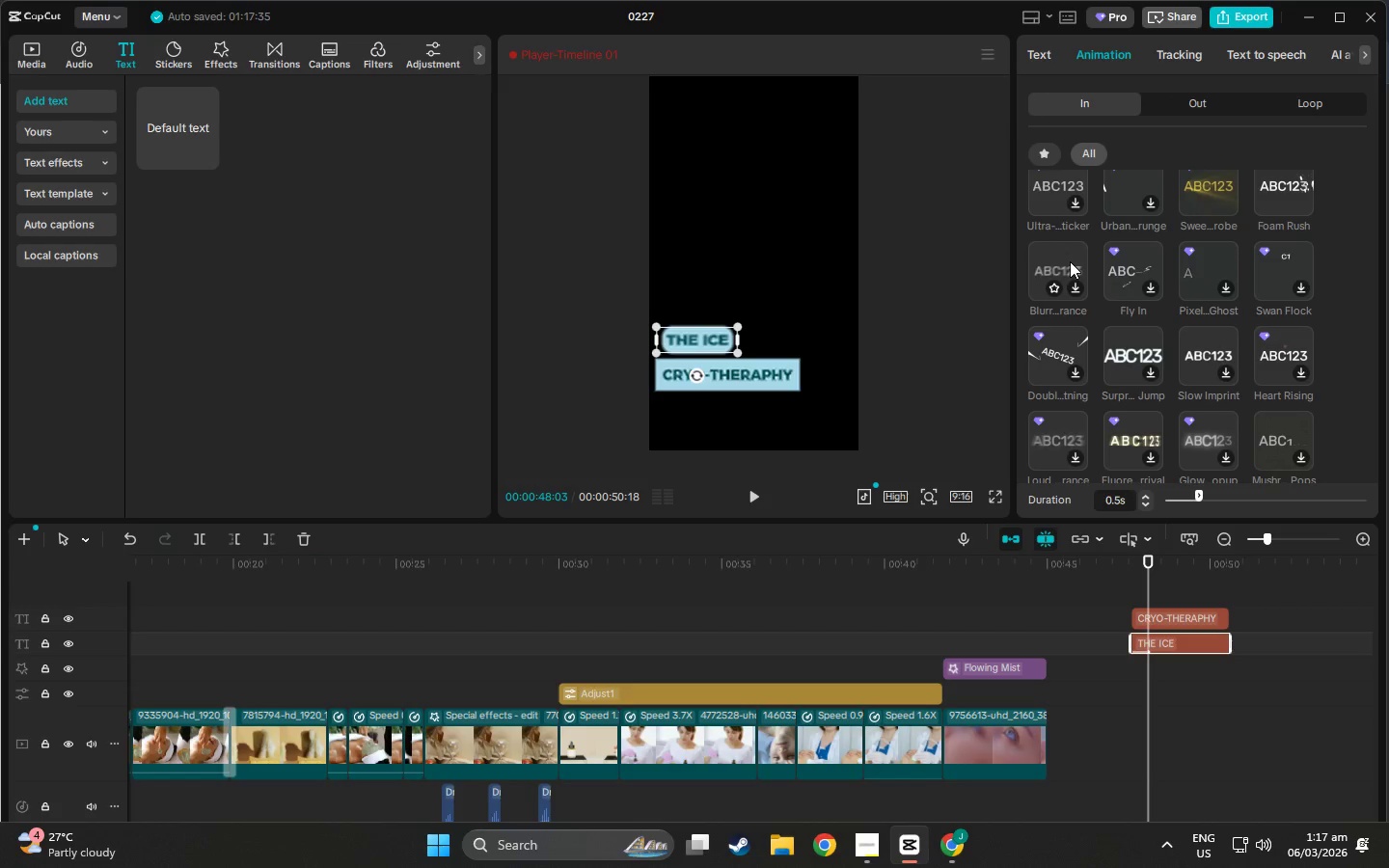 
left_click([1070, 261])
 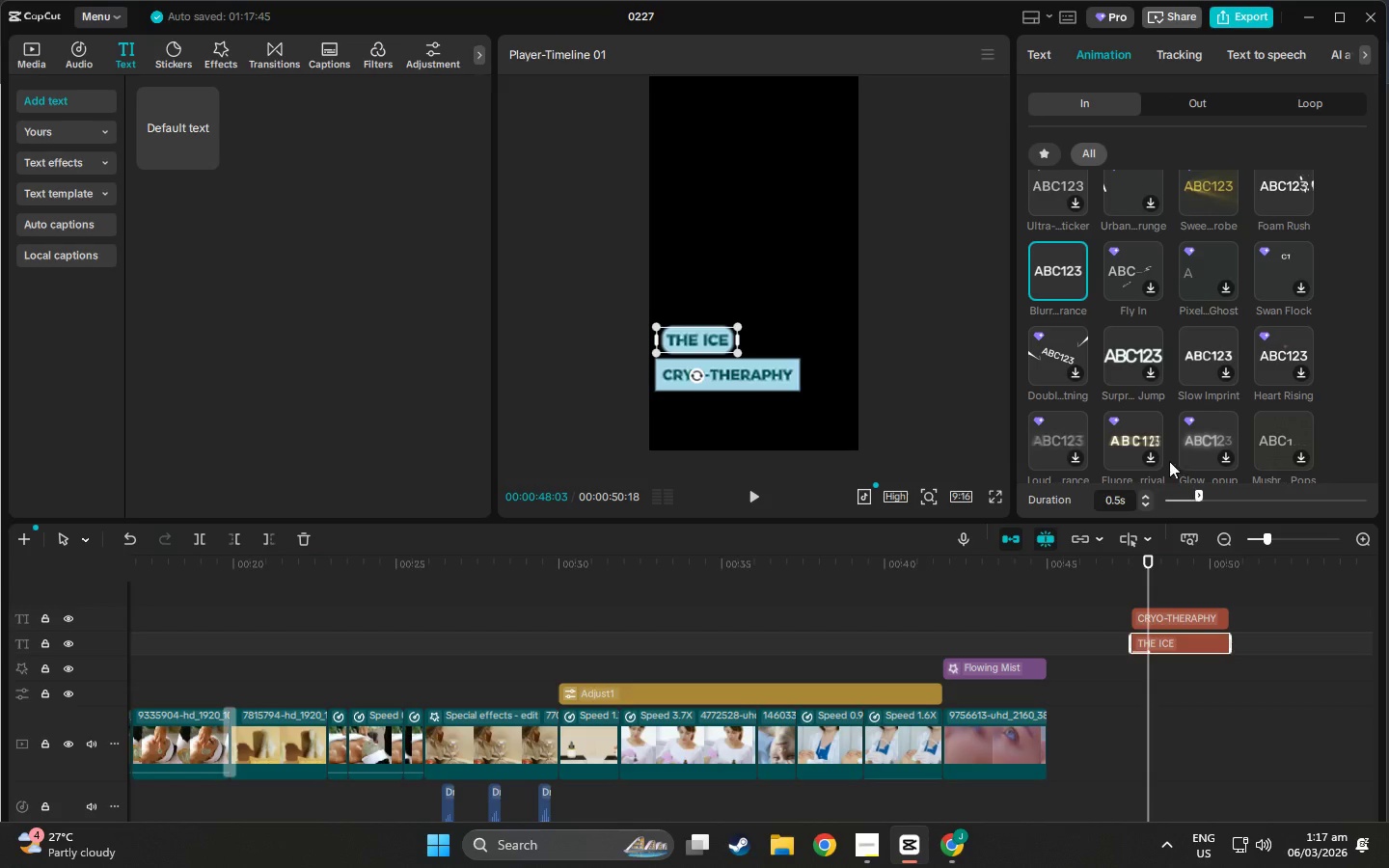 
wait(7.27)
 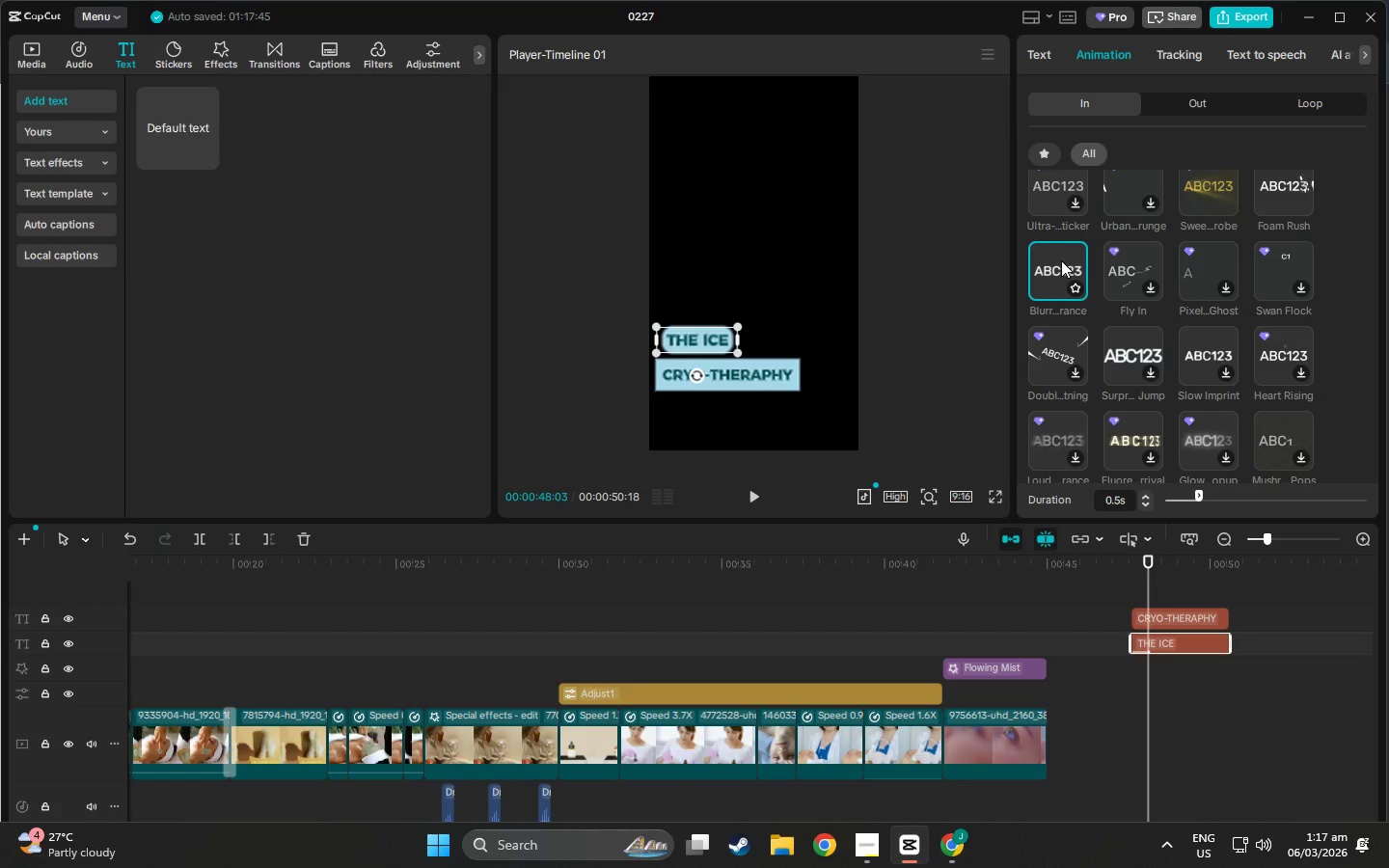 
scroll: coordinate [1076, 405], scroll_direction: down, amount: 4.0
 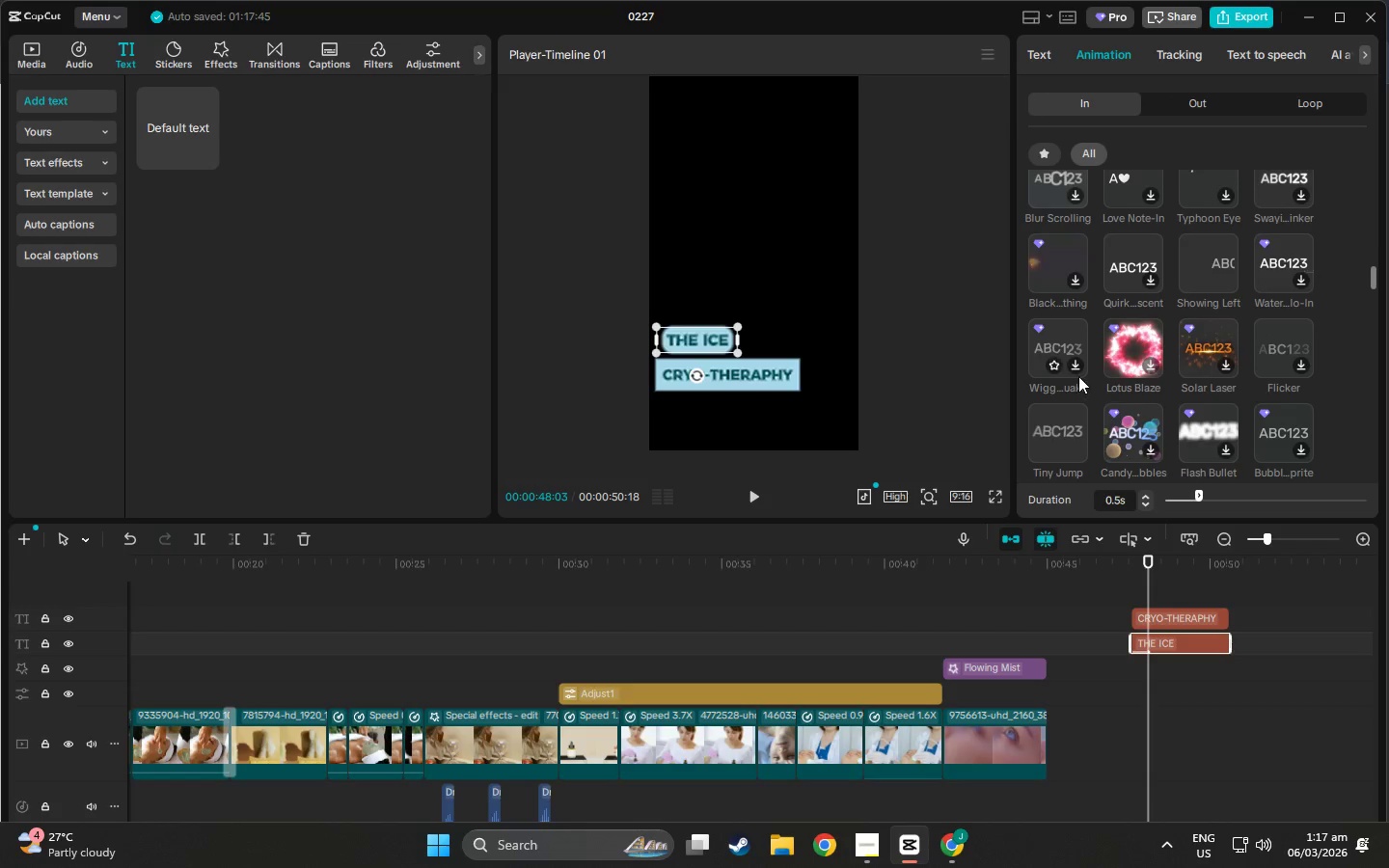 
scroll: coordinate [1078, 376], scroll_direction: up, amount: 2.0
 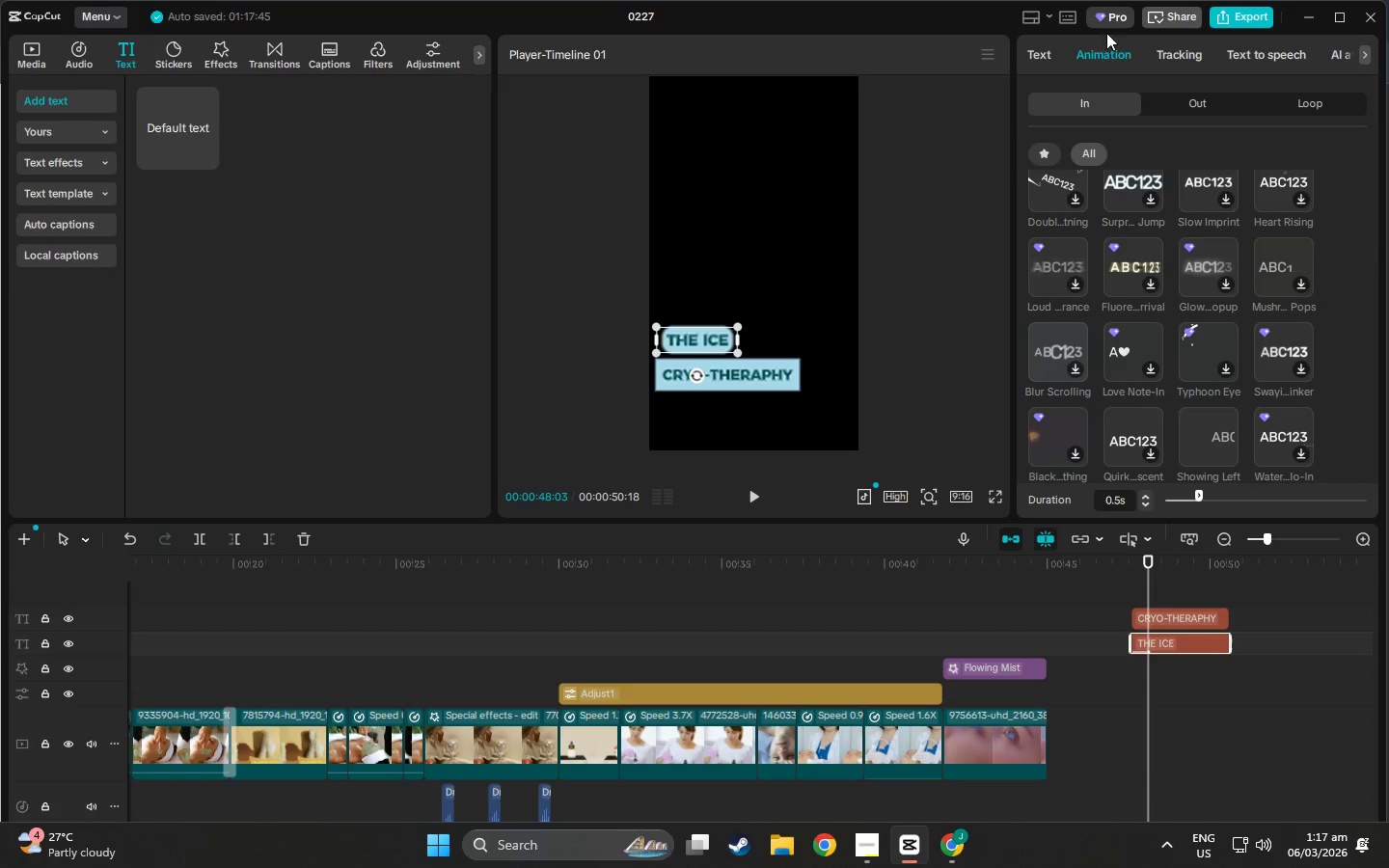 
left_click([720, 338])
 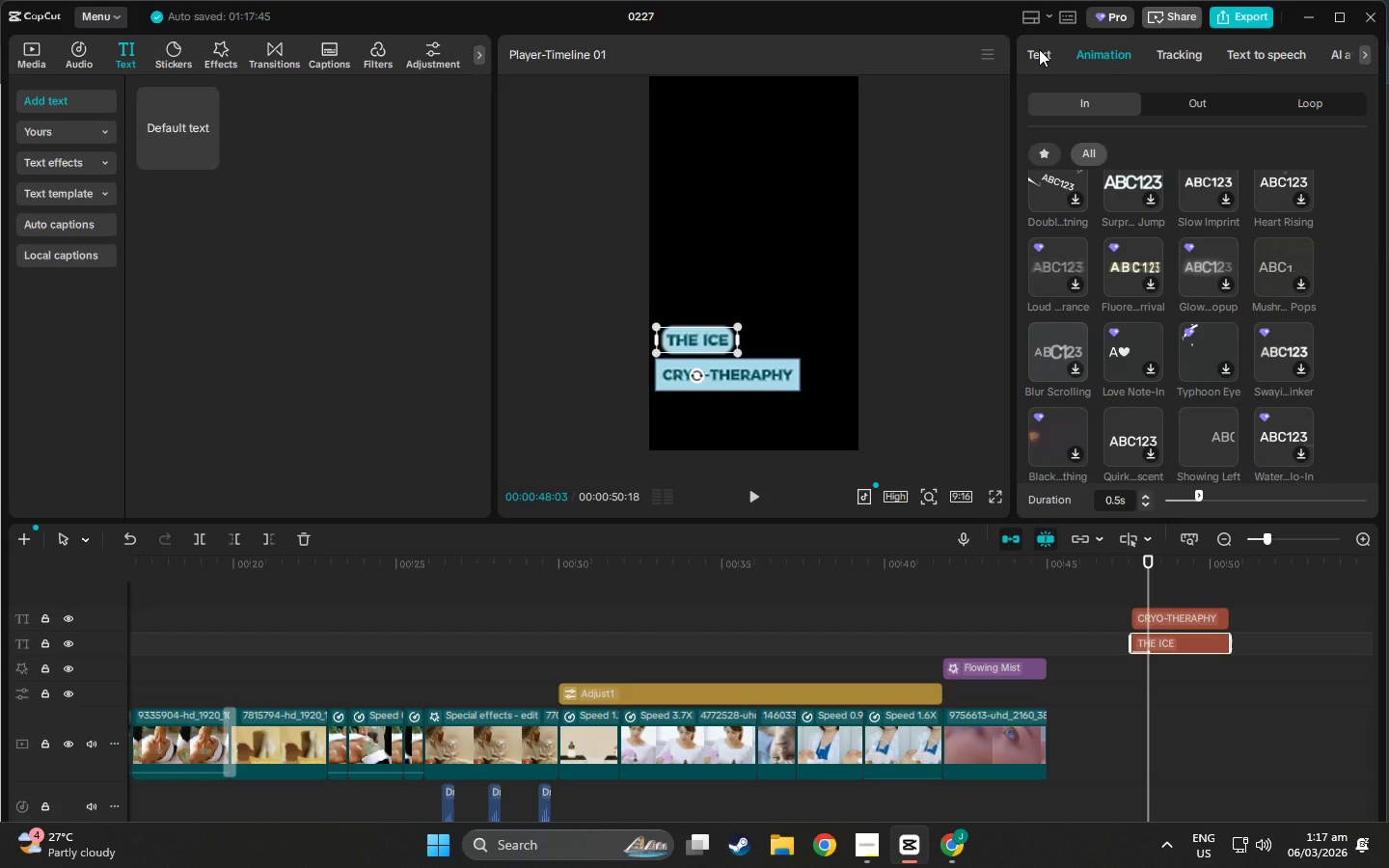 
left_click([1039, 52])
 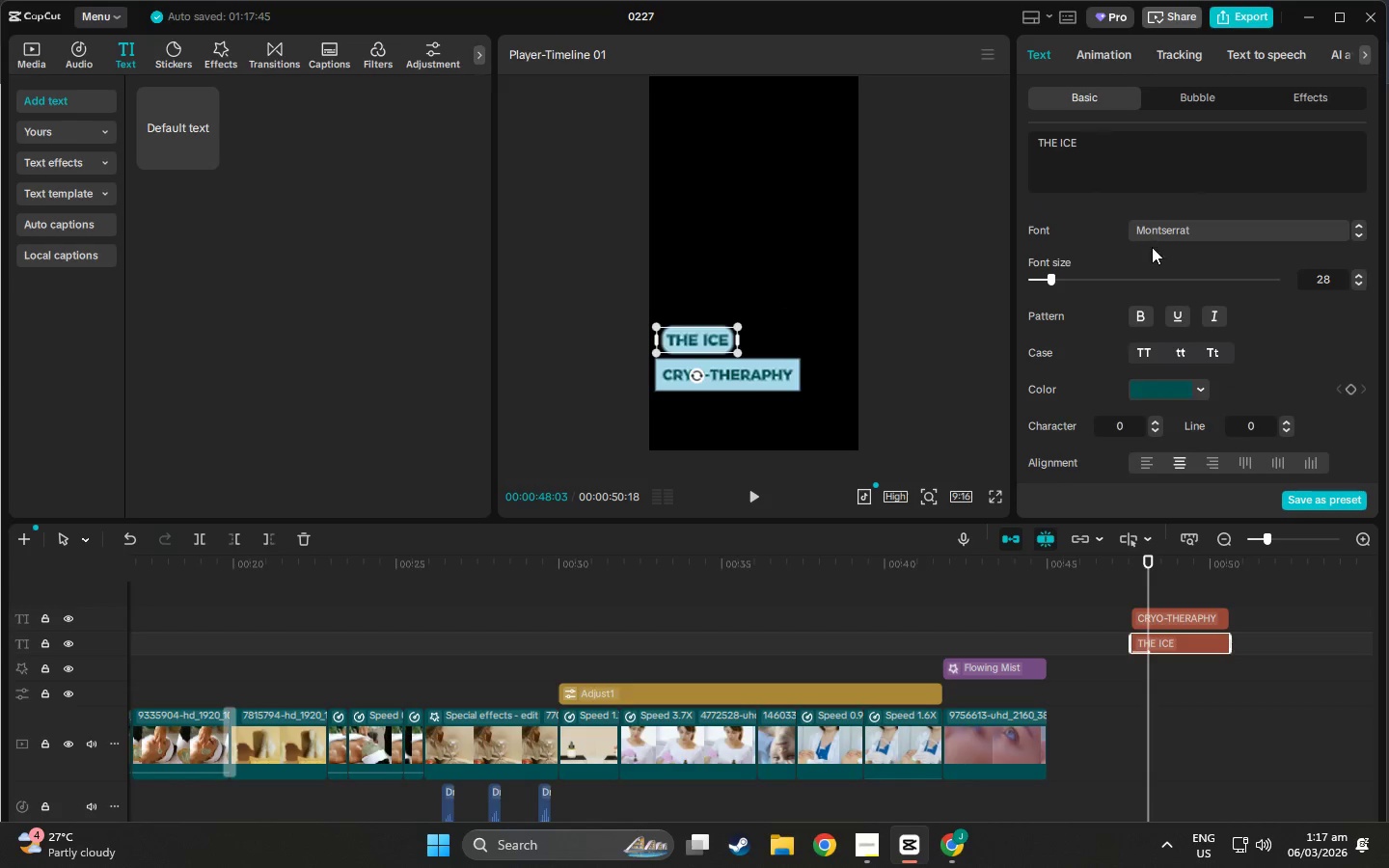 
left_click([1176, 234])
 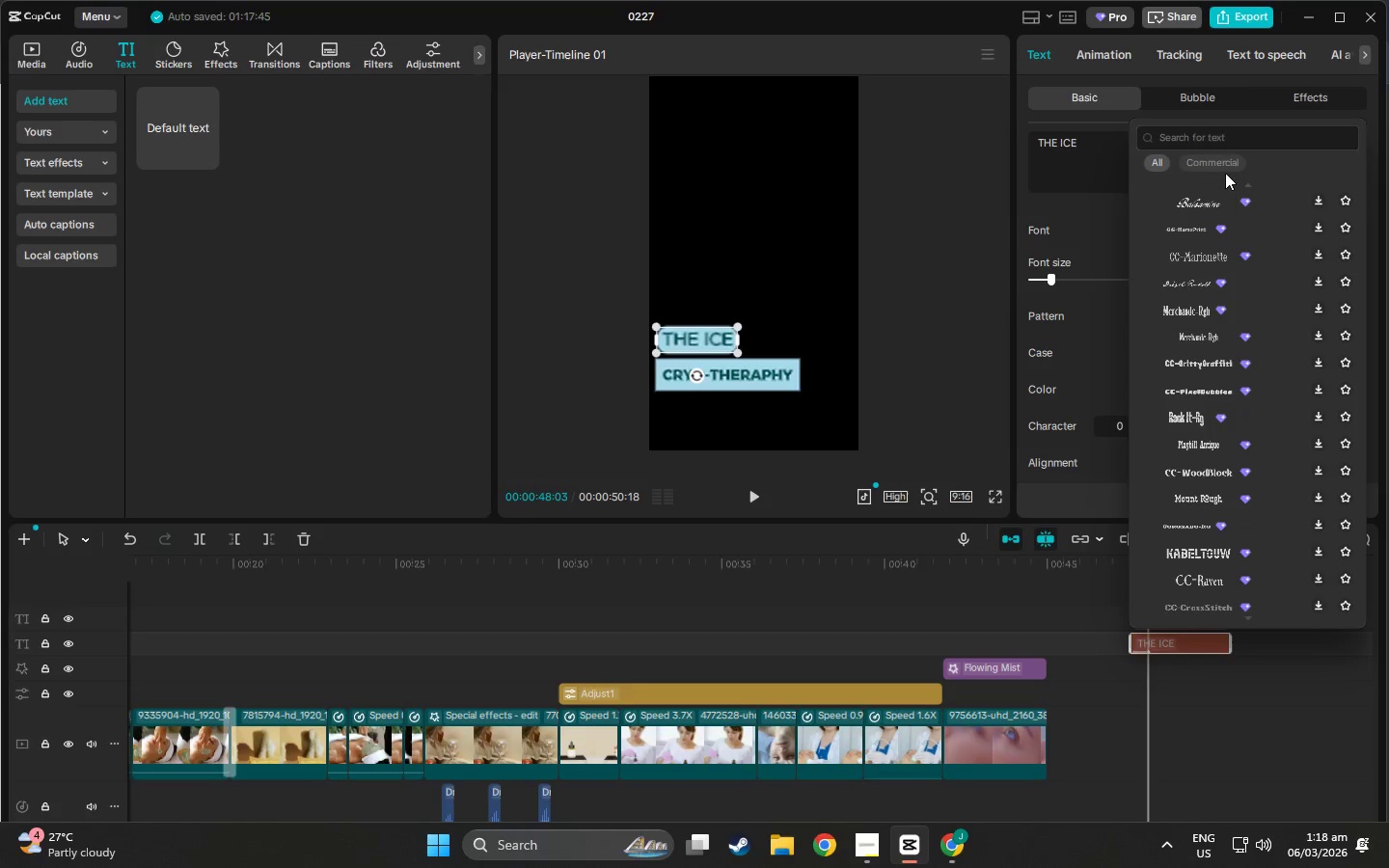 
left_click([1232, 146])
 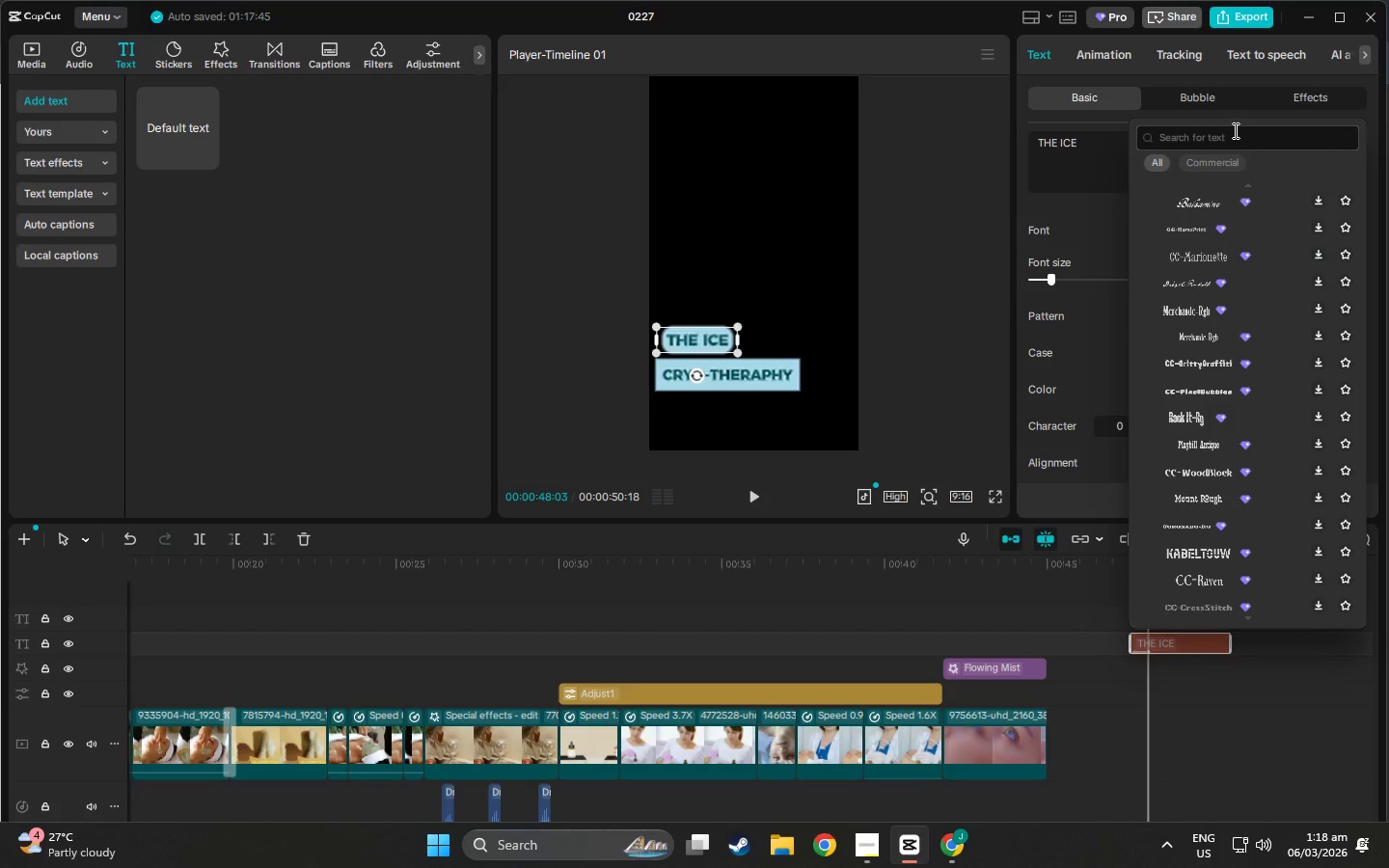 
type(MON)
 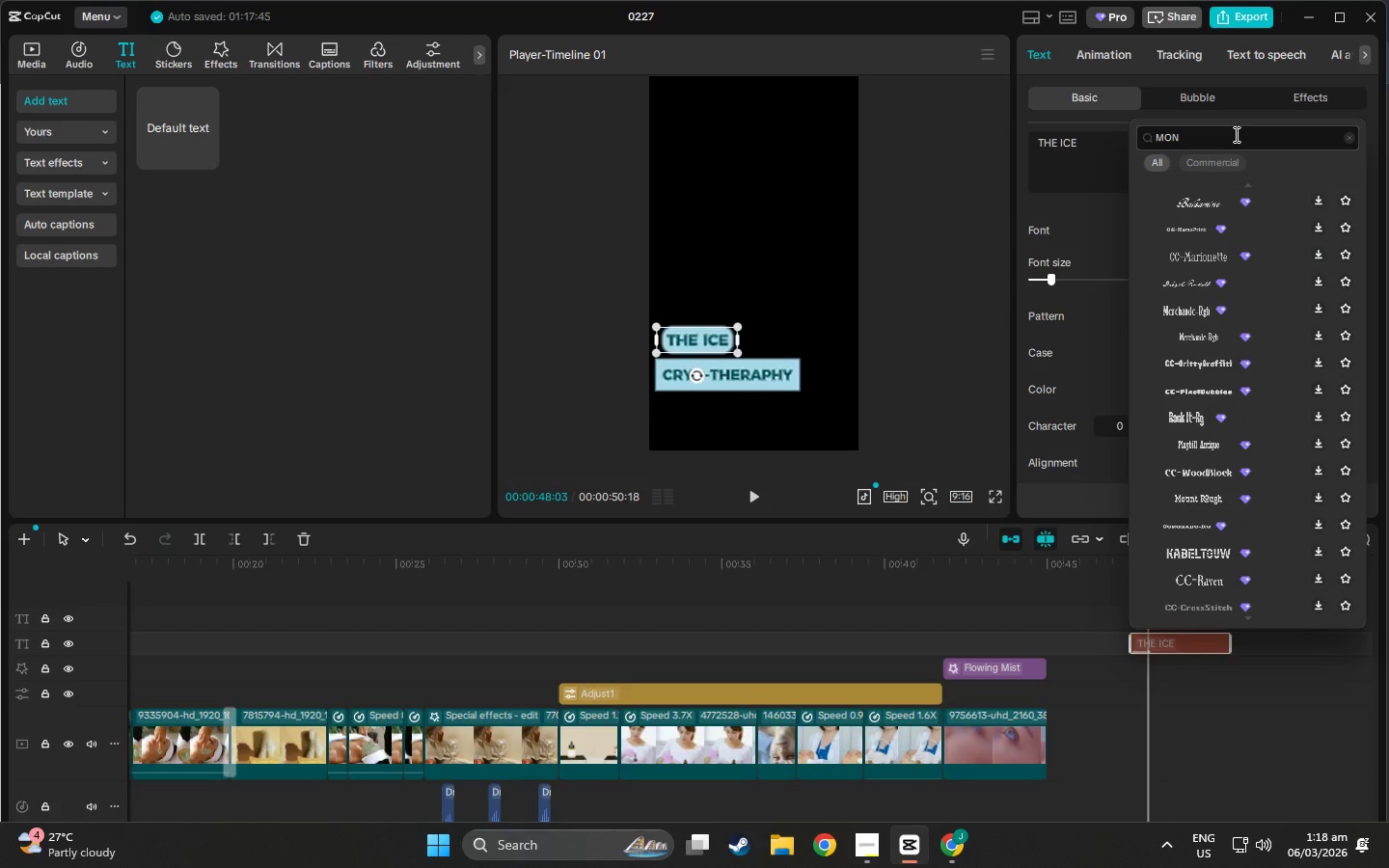 
scroll: coordinate [1328, 523], scroll_direction: up, amount: 12.0
 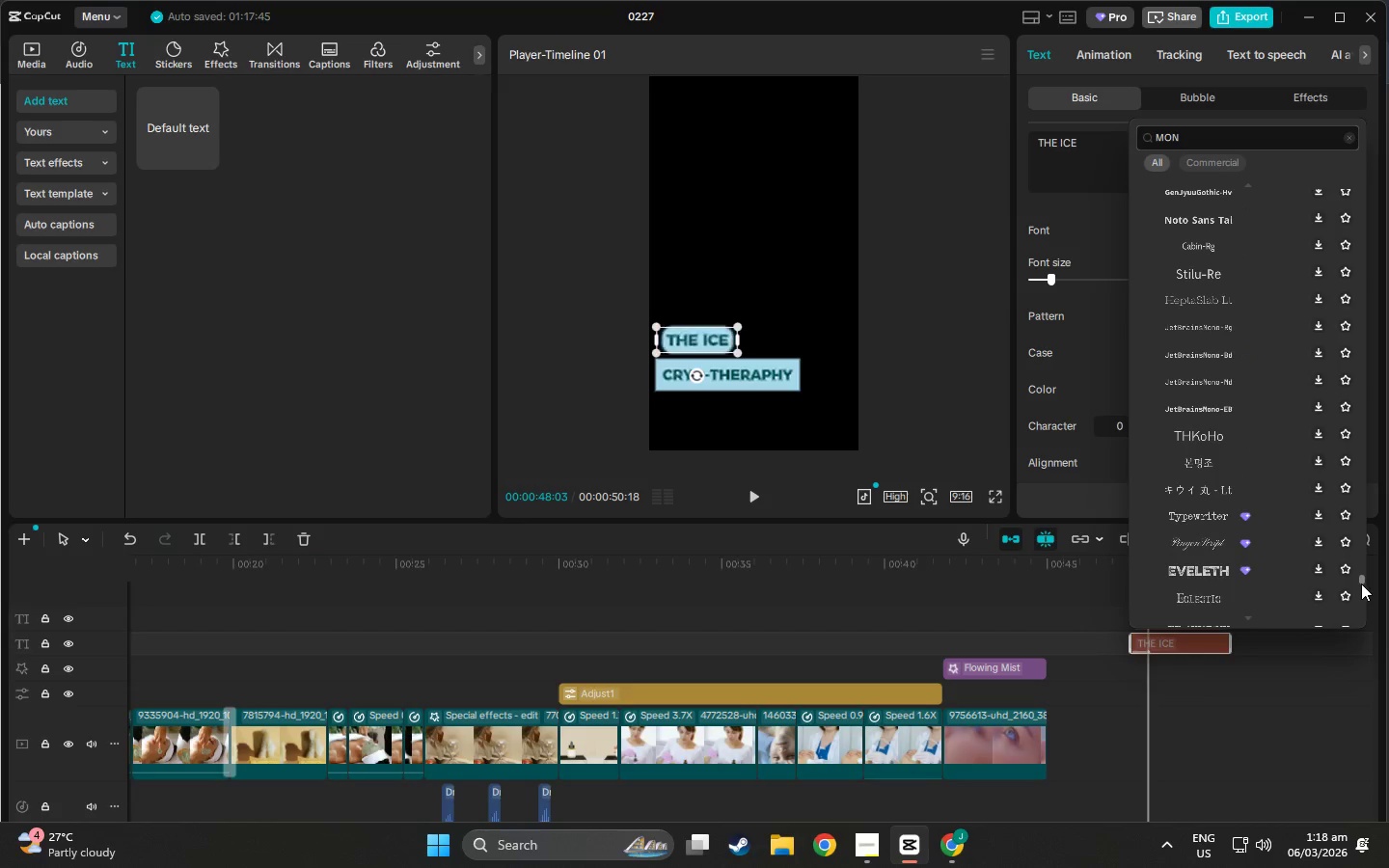 
left_click_drag(start_coordinate=[1360, 583], to_coordinate=[1367, 130])
 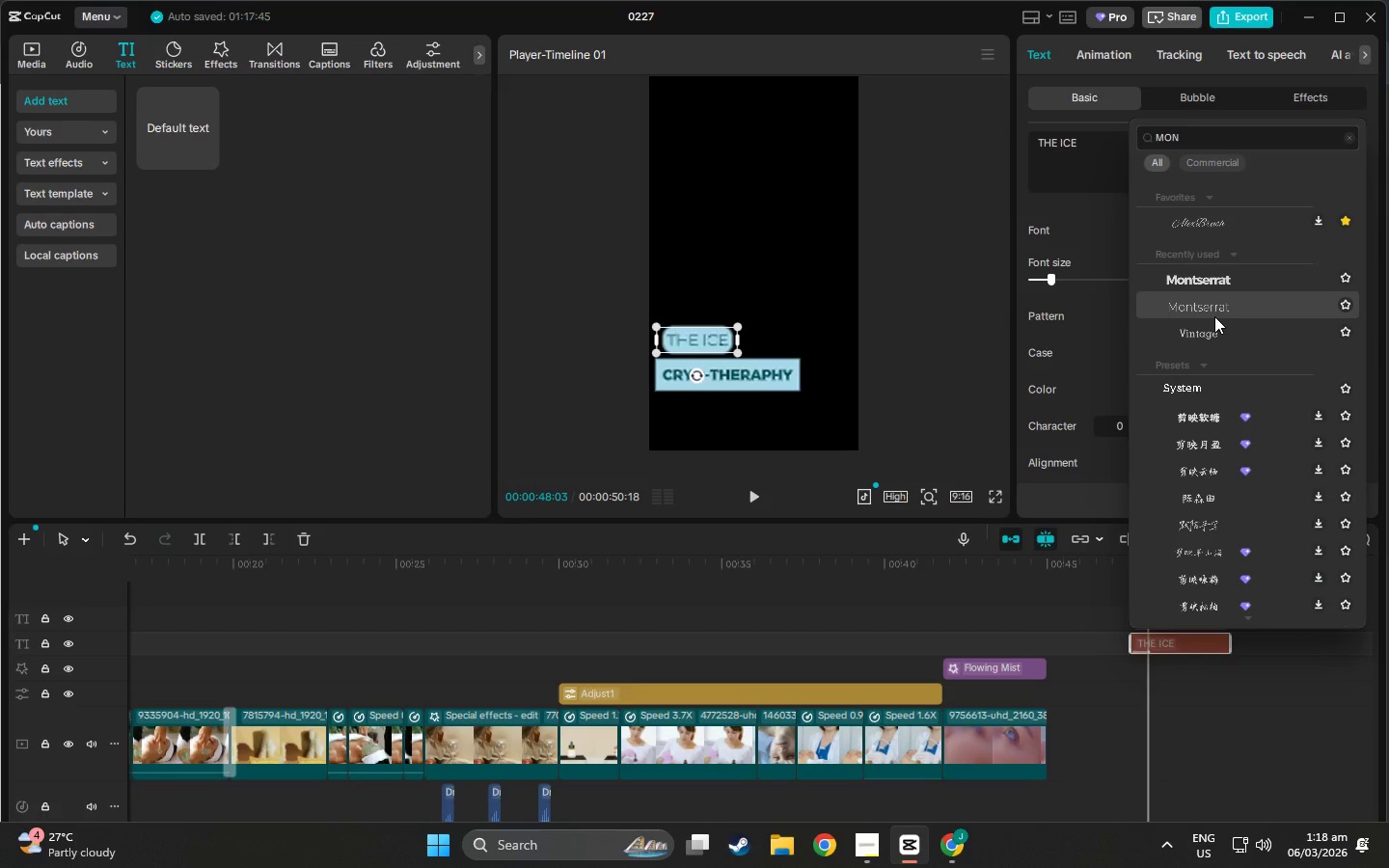 
left_click([1214, 316])
 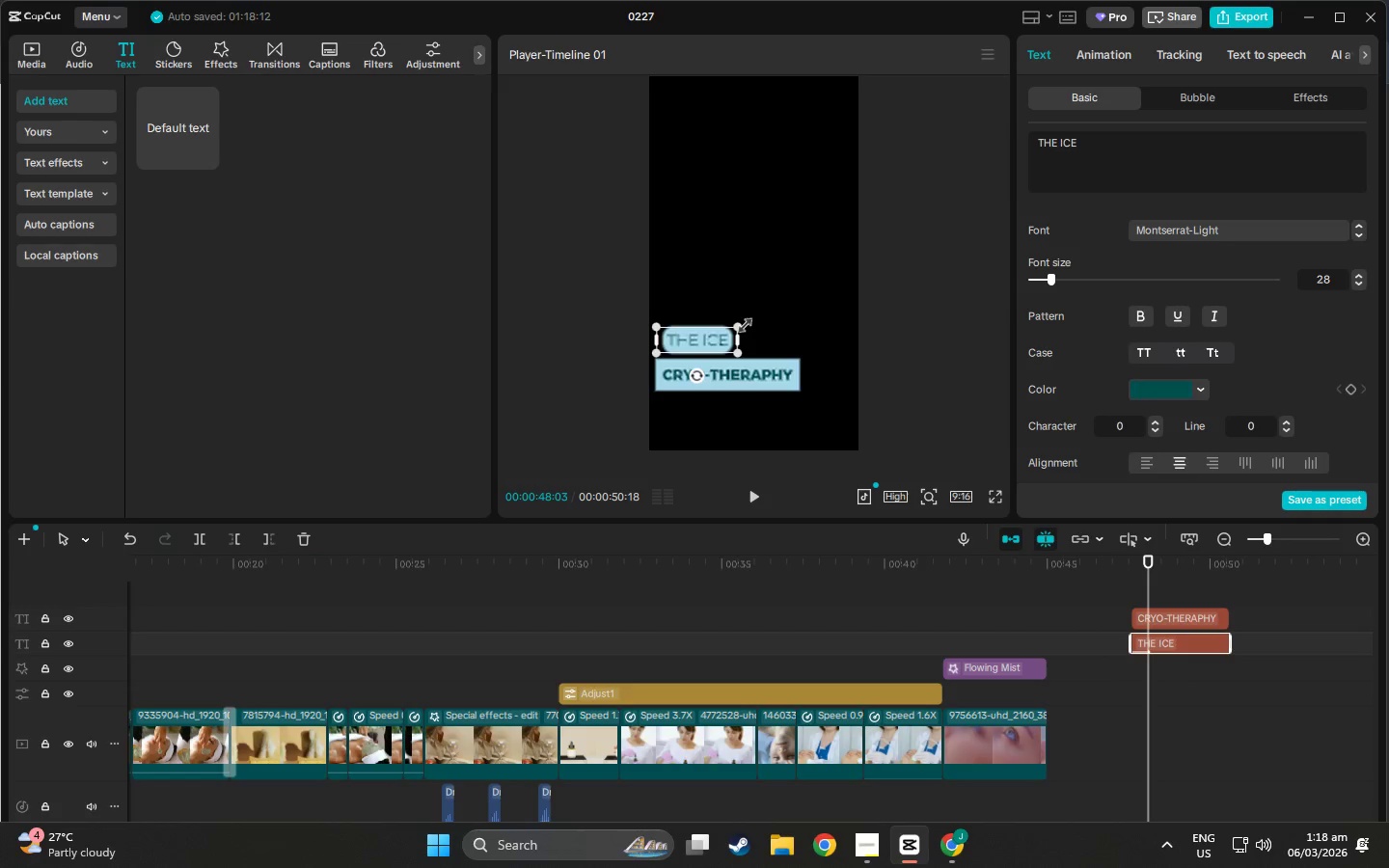 
left_click_drag(start_coordinate=[738, 322], to_coordinate=[729, 326])
 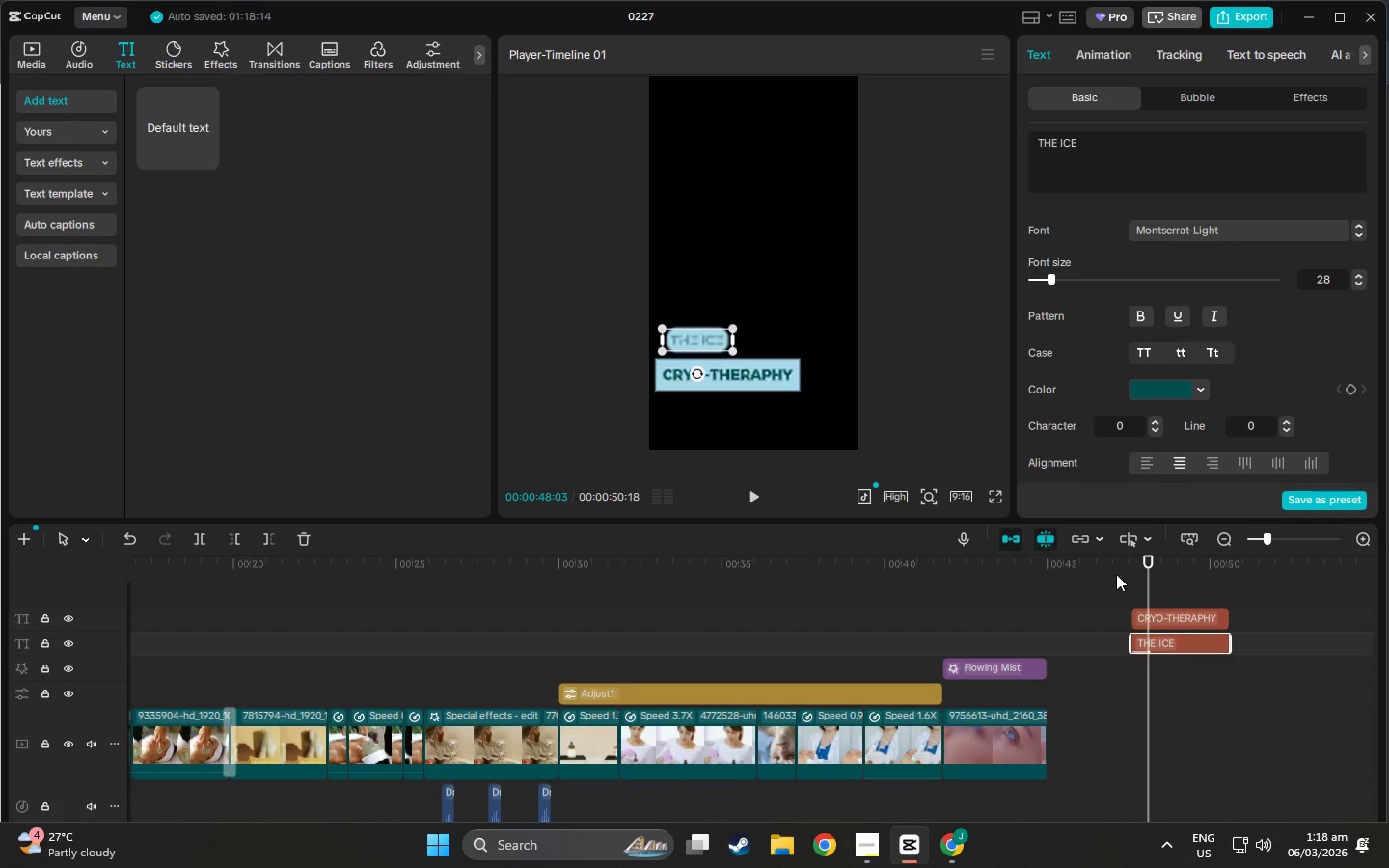 
left_click_drag(start_coordinate=[1145, 568], to_coordinate=[1153, 567])
 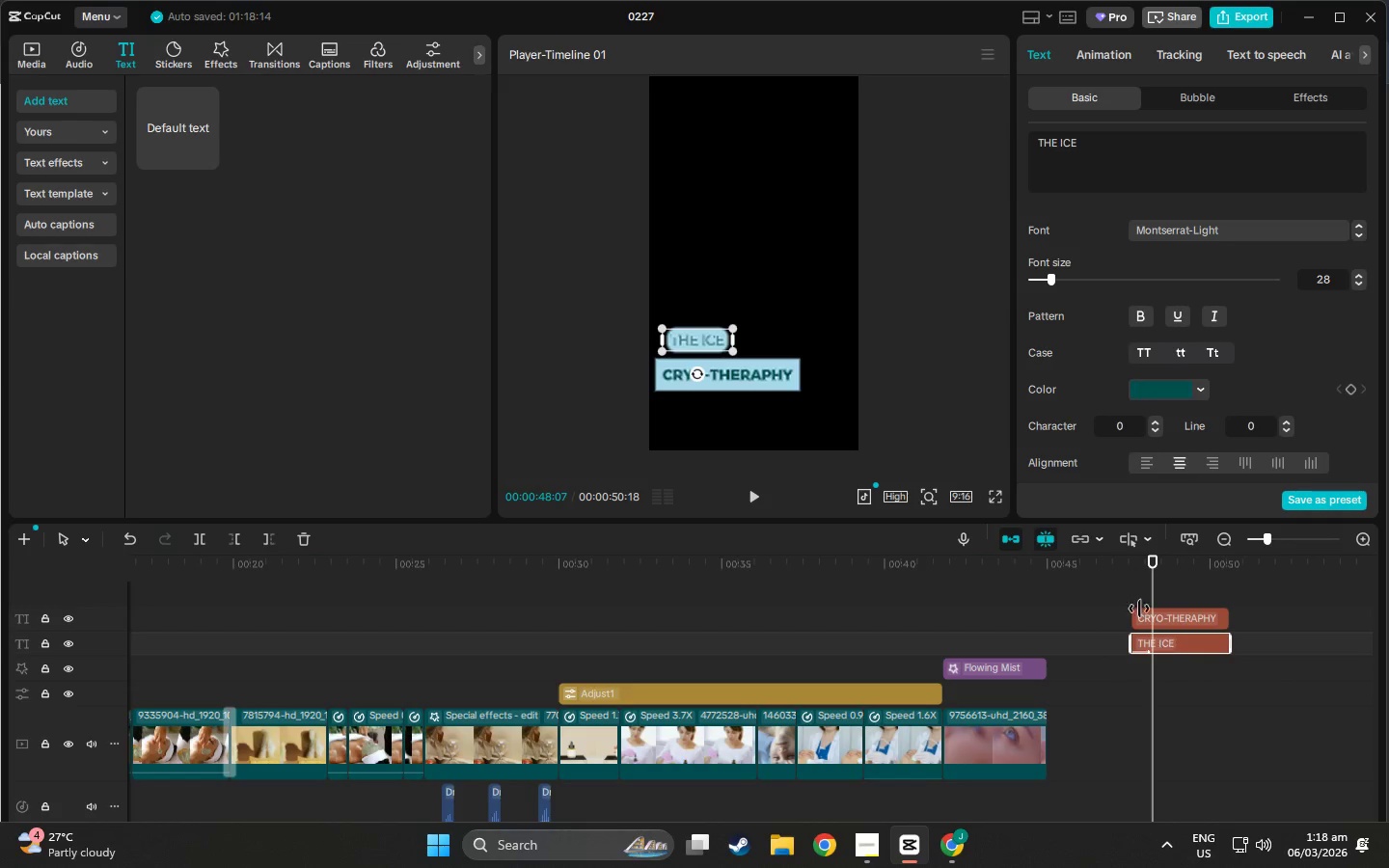 
left_click_drag(start_coordinate=[1147, 588], to_coordinate=[1185, 592])
 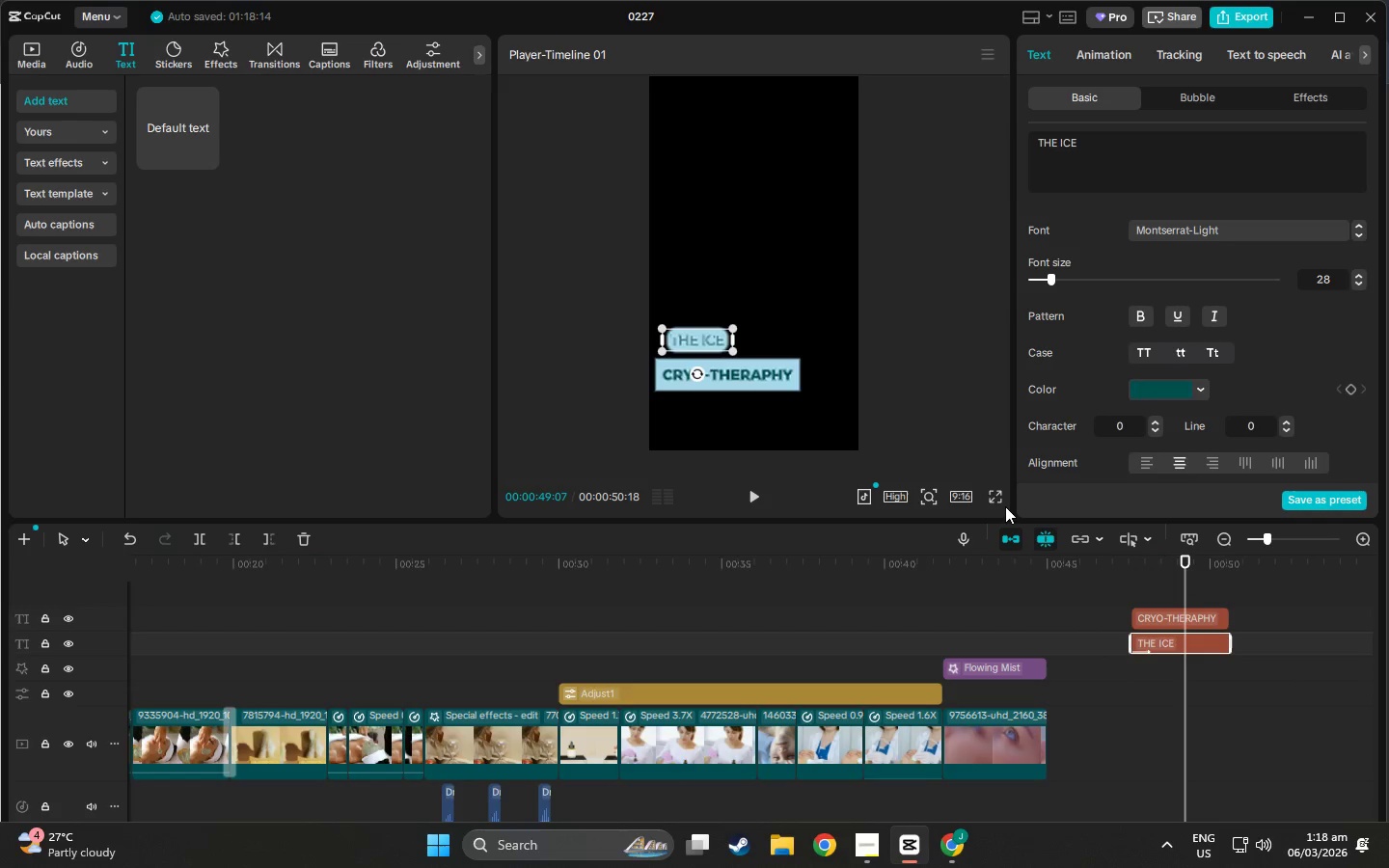 
left_click([1002, 501])
 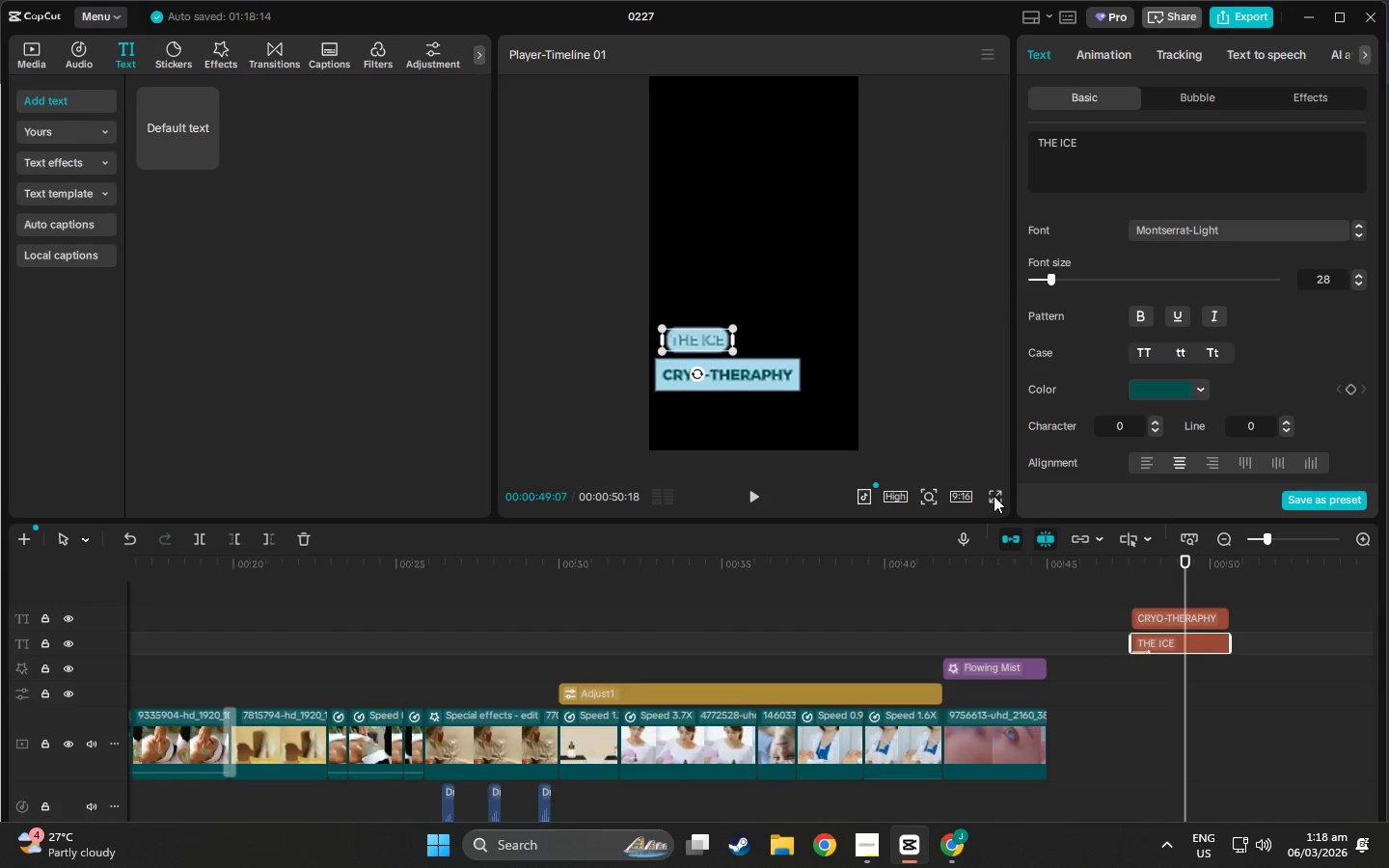 
left_click([994, 496])
 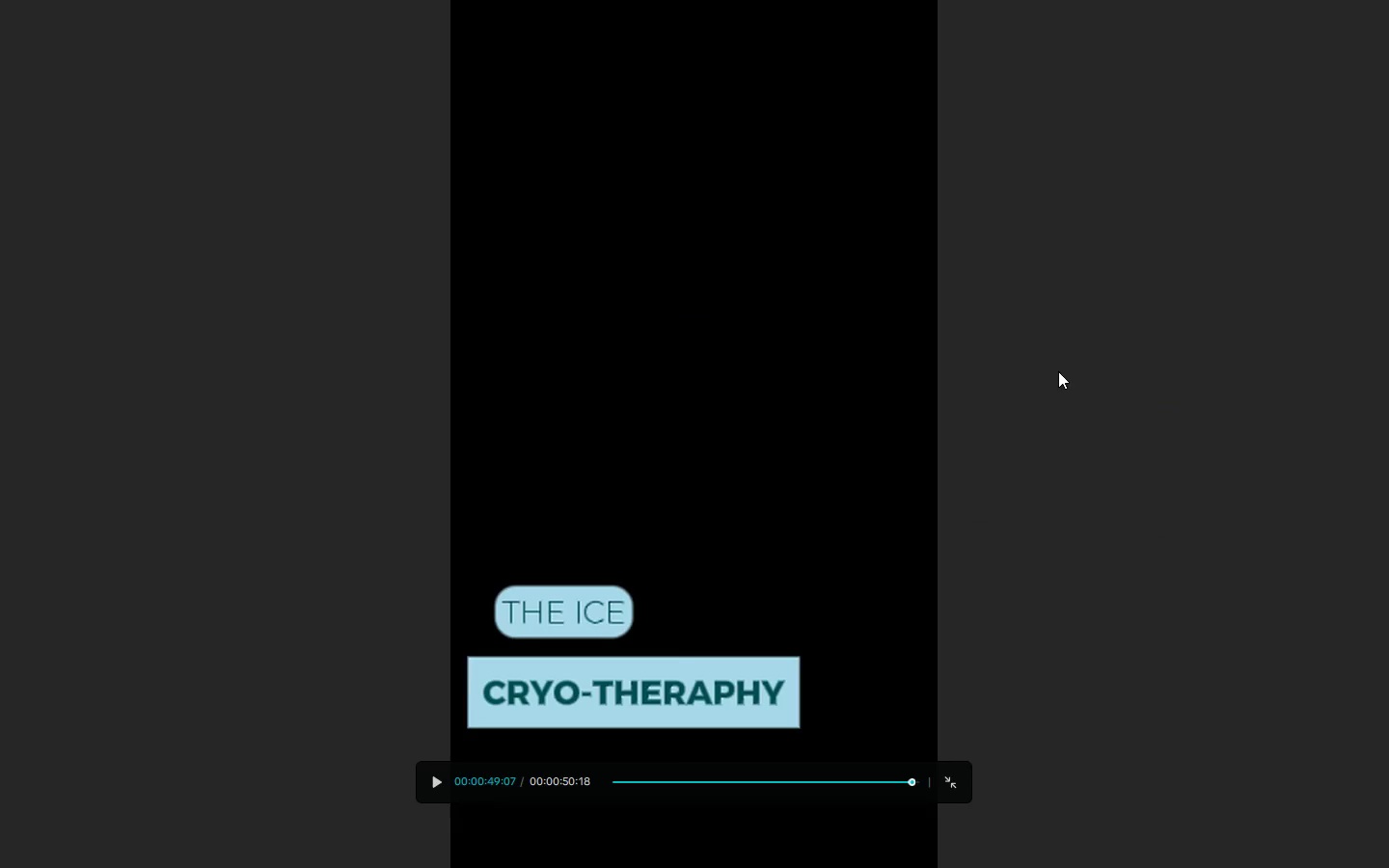 
key(Escape)
 